 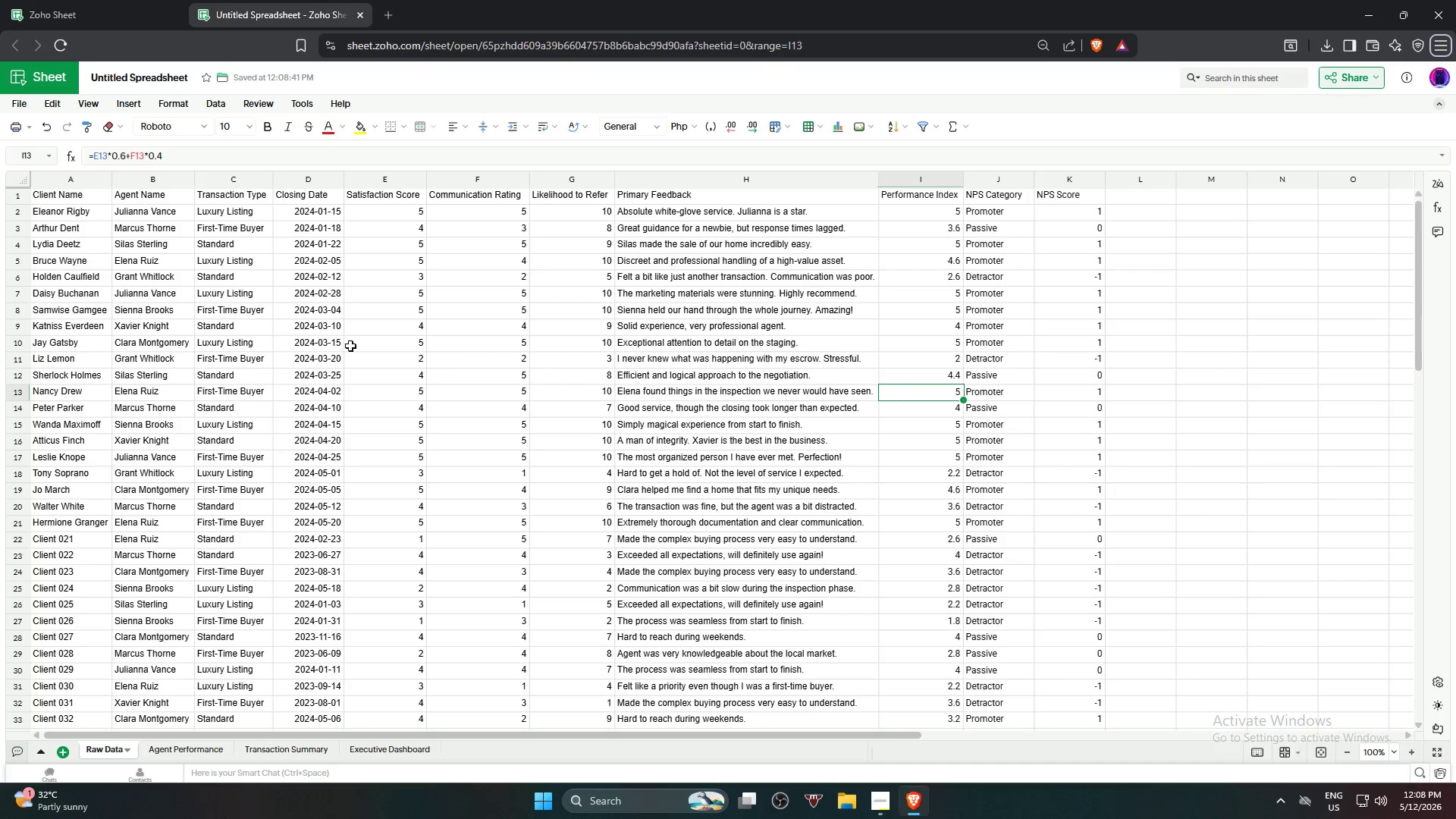 
left_click([175, 748])
 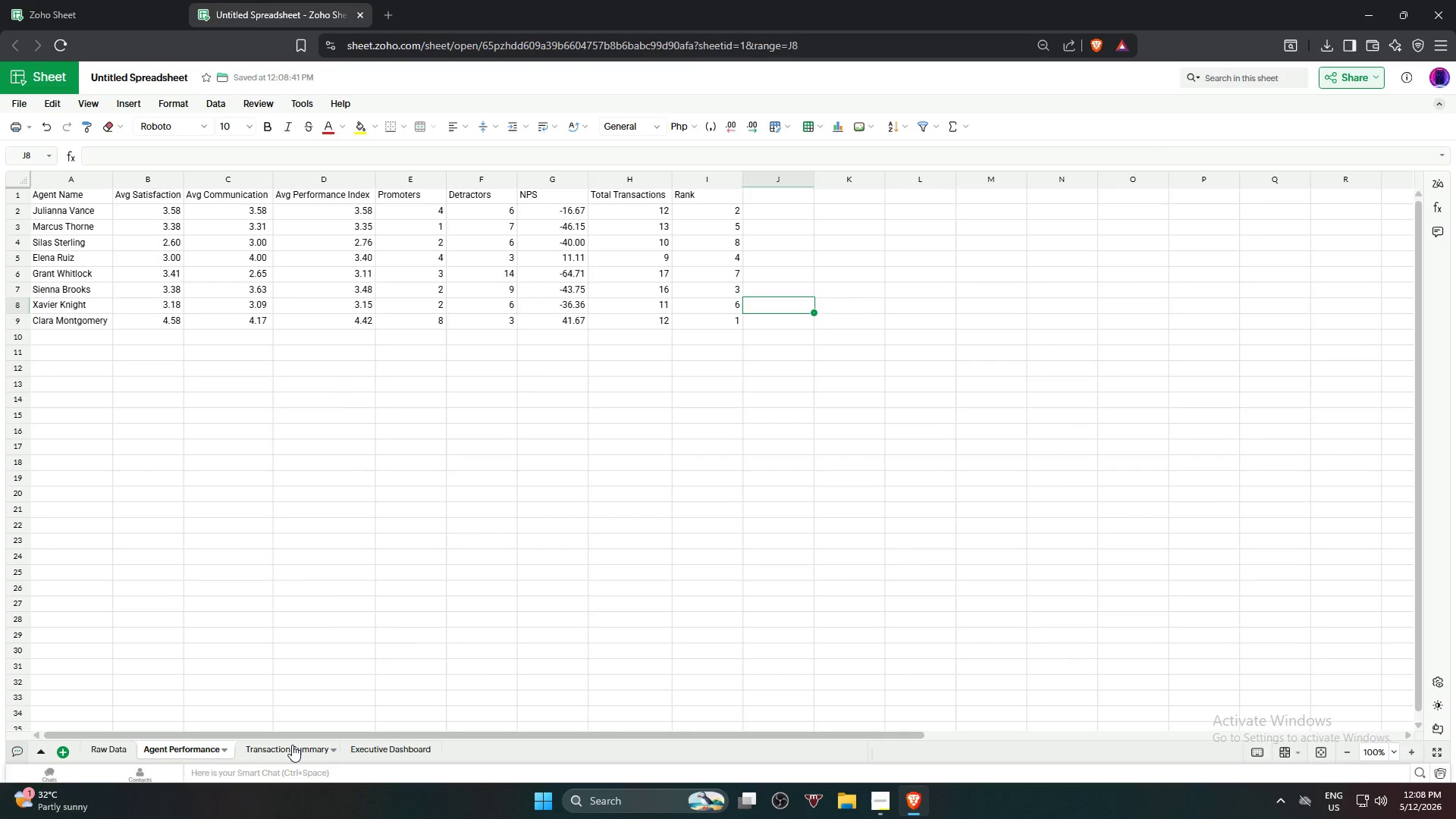 
left_click([292, 745])
 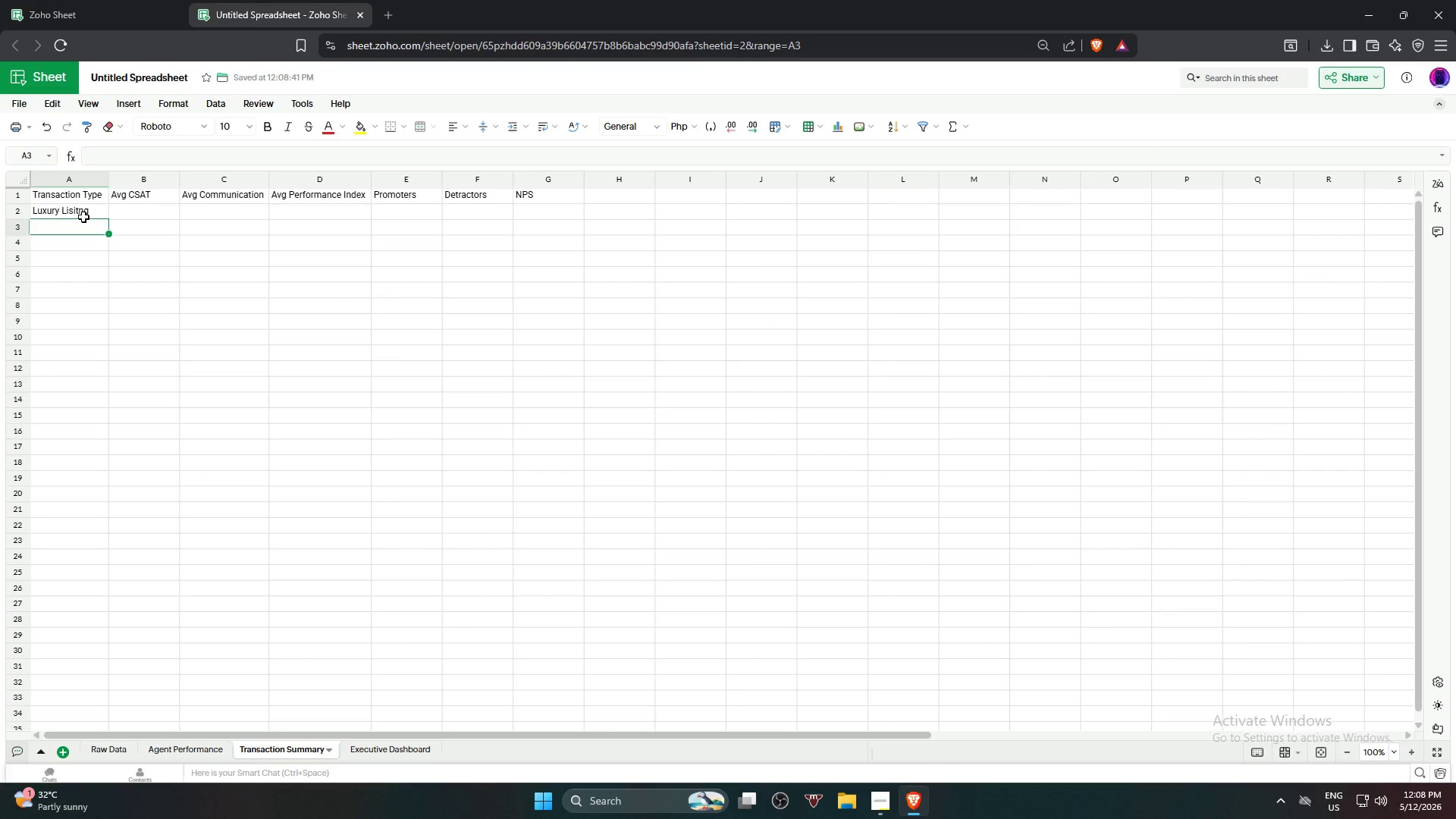 
left_click([91, 212])
 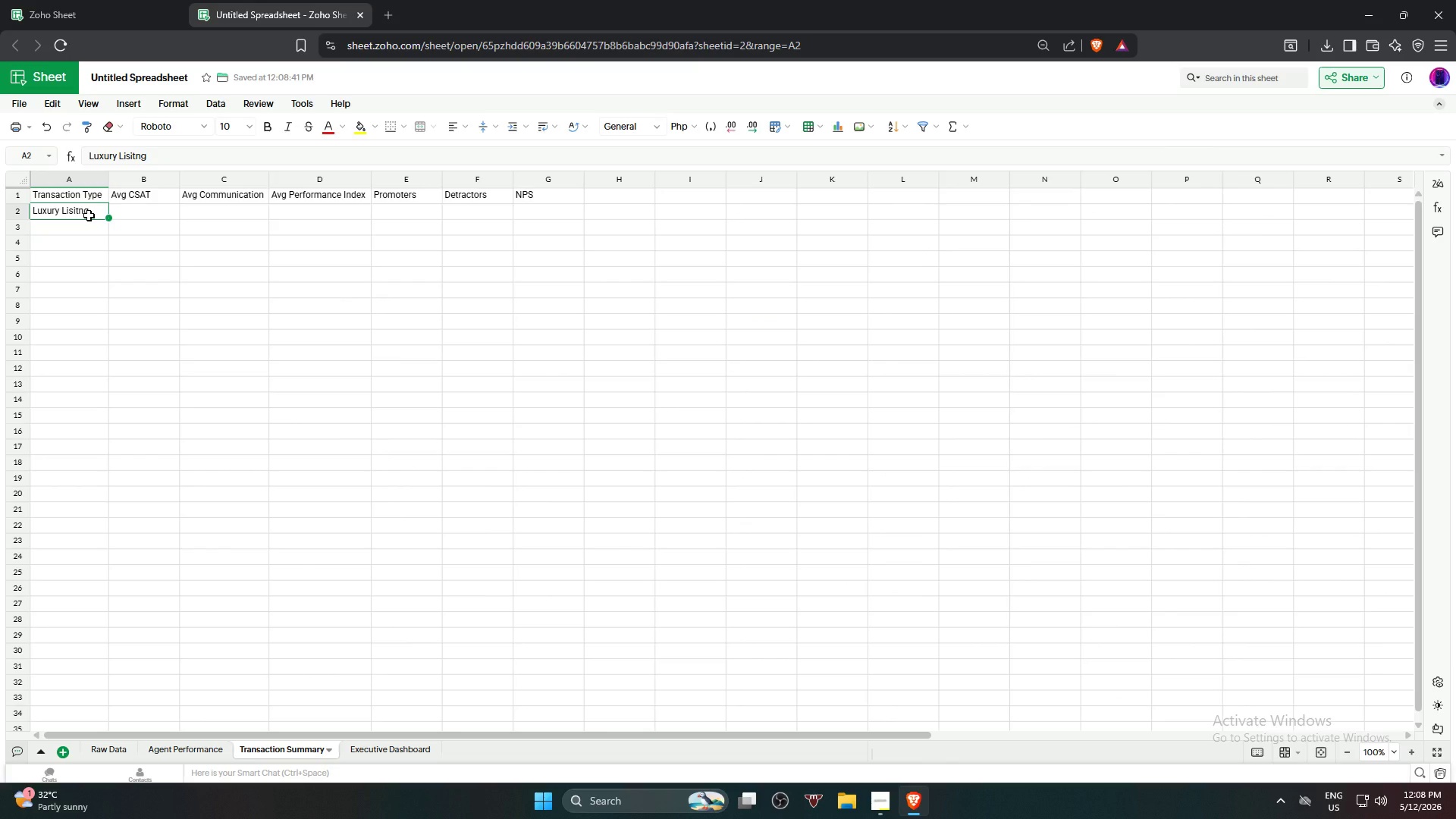 
key(Backspace)
type(=UN)
 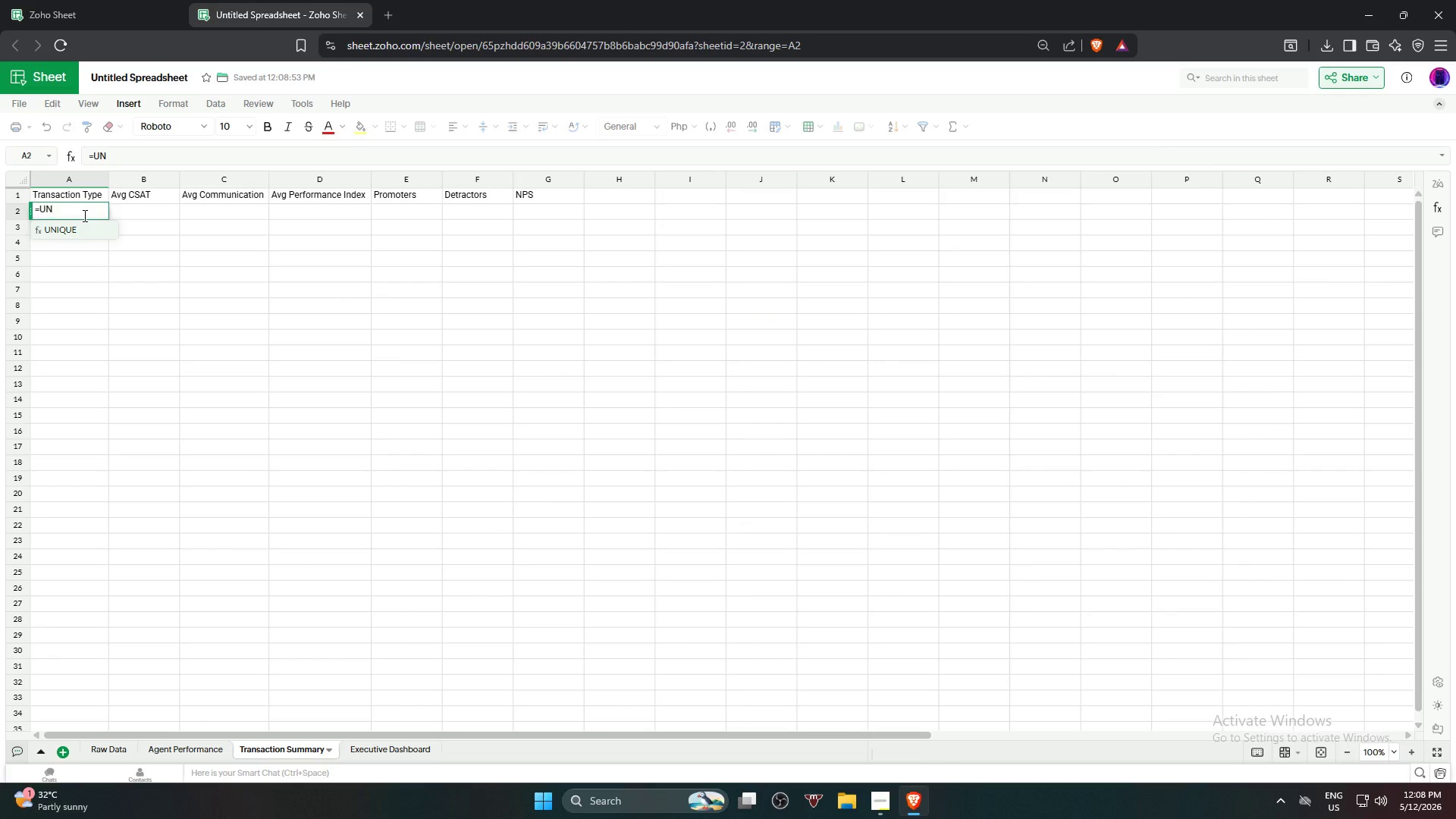 
left_click([77, 236])
 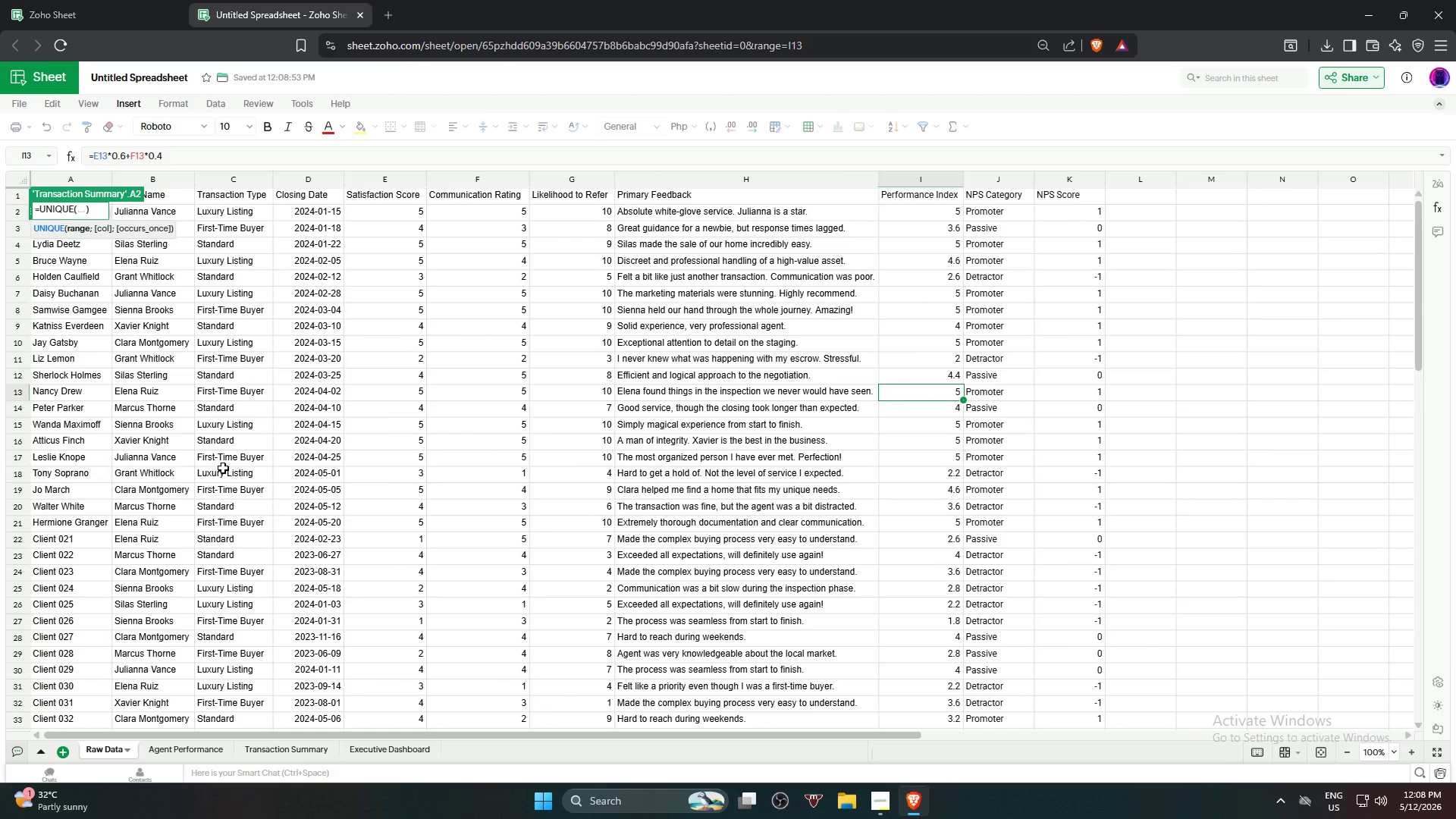 
left_click_drag(start_coordinate=[221, 209], to_coordinate=[224, 615])
 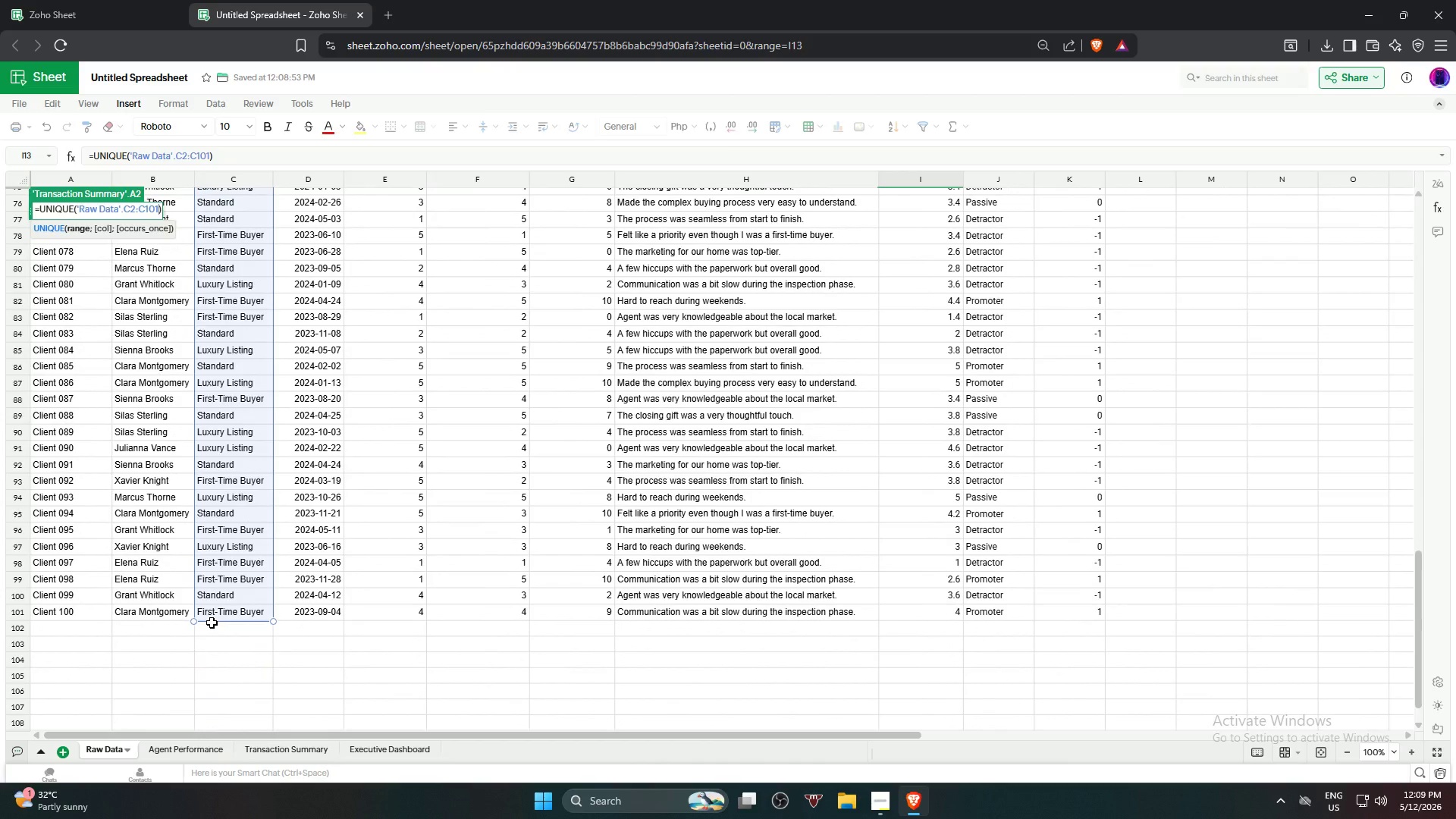 
key(NumpadEnter)
 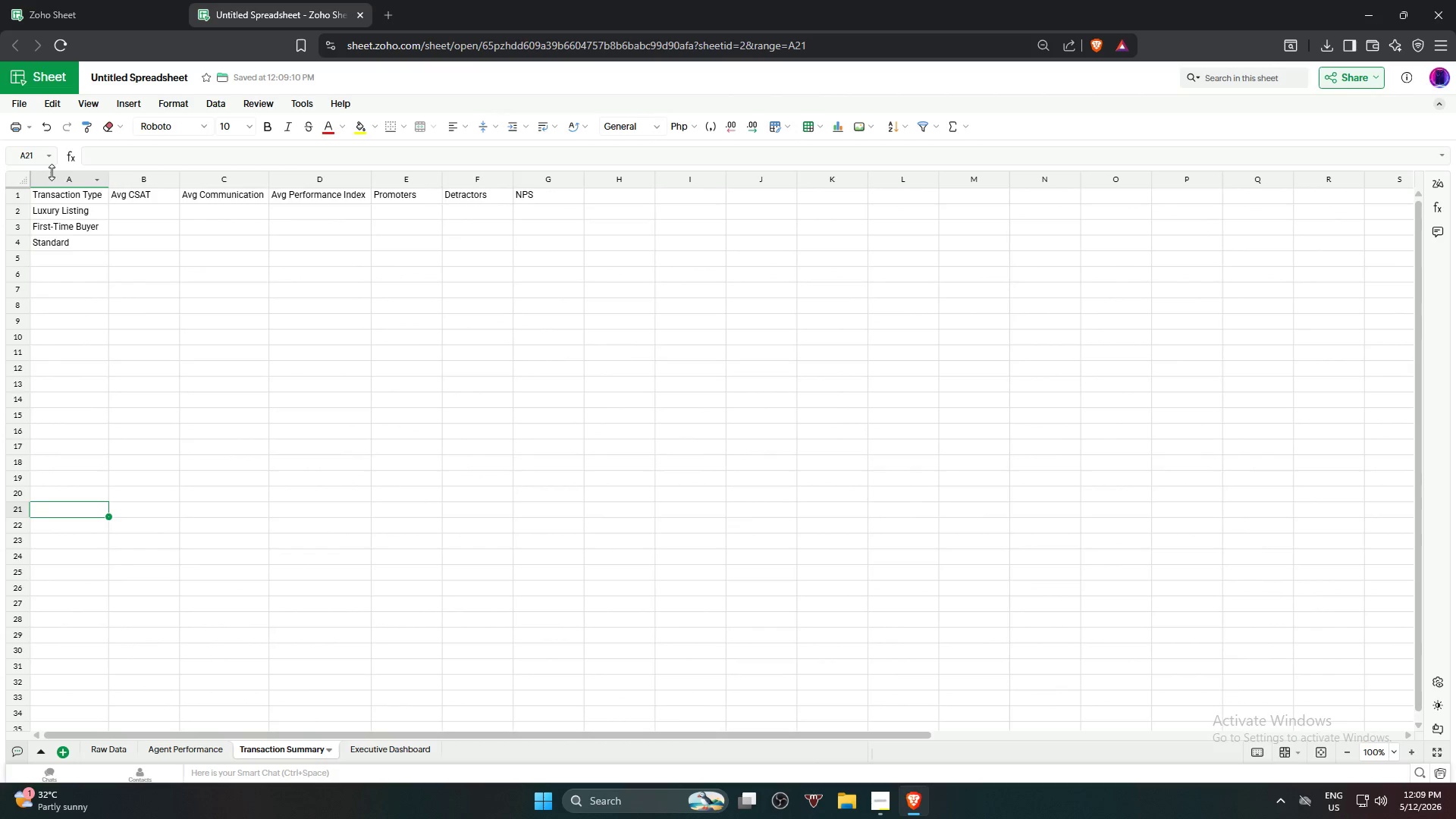 
left_click([73, 212])
 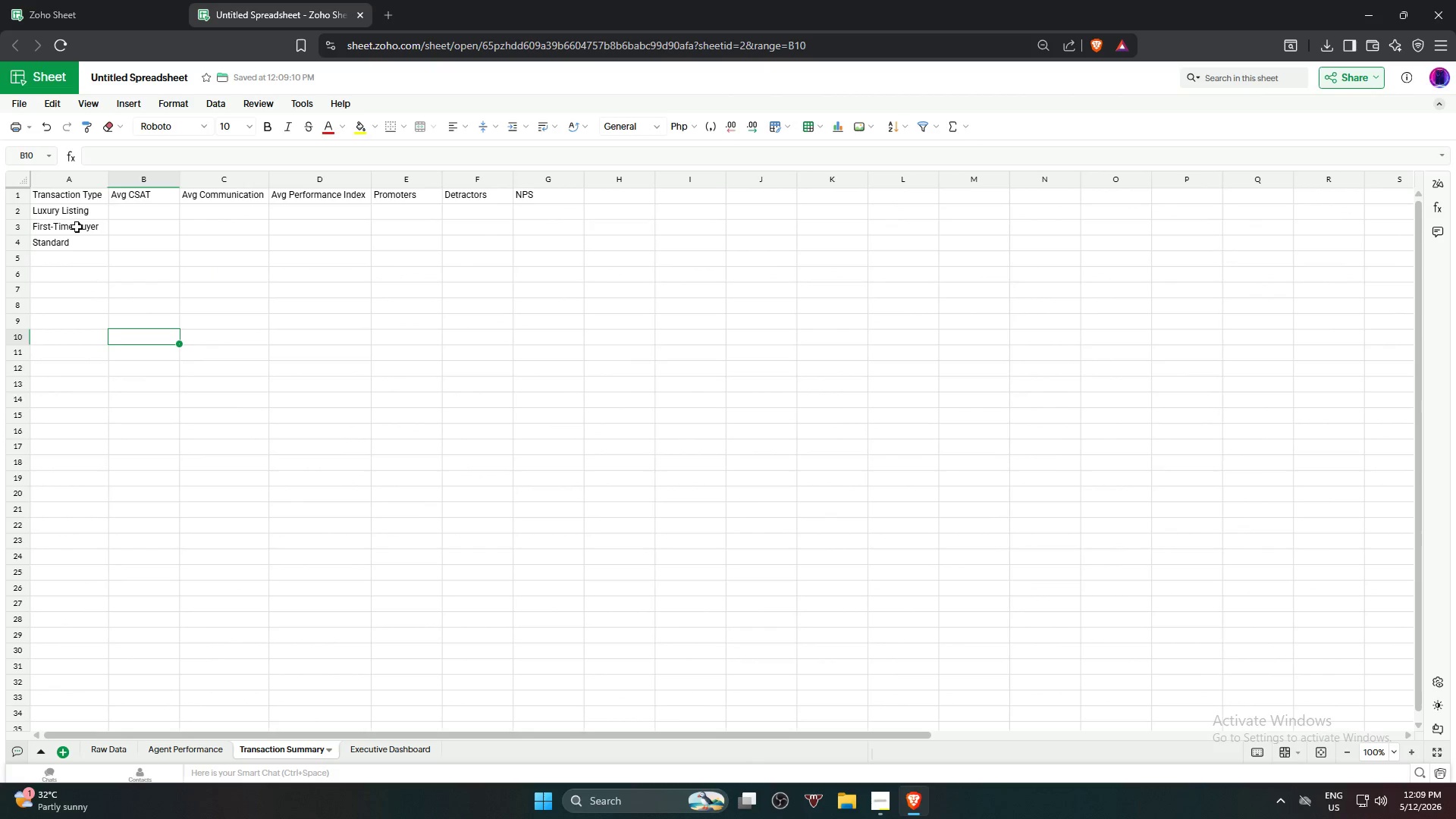 
key(Backspace)
 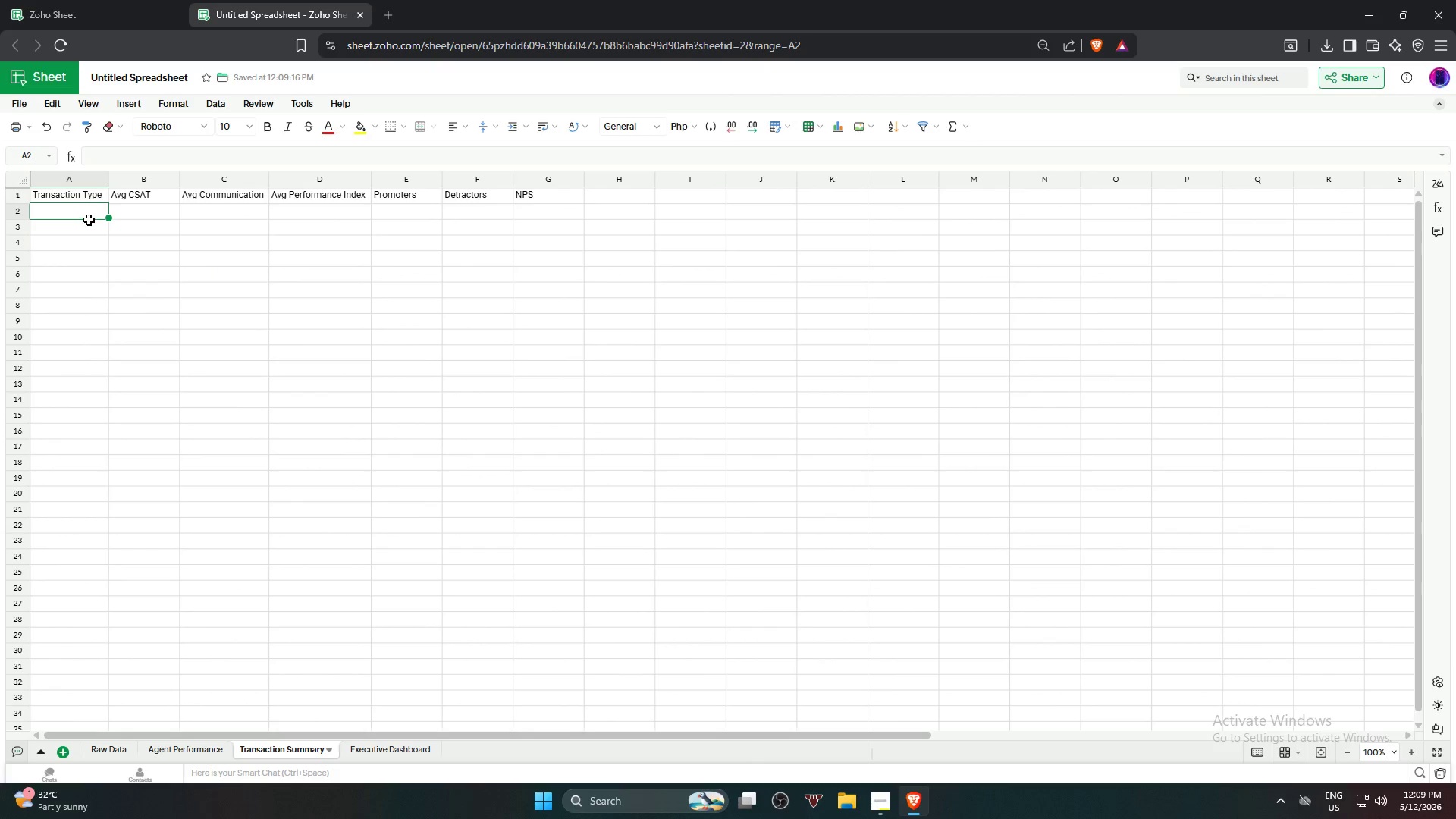 
left_click([89, 219])
 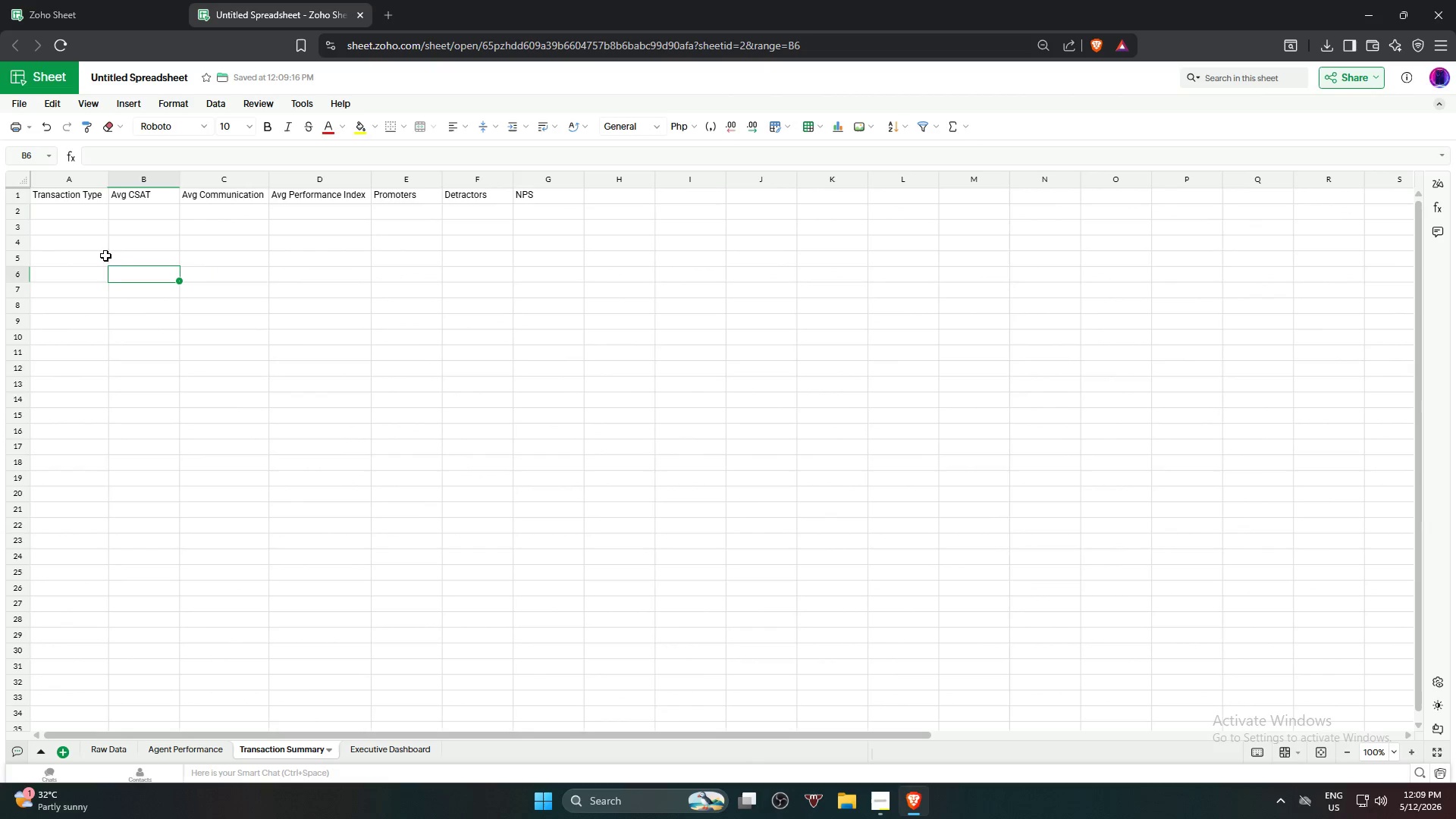 
double_click([93, 213])
 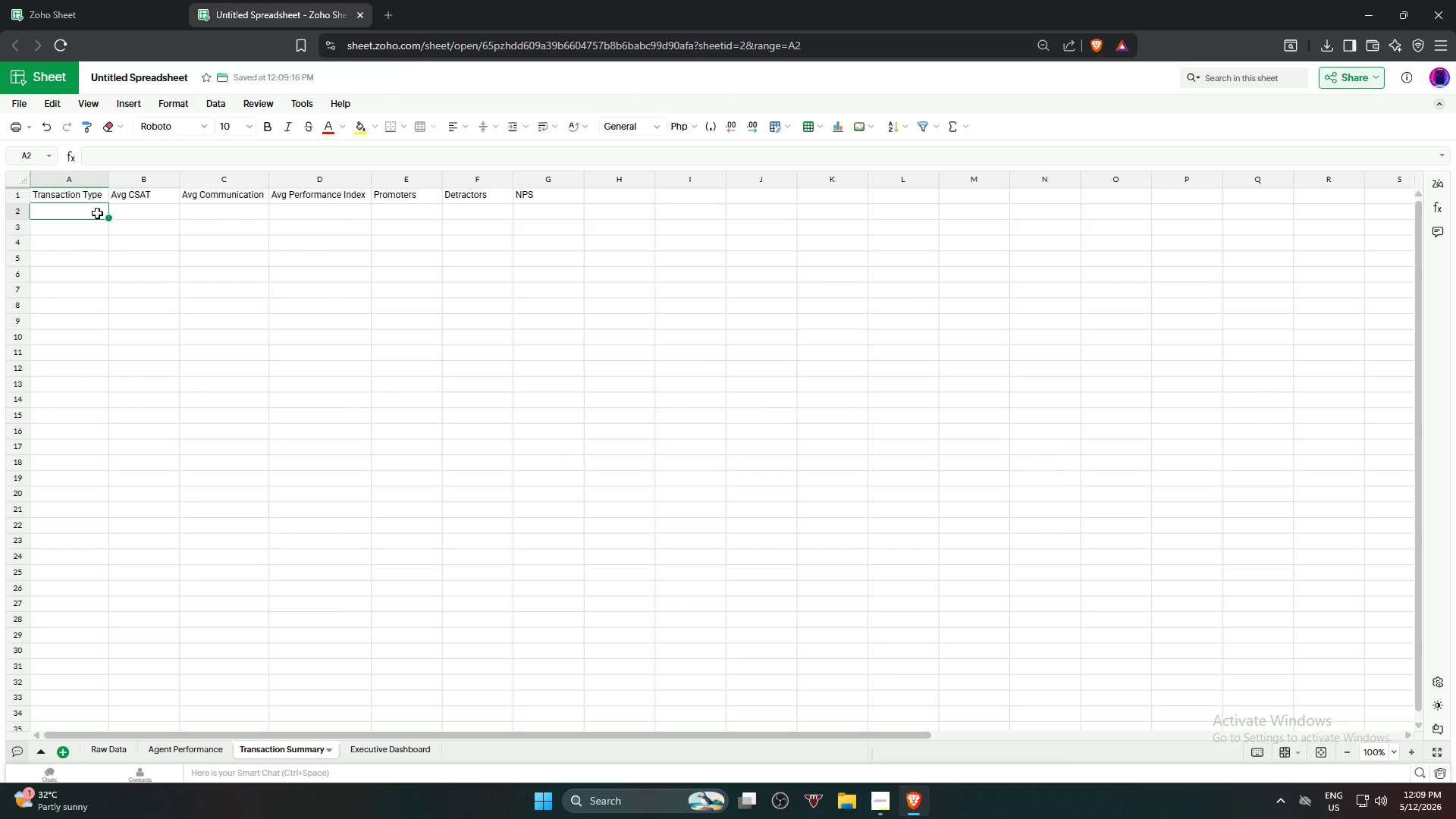 
type(Luxury Listing)
 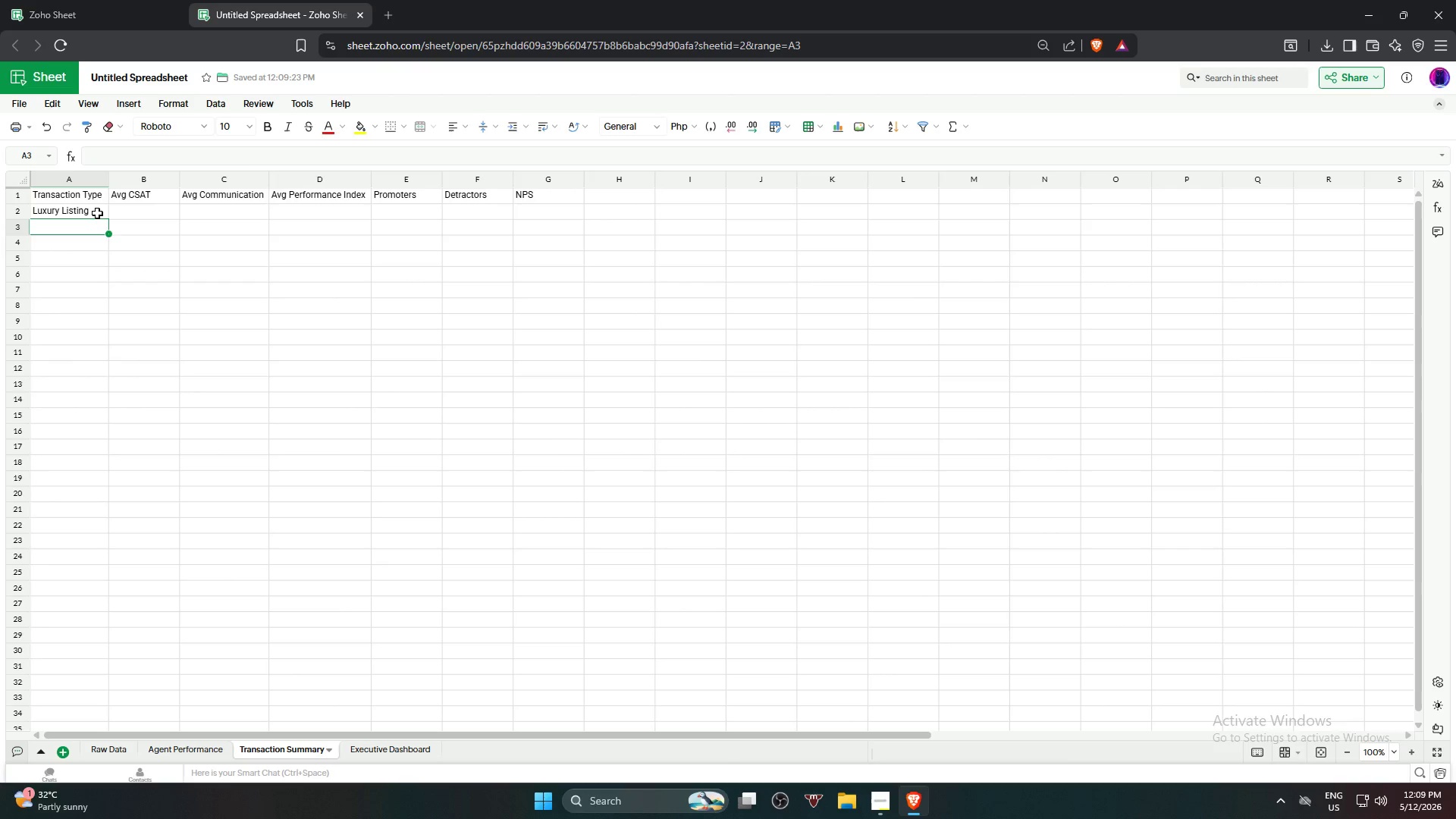 
 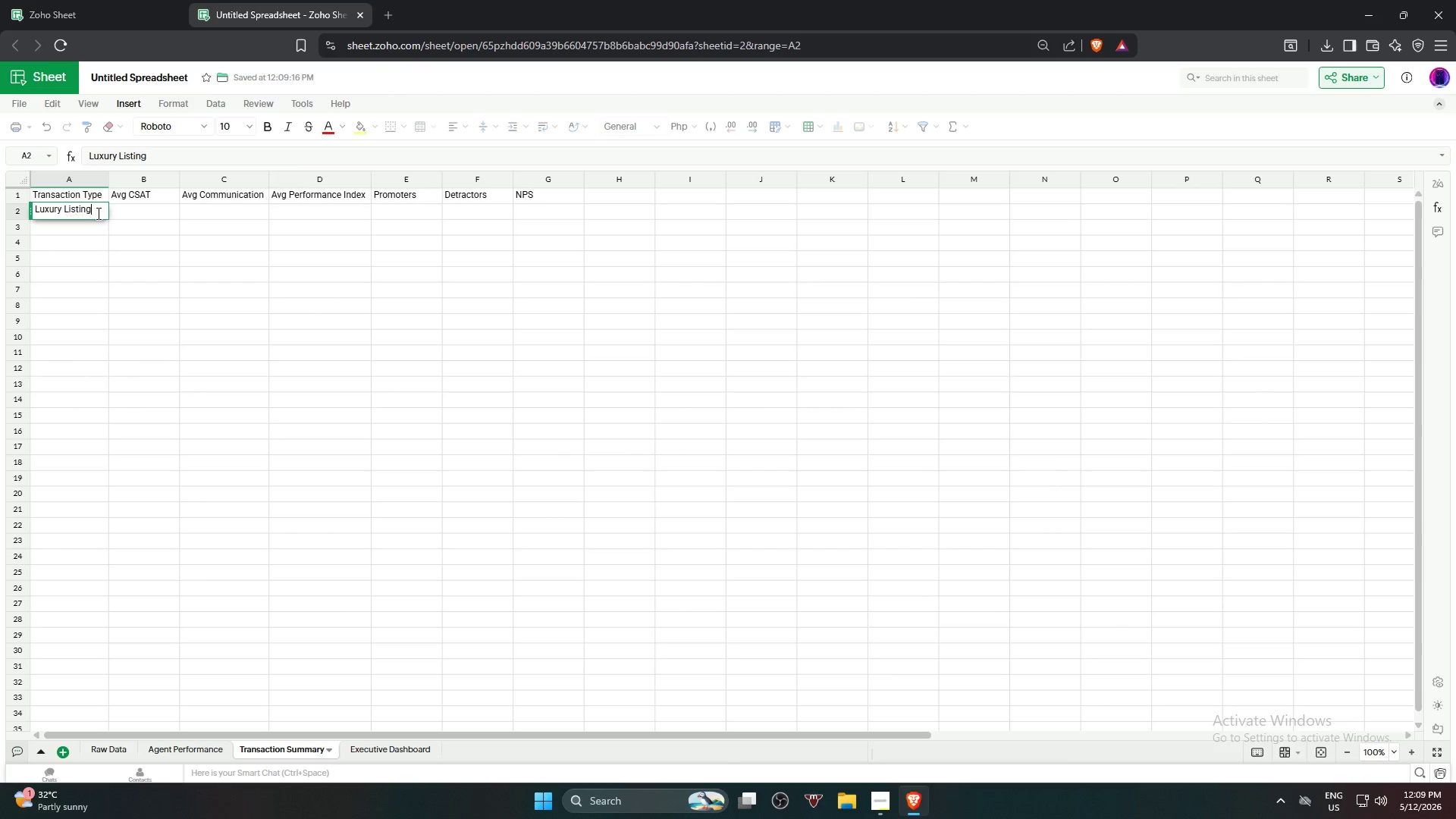 
key(Enter)
 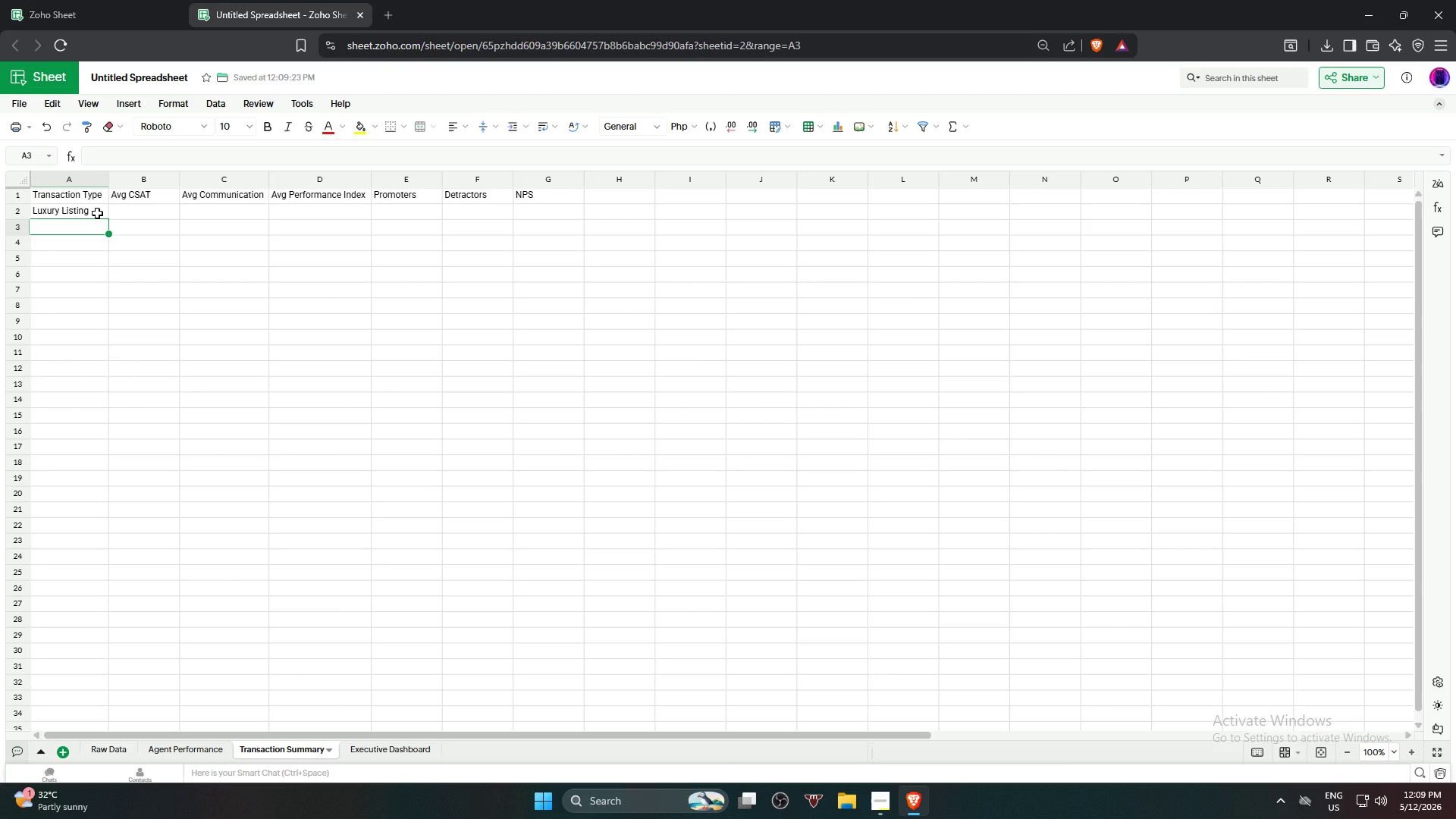 
type(First-Time Buyer)
 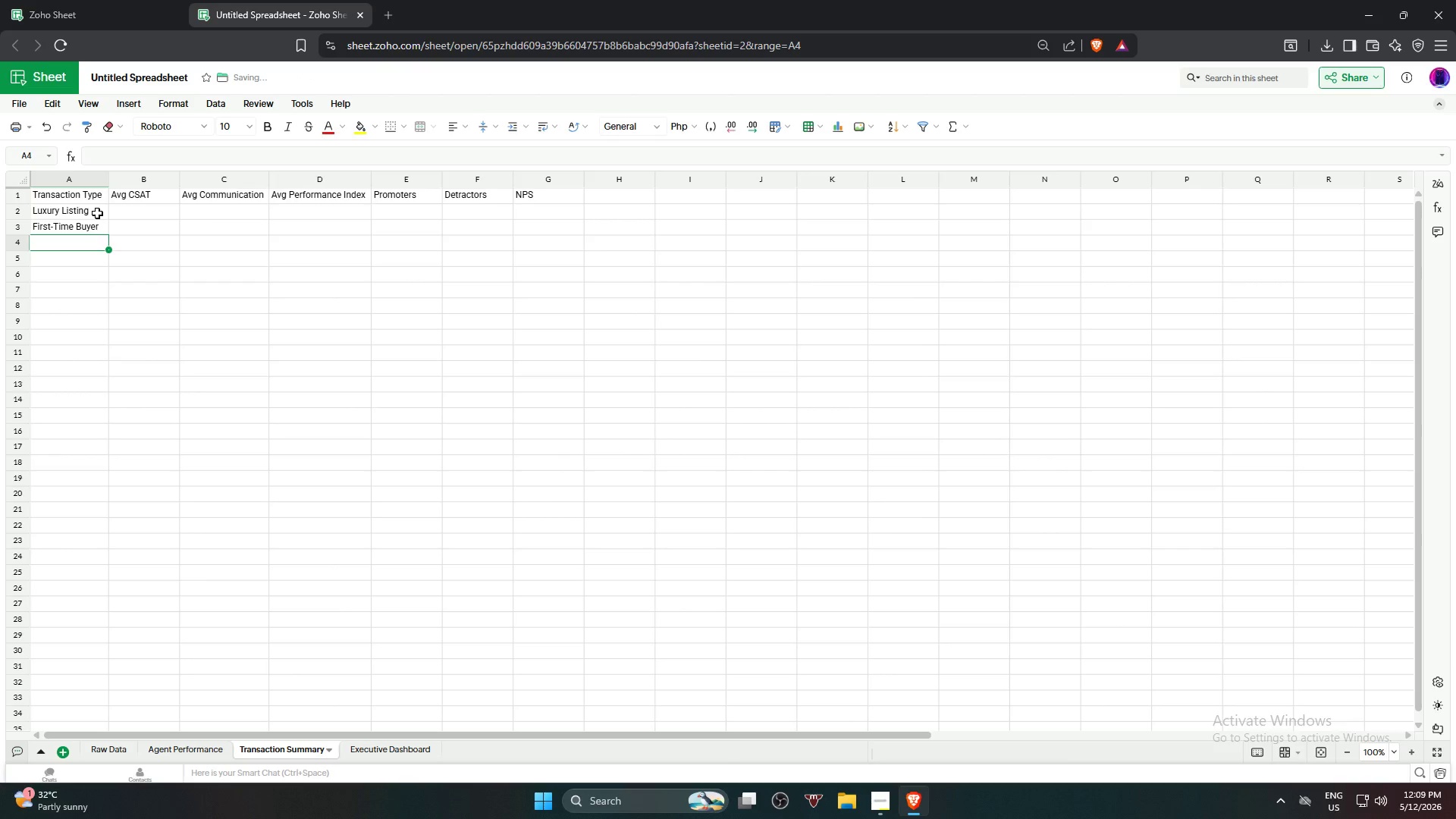 
 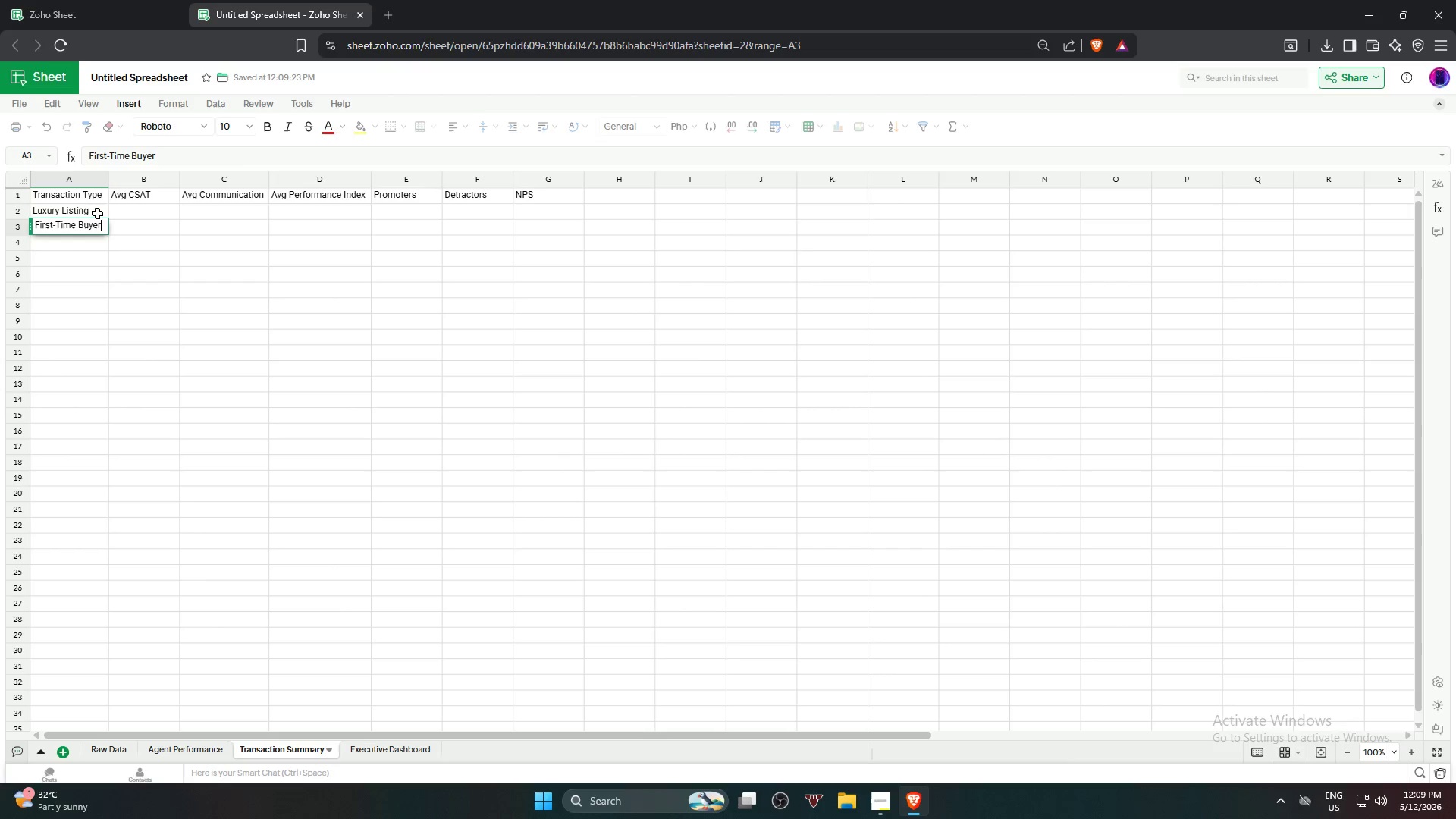 
key(Enter)
 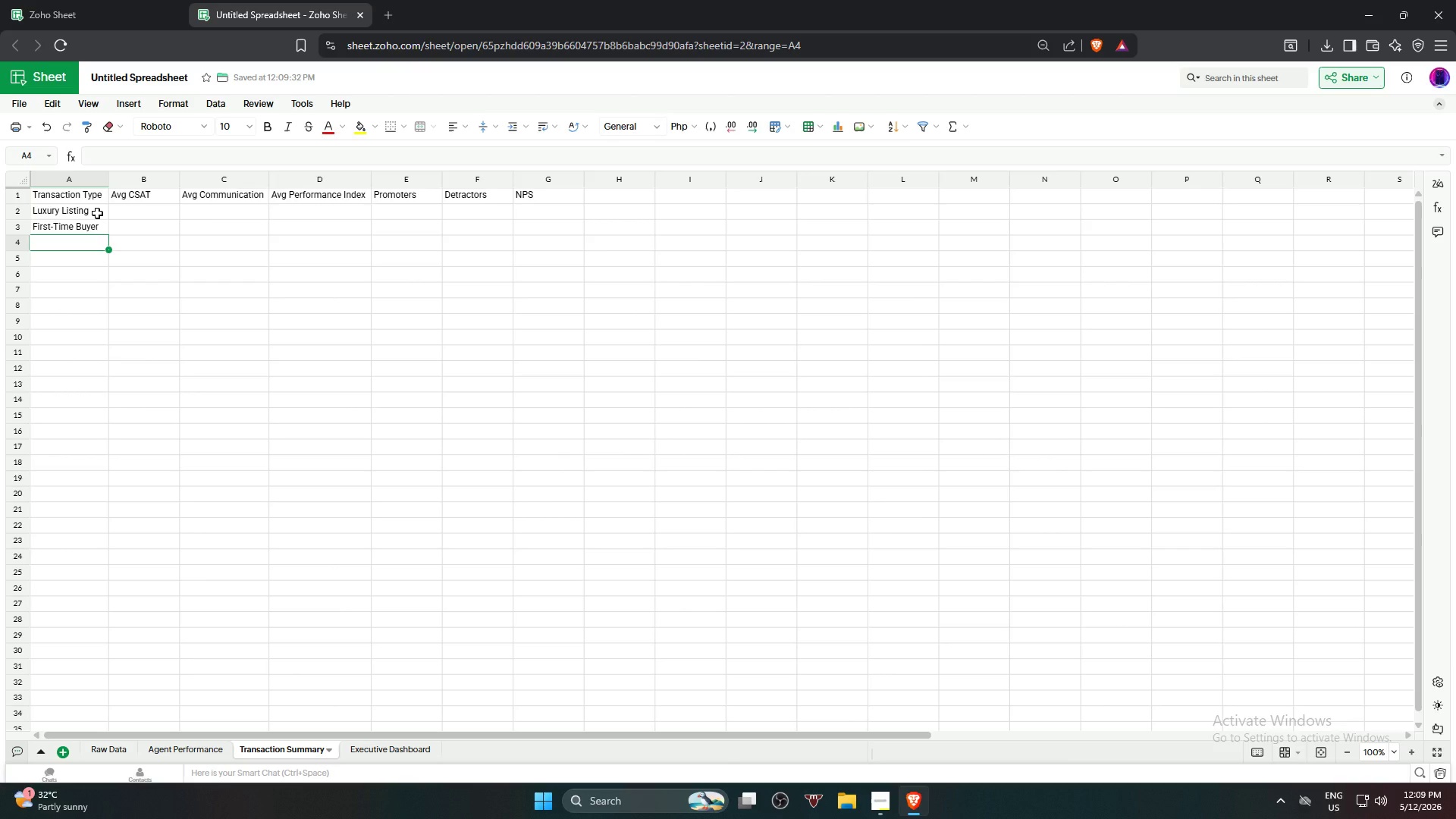 
type(Standard)
 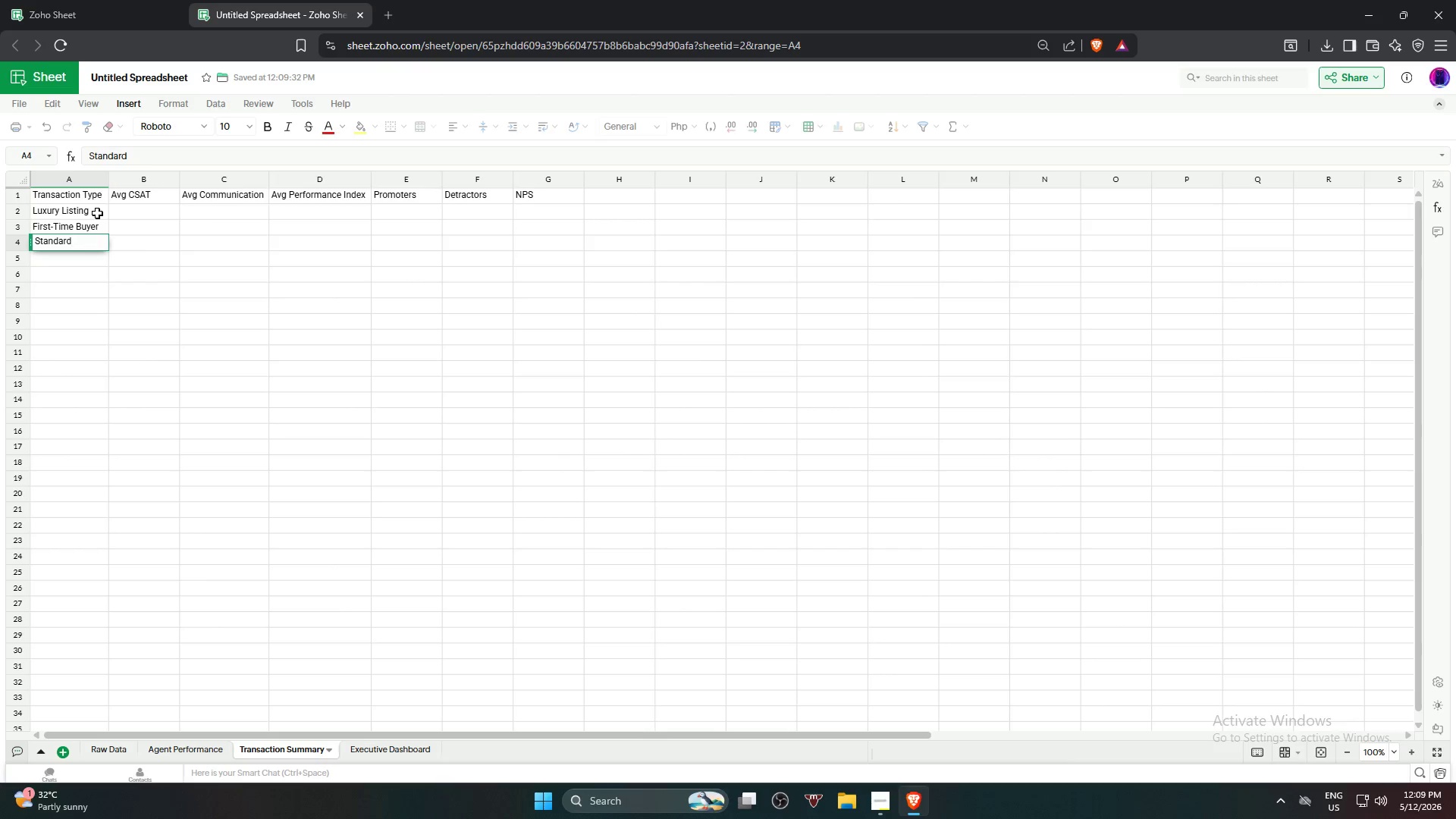 
key(Enter)
 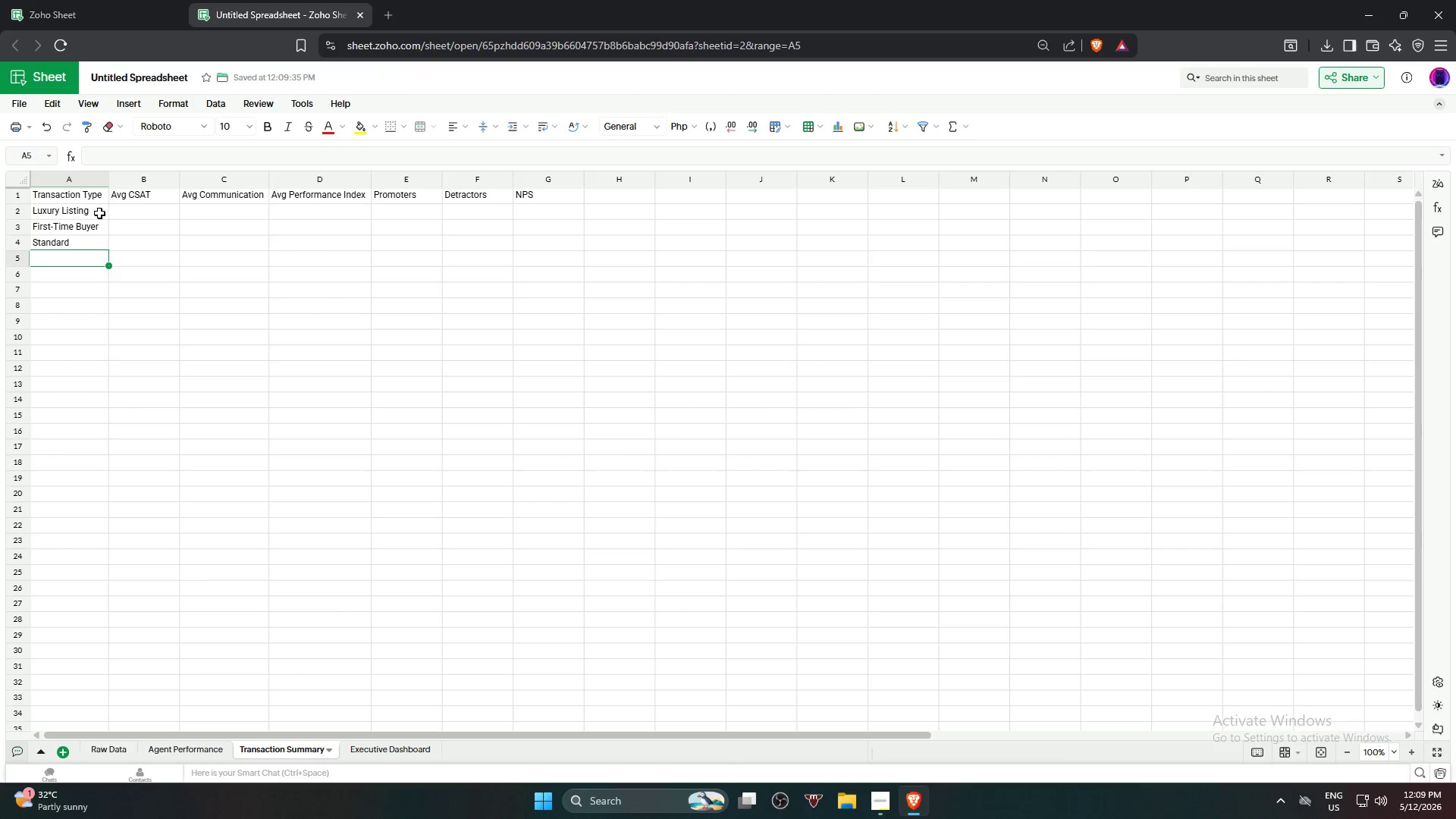 
left_click([143, 212])
 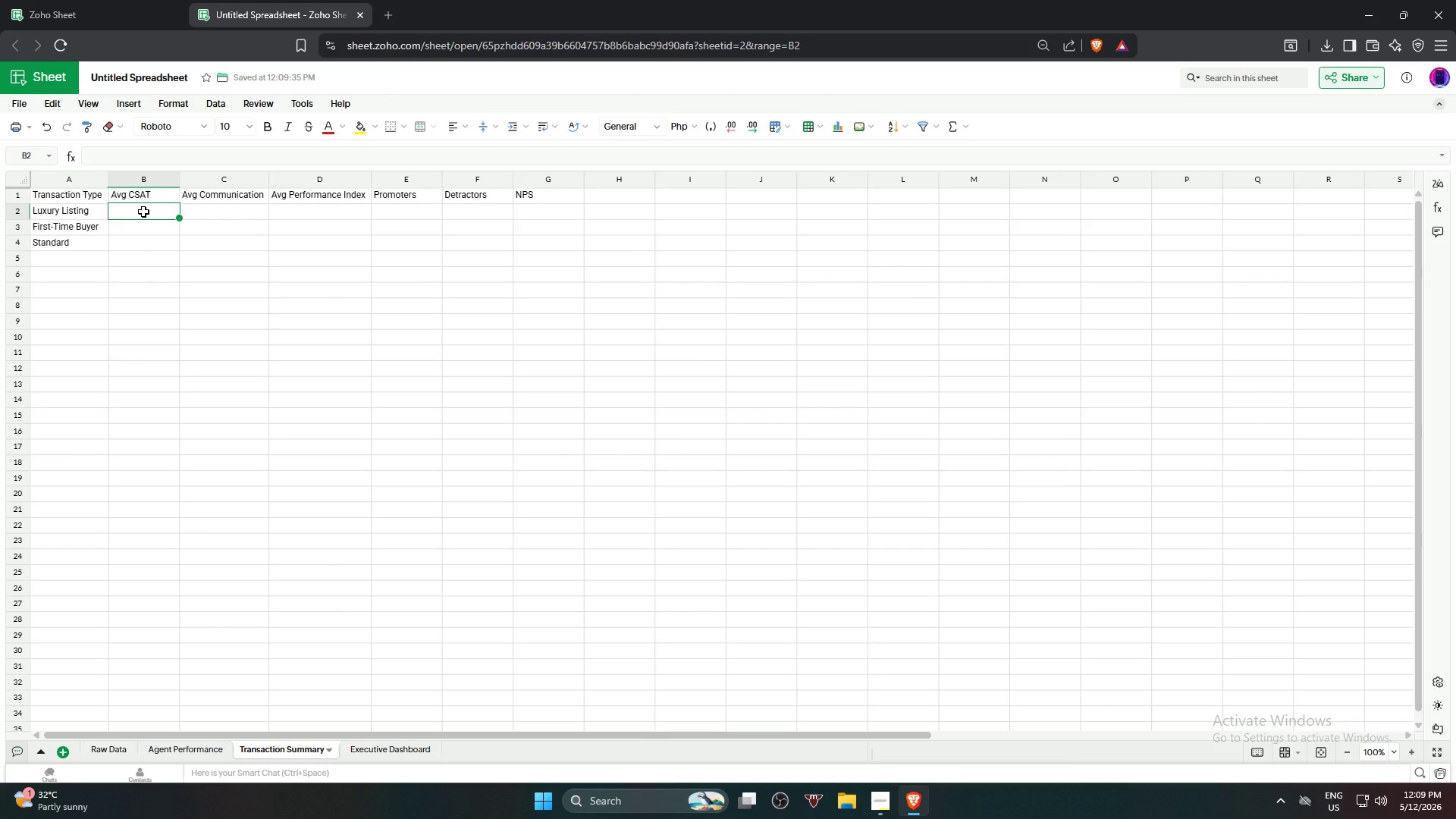 
wait(5.27)
 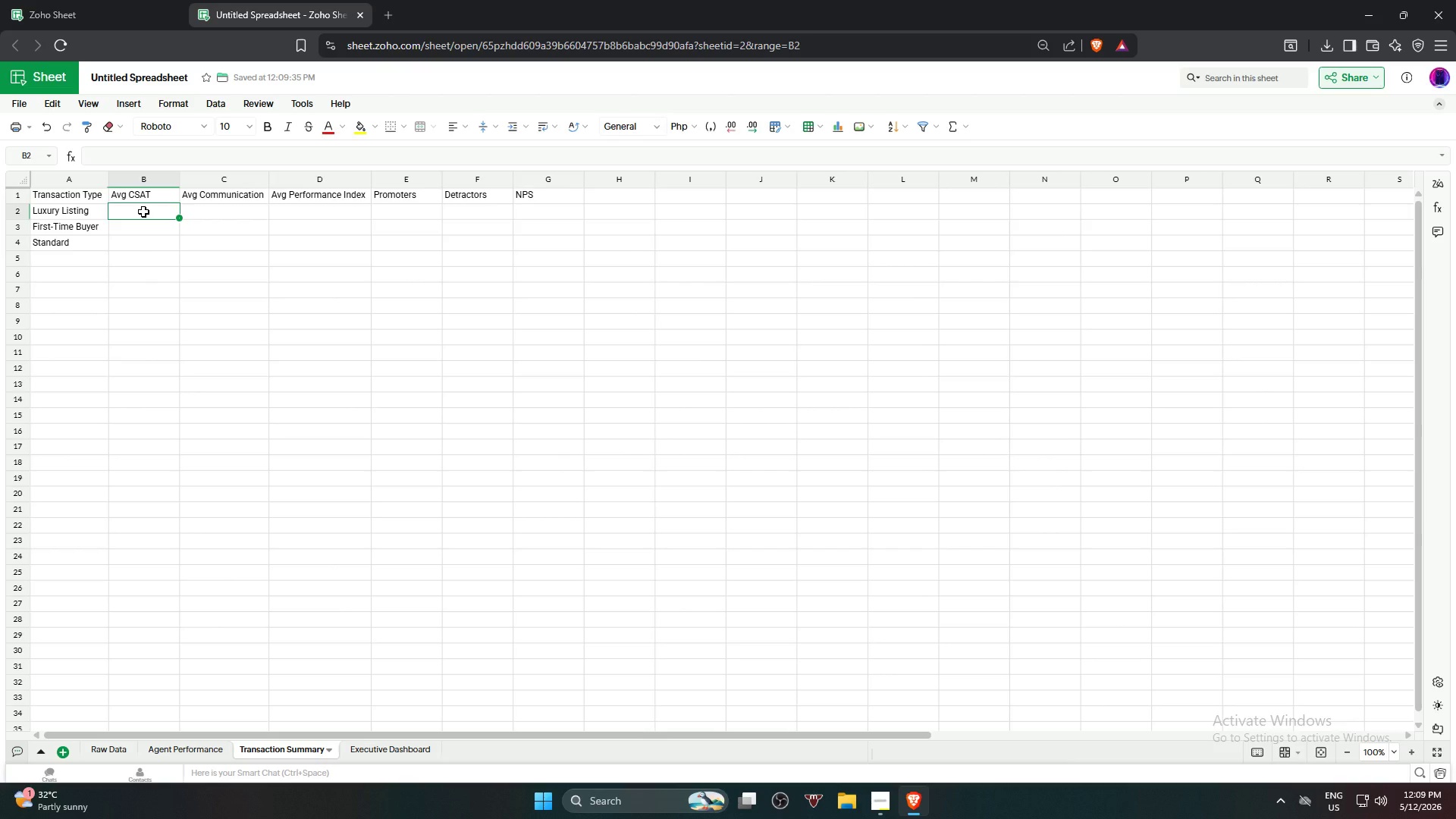 
type(=Avera)
 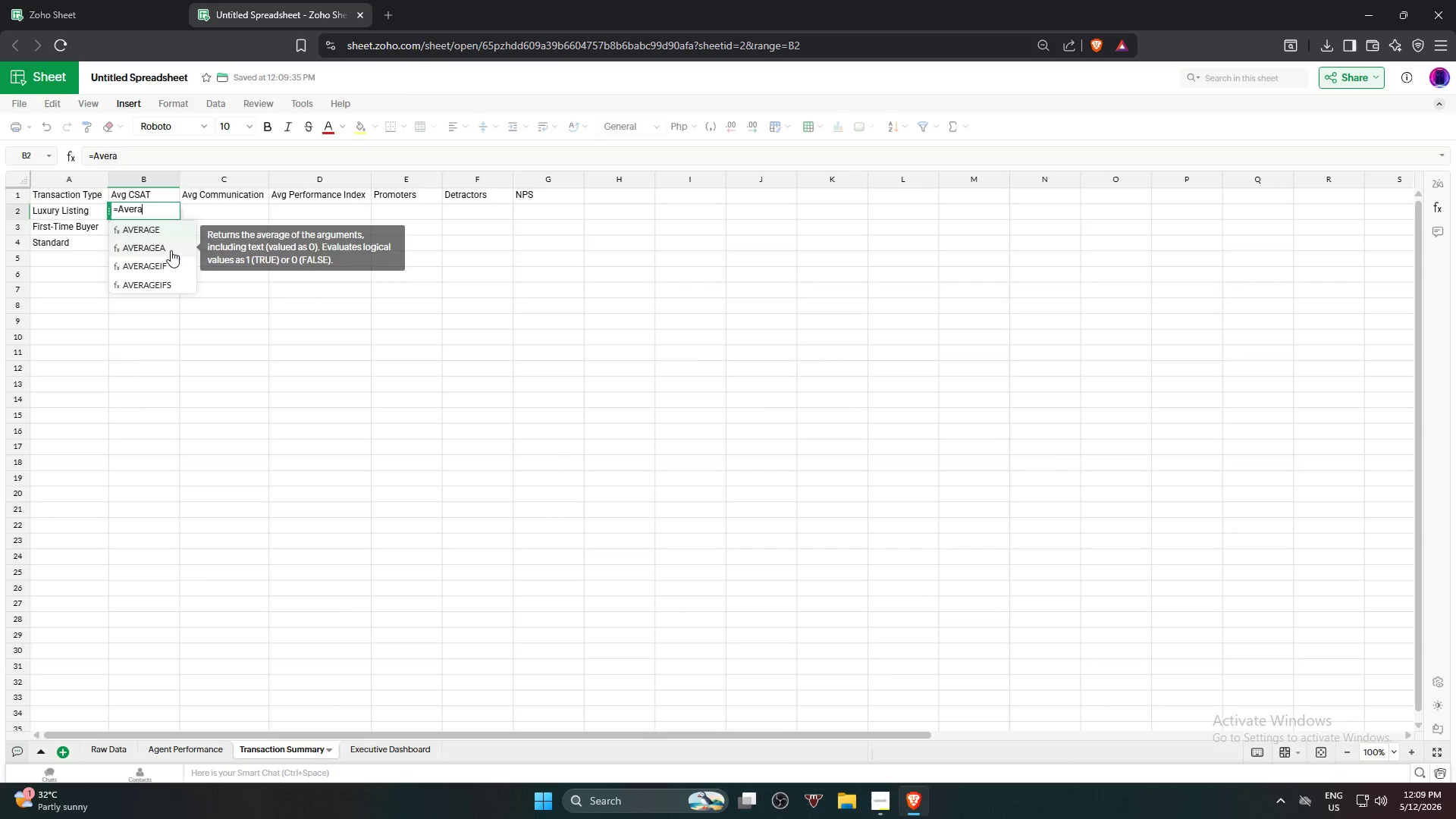 
left_click([177, 261])
 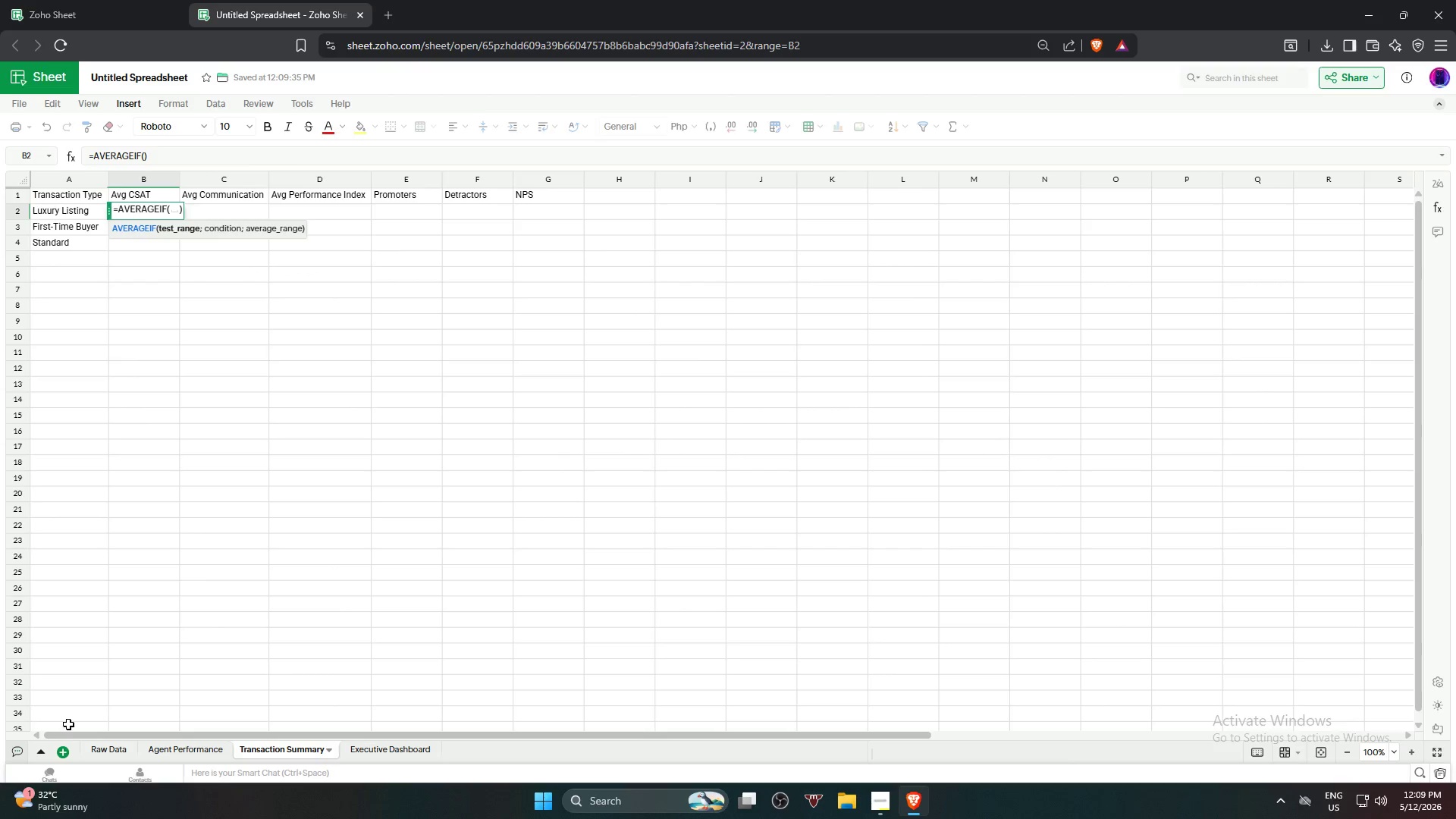 
left_click([108, 745])
 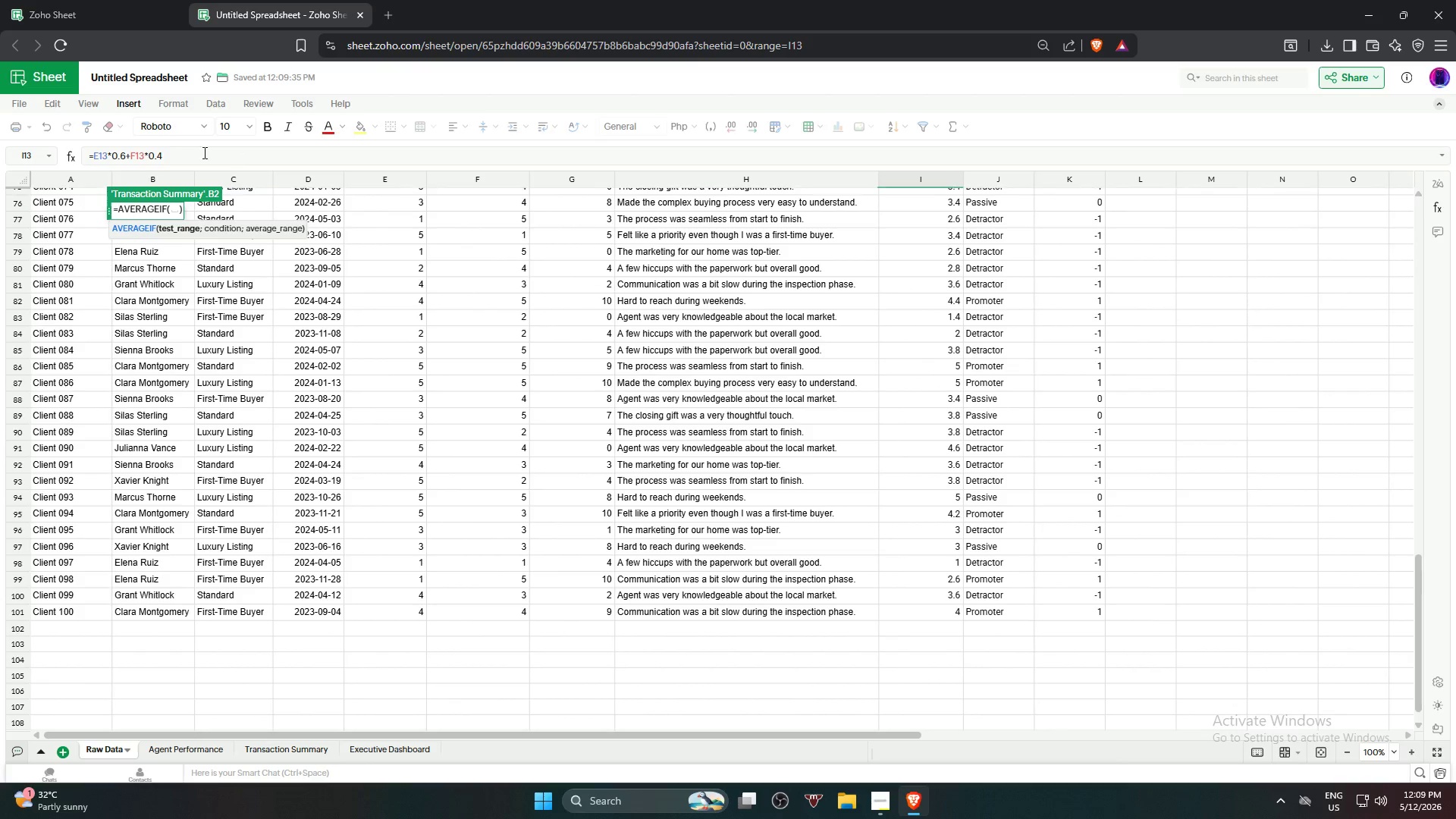 
scroll: coordinate [250, 212], scroll_direction: up, amount: 28.0
 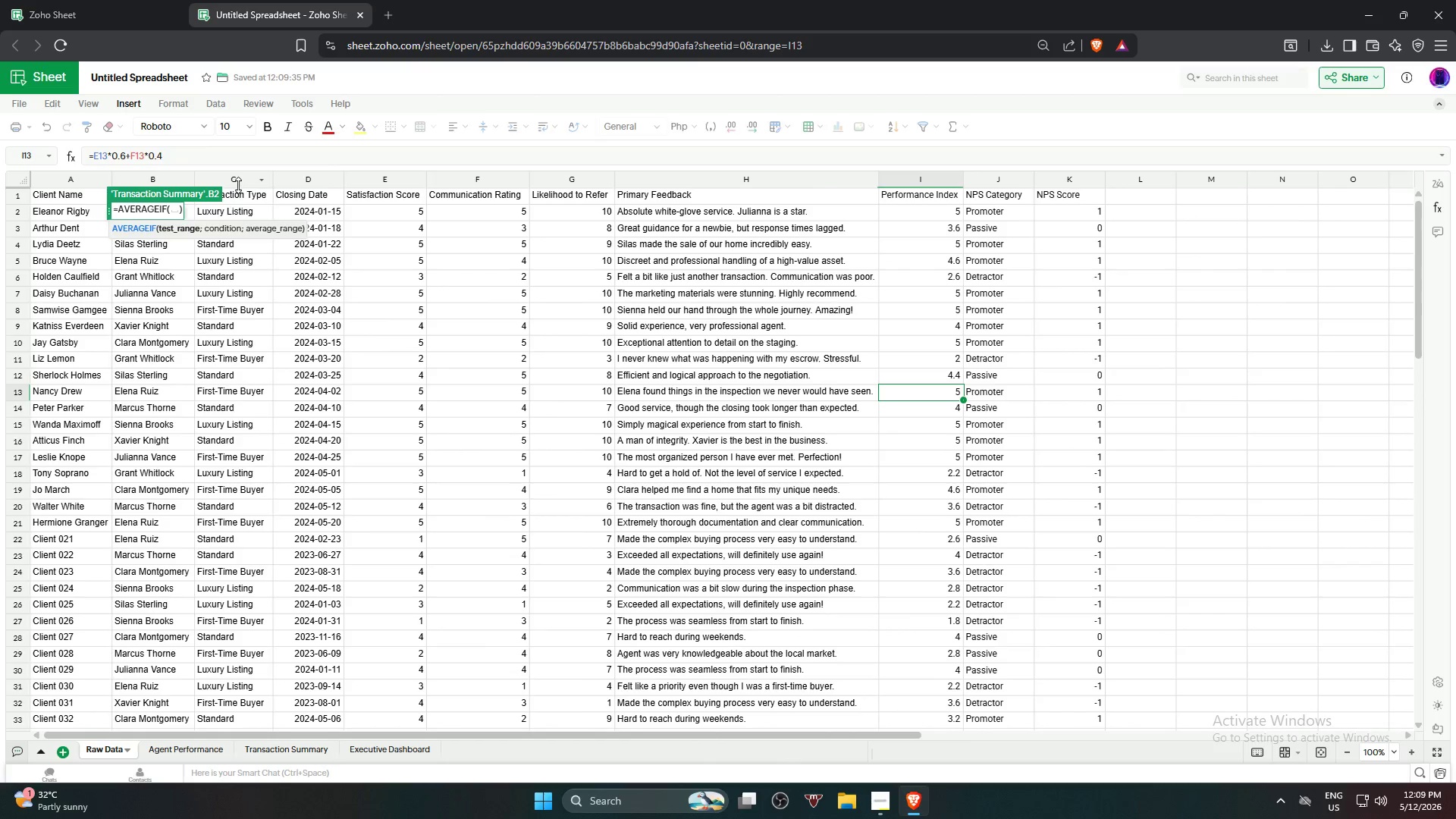 
left_click([238, 185])
 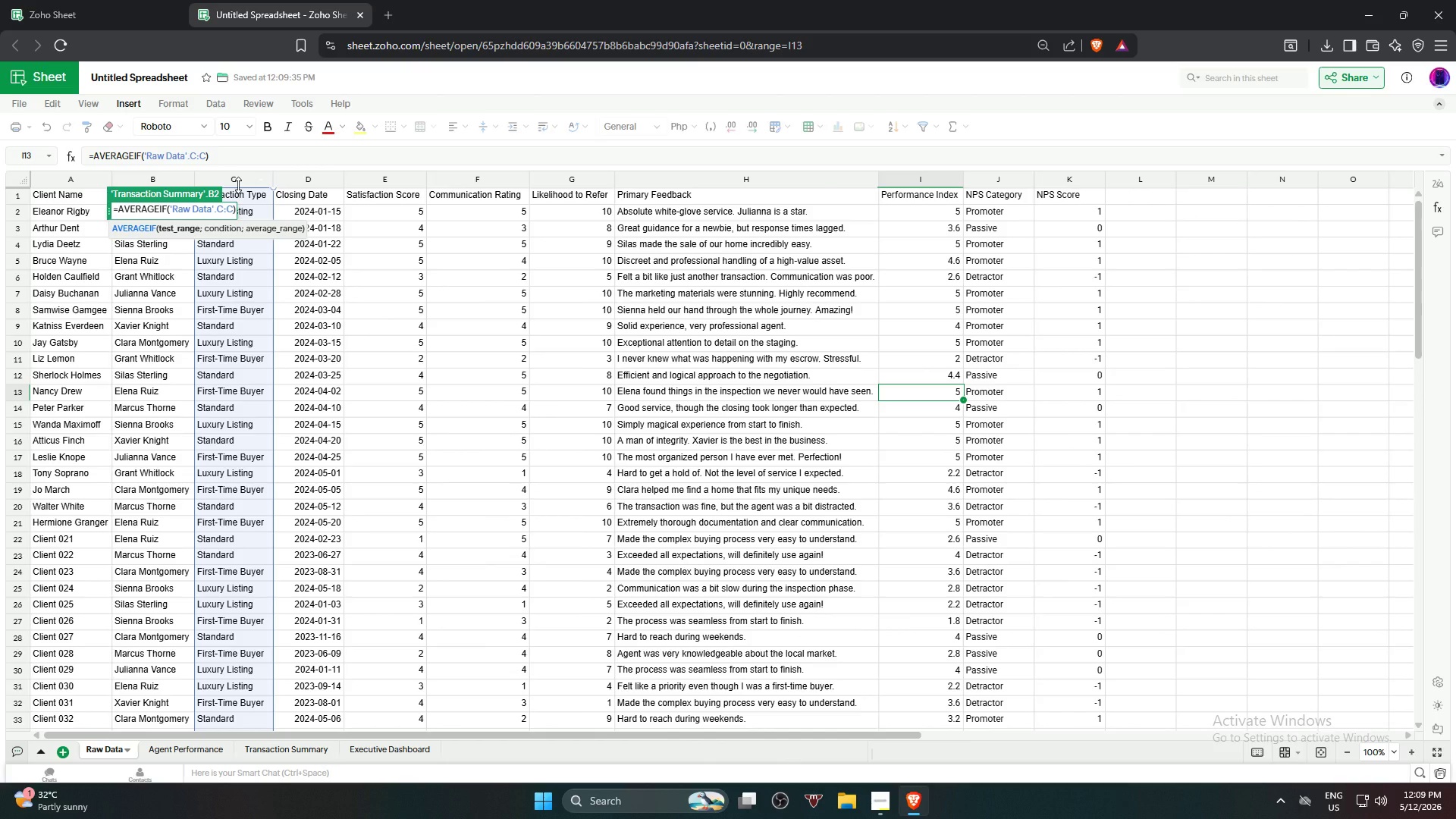 
key(Comma)
 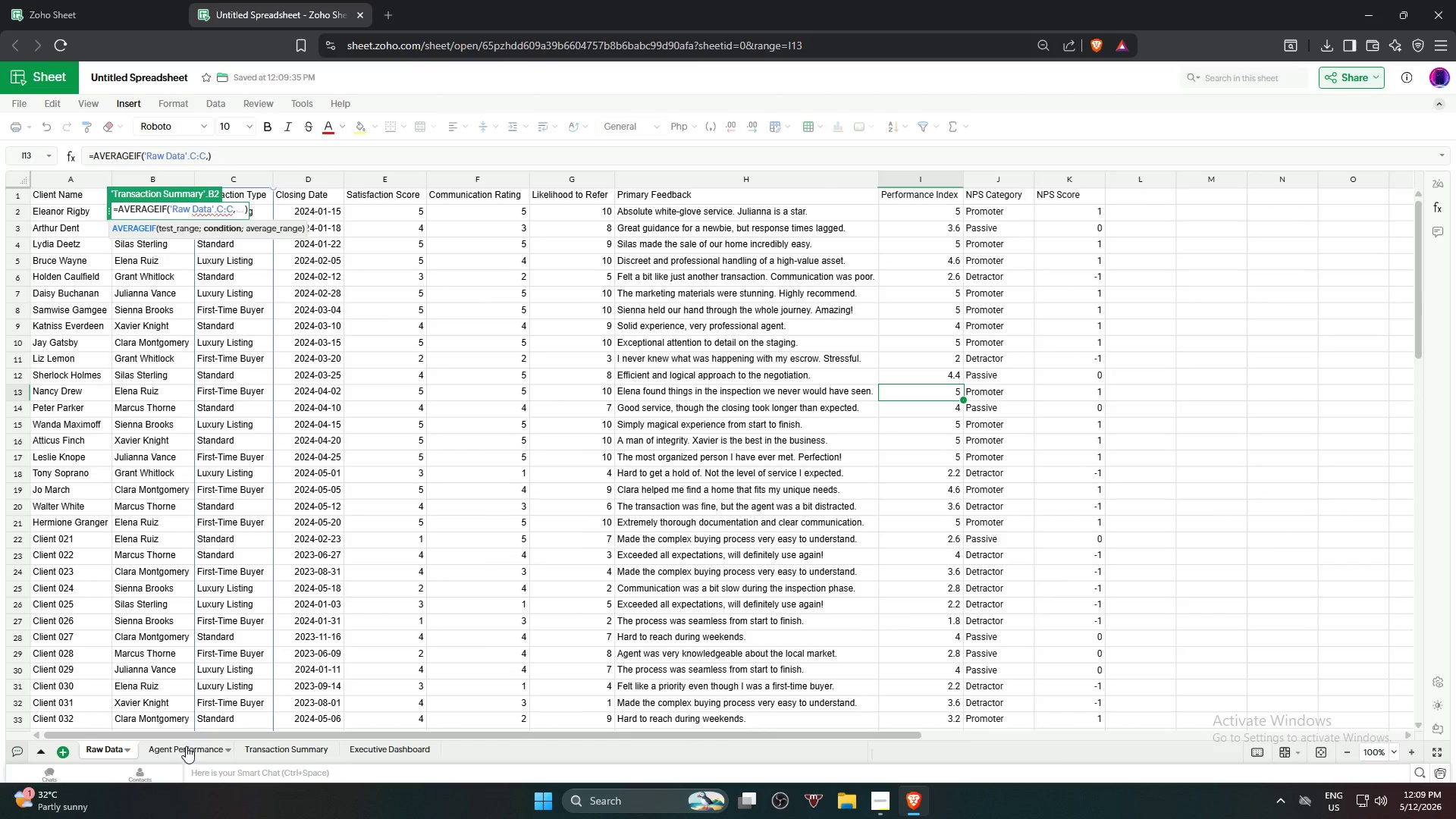 
left_click([309, 753])
 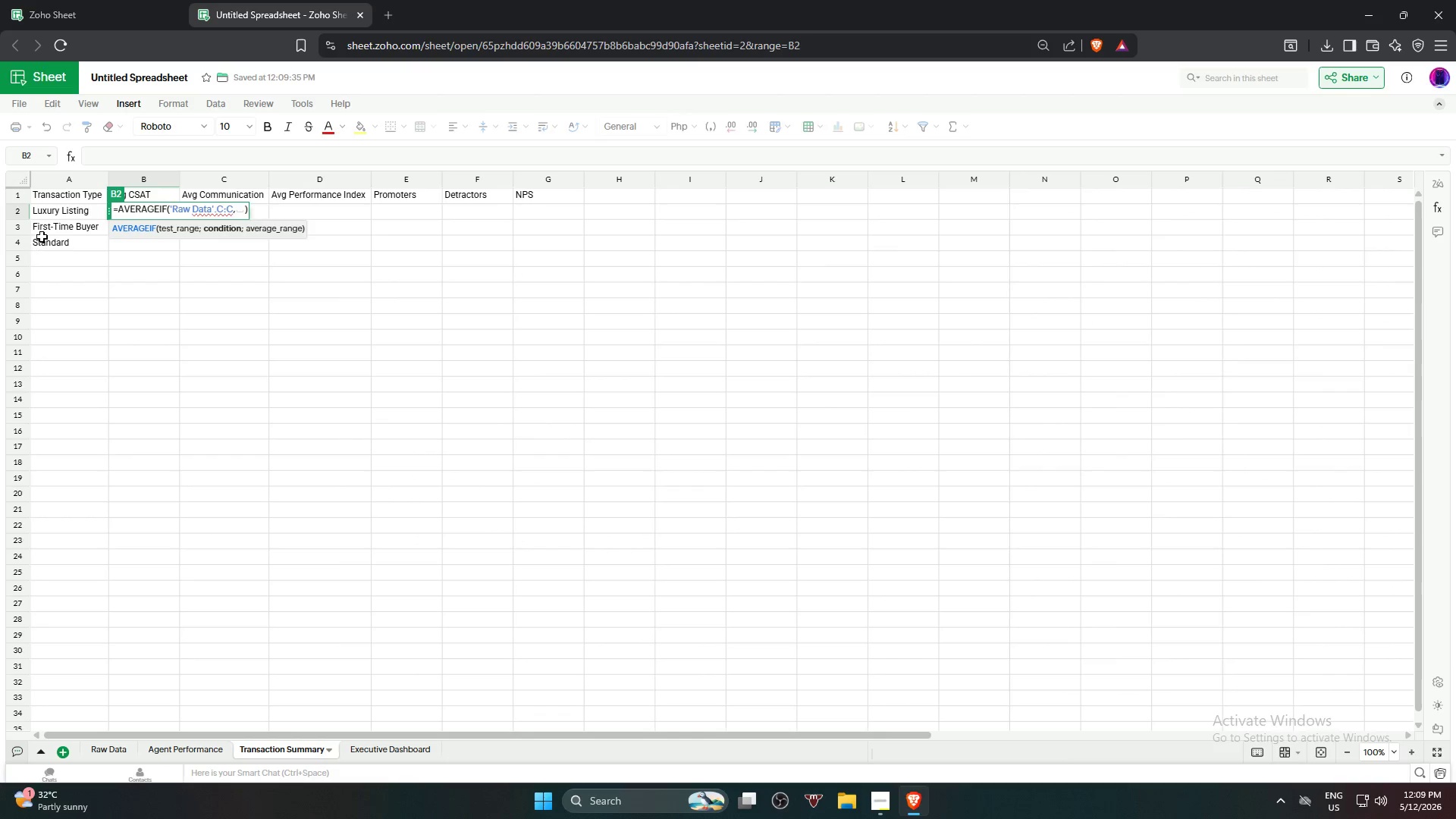 
left_click([57, 216])
 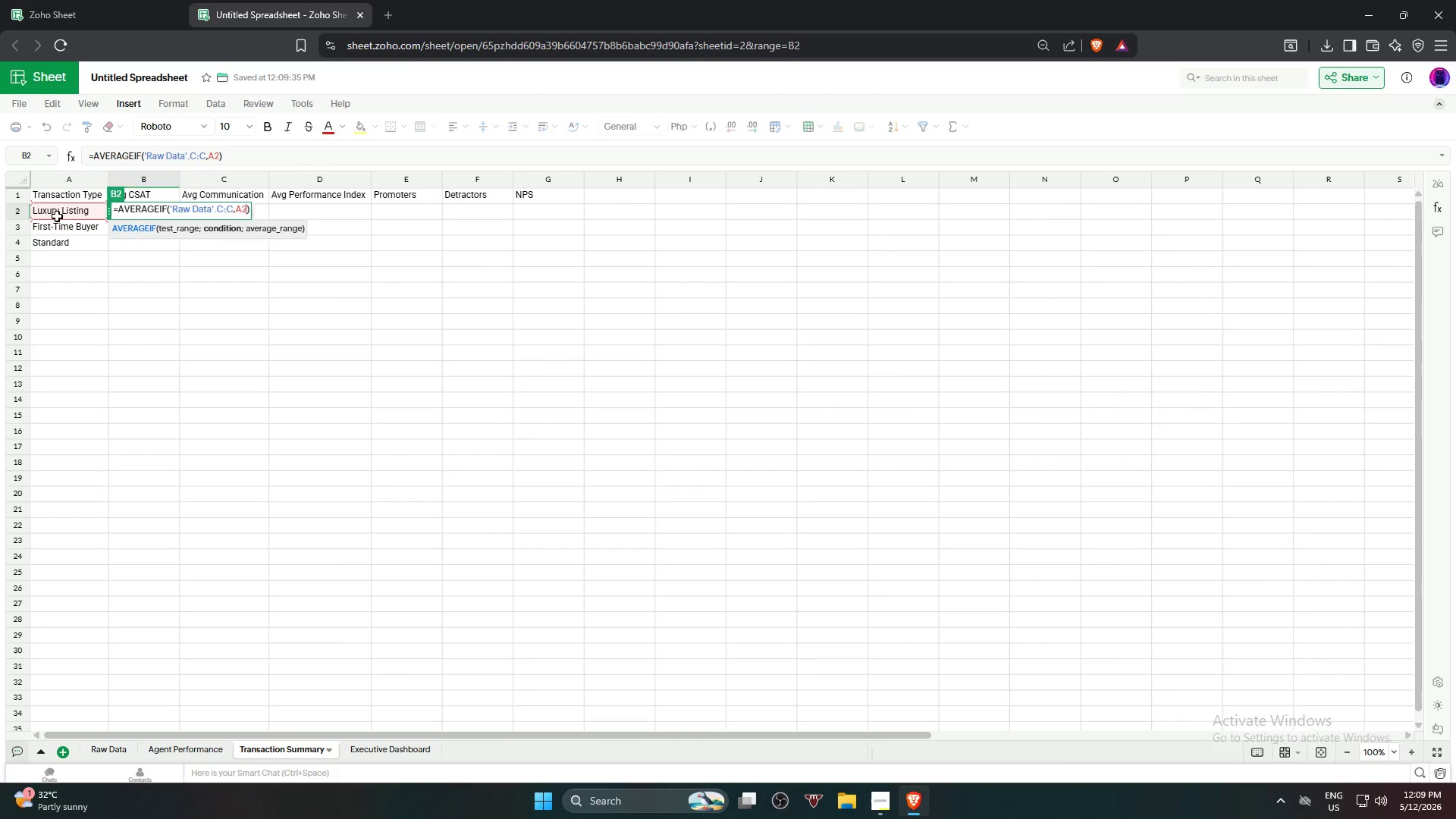 
key(Comma)
 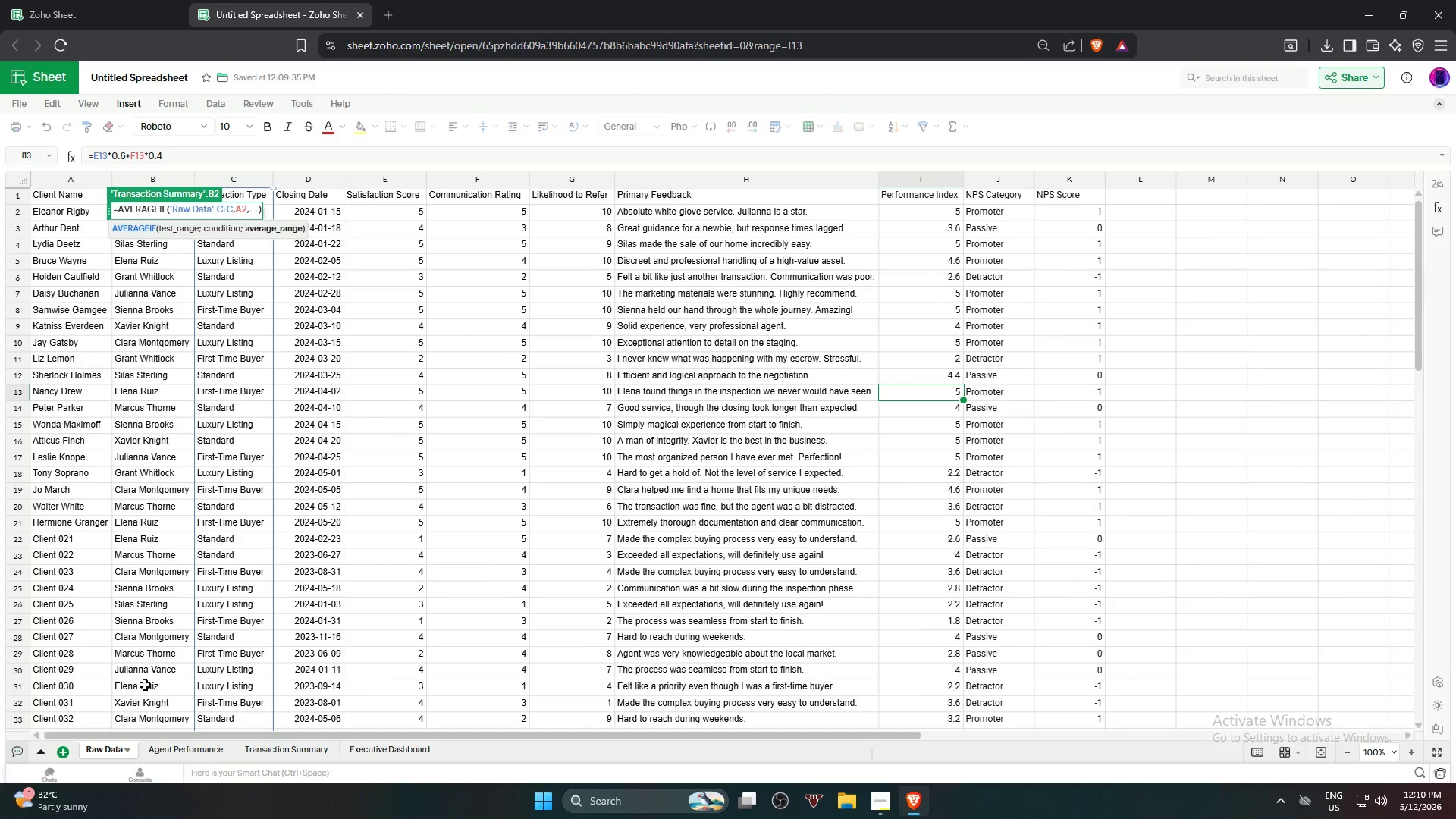 
left_click([403, 183])
 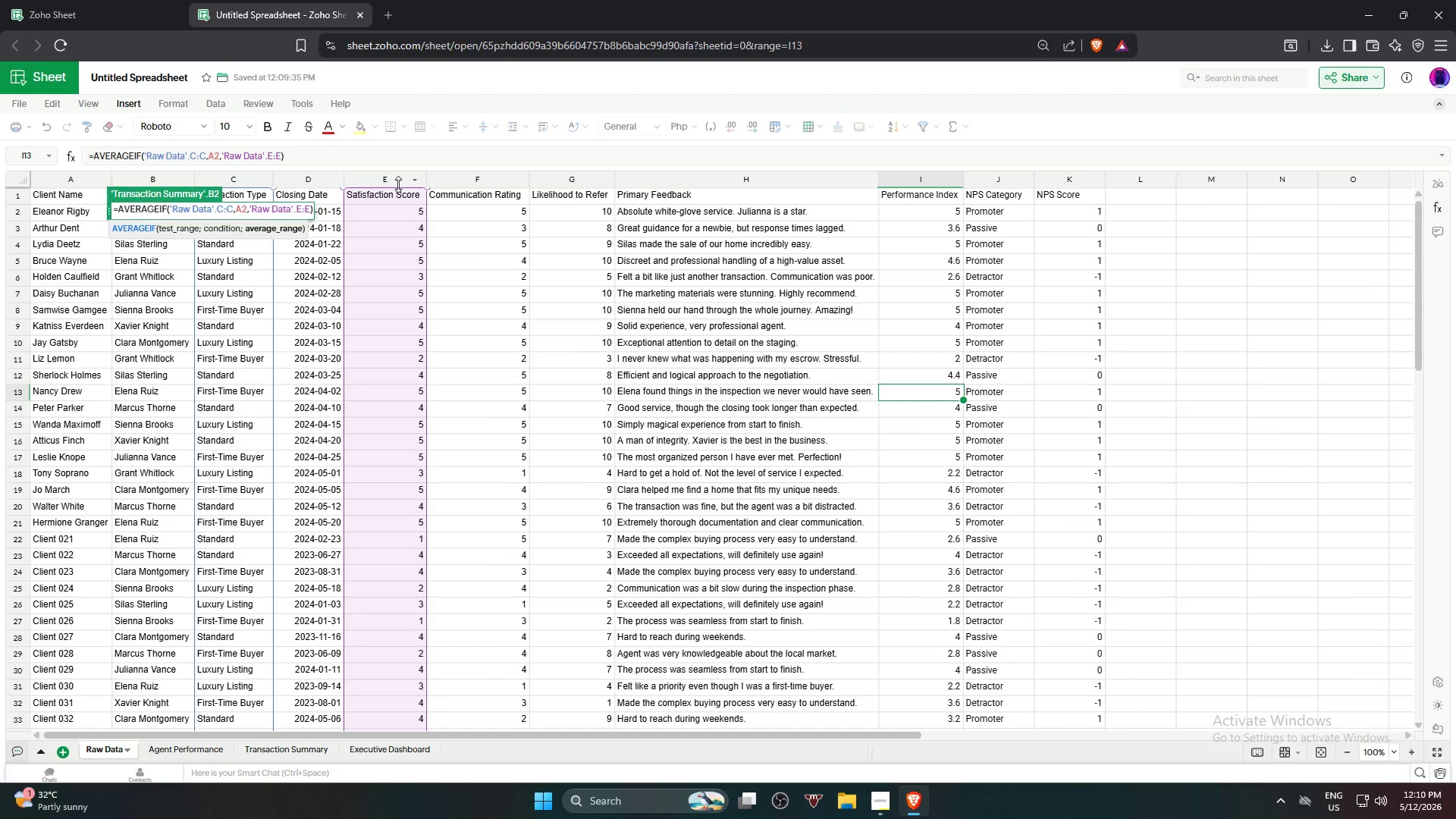 
key(NumpadEnter)
 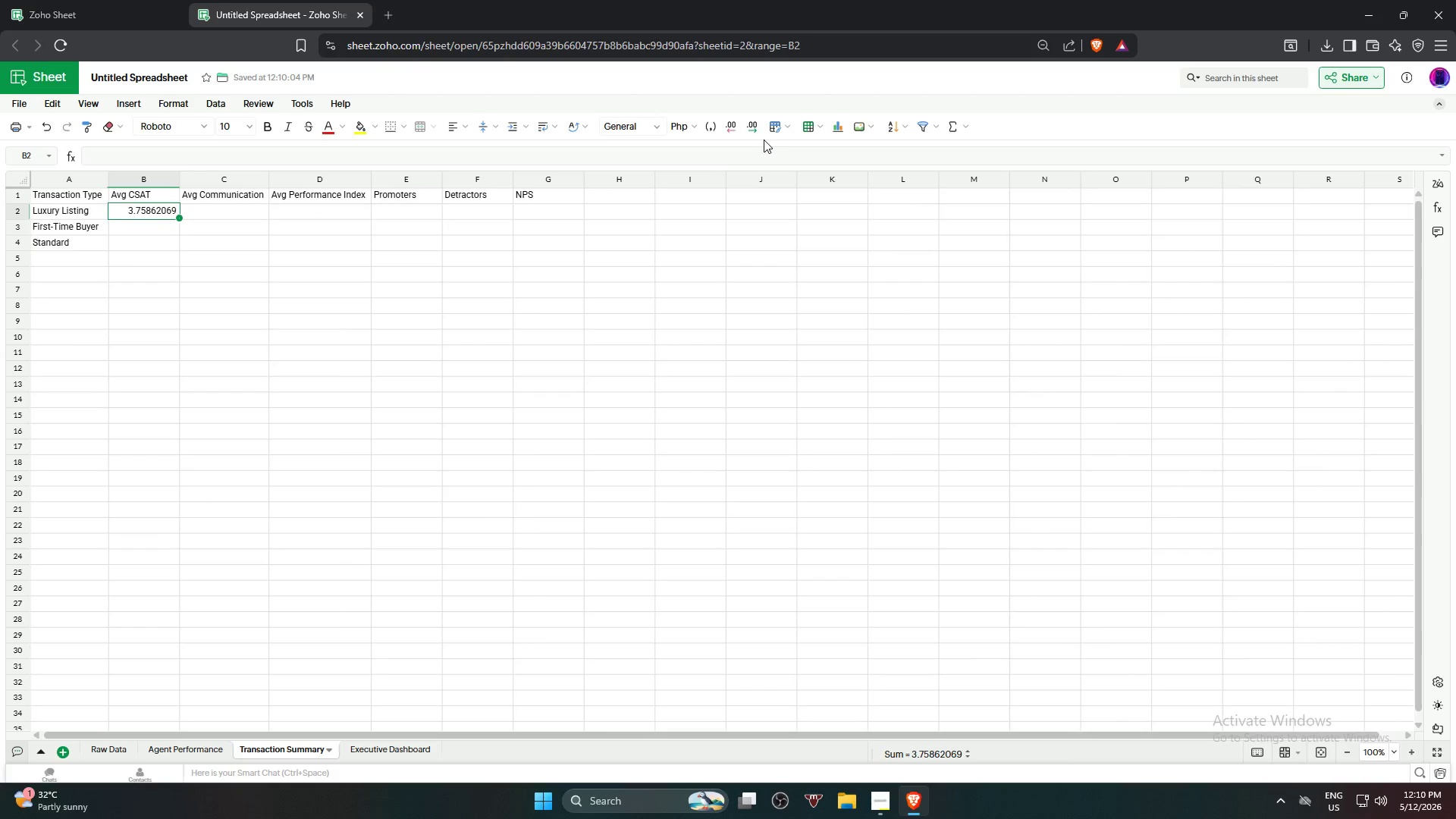 
double_click([736, 124])
 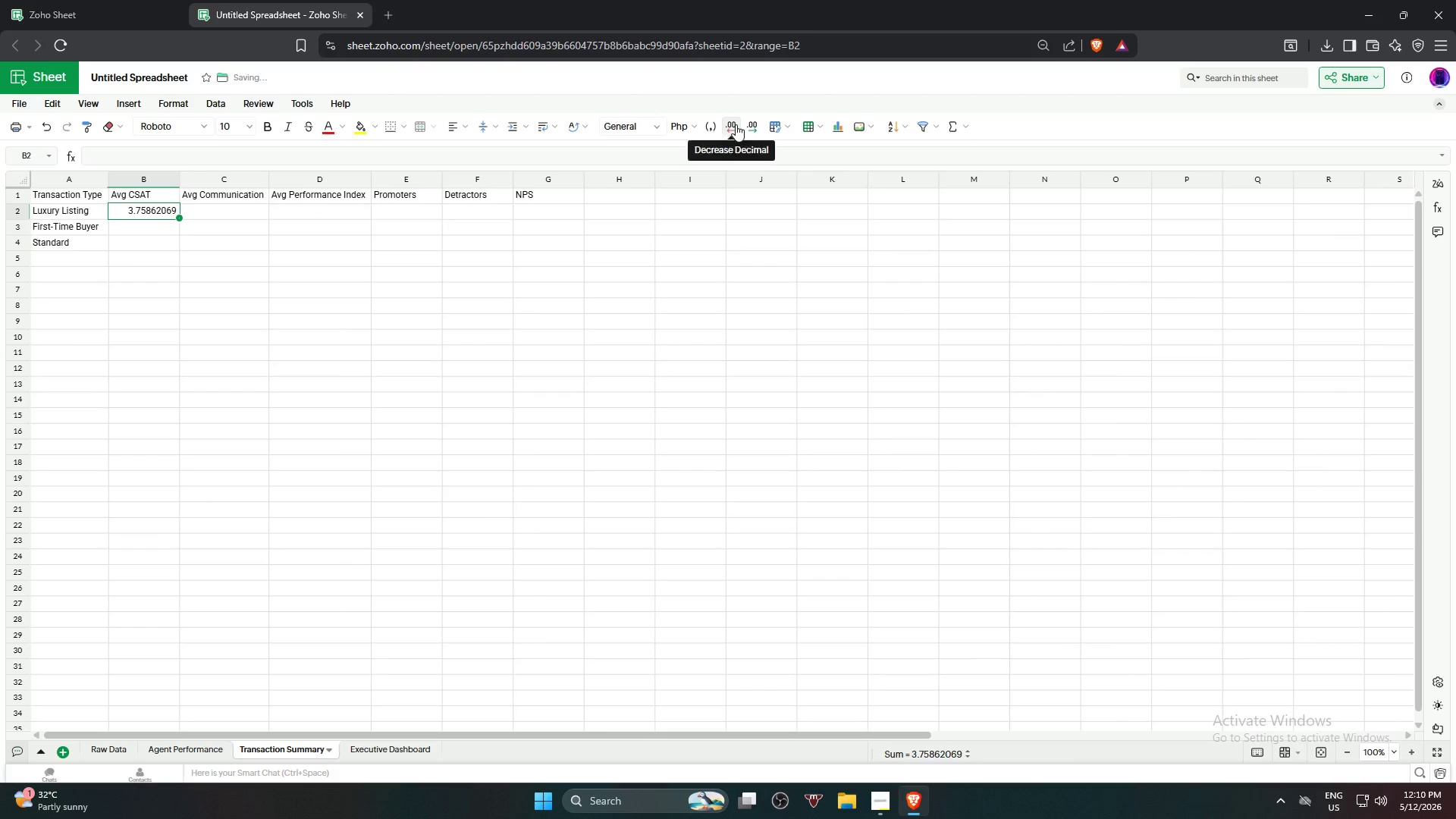 
triple_click([736, 124])
 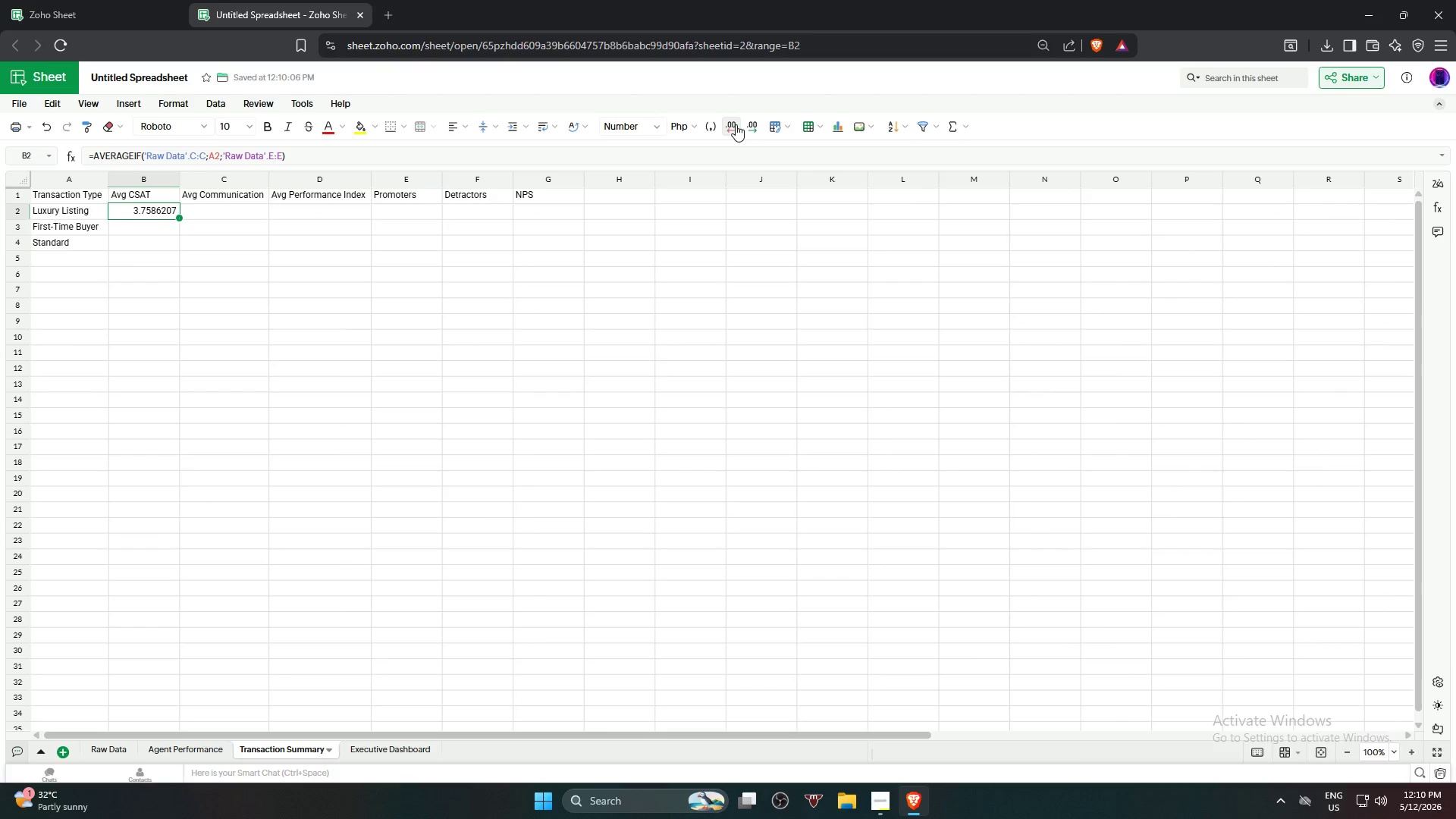 
triple_click([736, 124])
 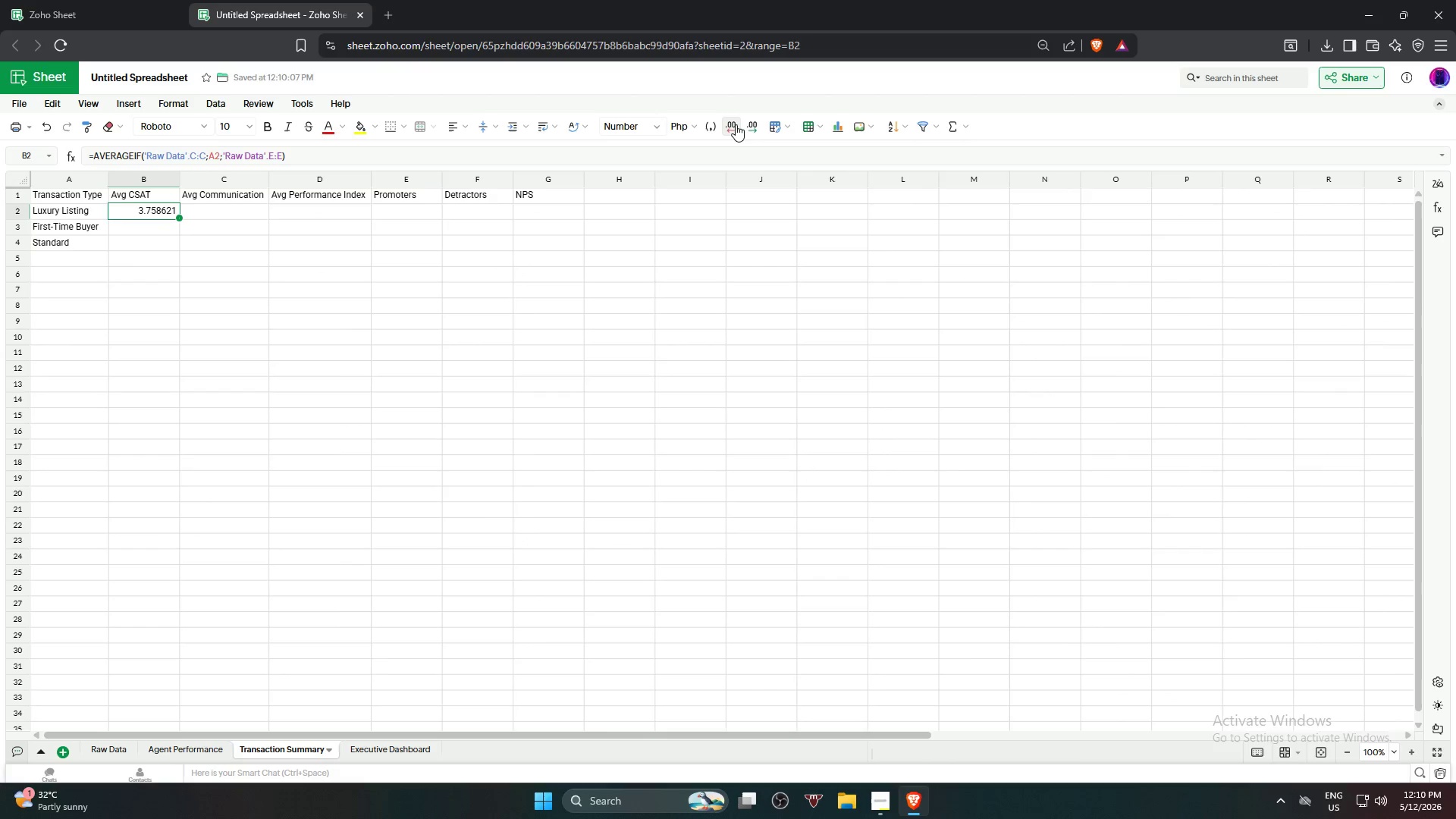 
triple_click([736, 124])
 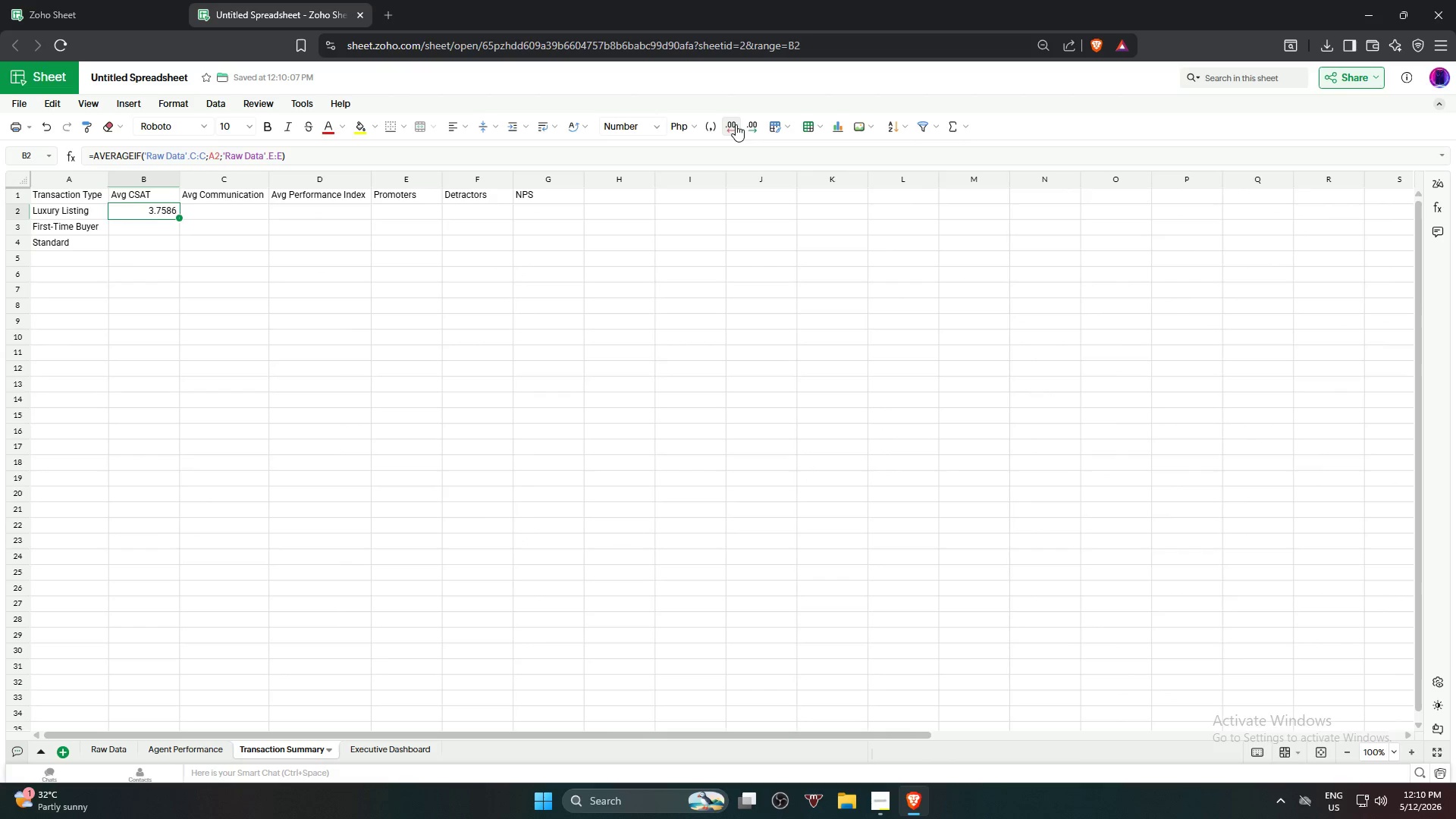 
left_click([736, 124])
 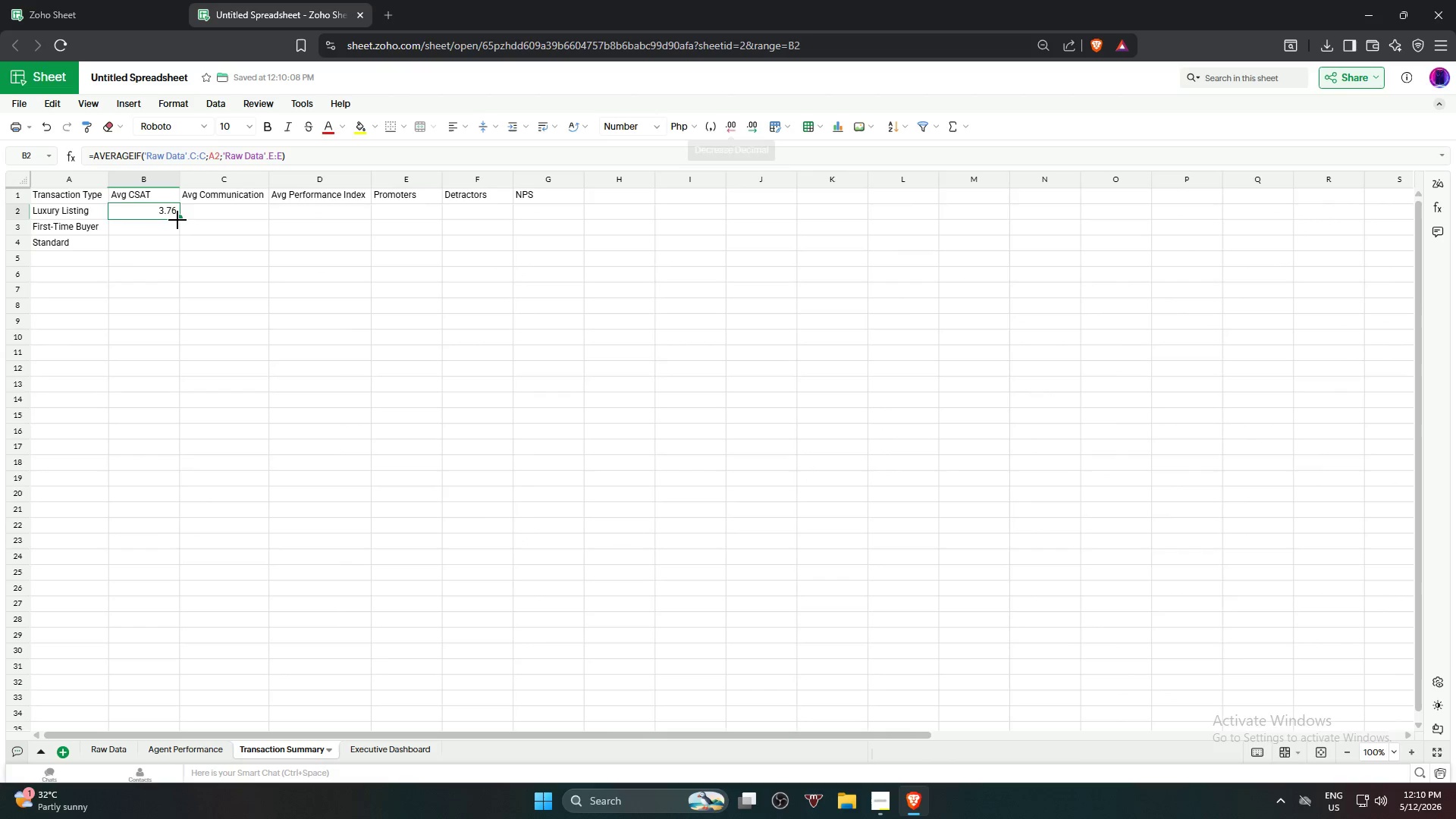 
left_click_drag(start_coordinate=[176, 219], to_coordinate=[182, 245])
 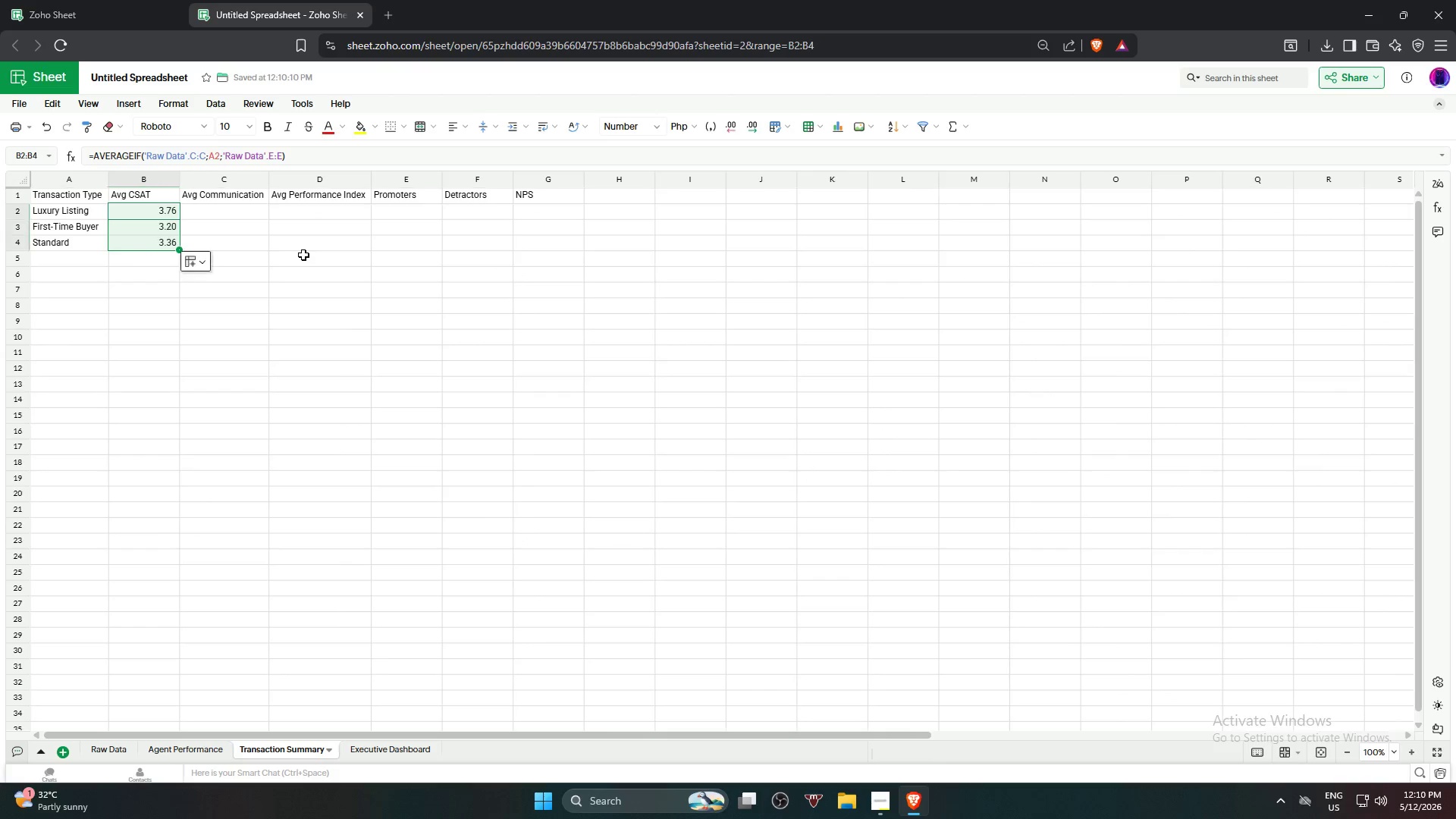 
left_click([303, 255])
 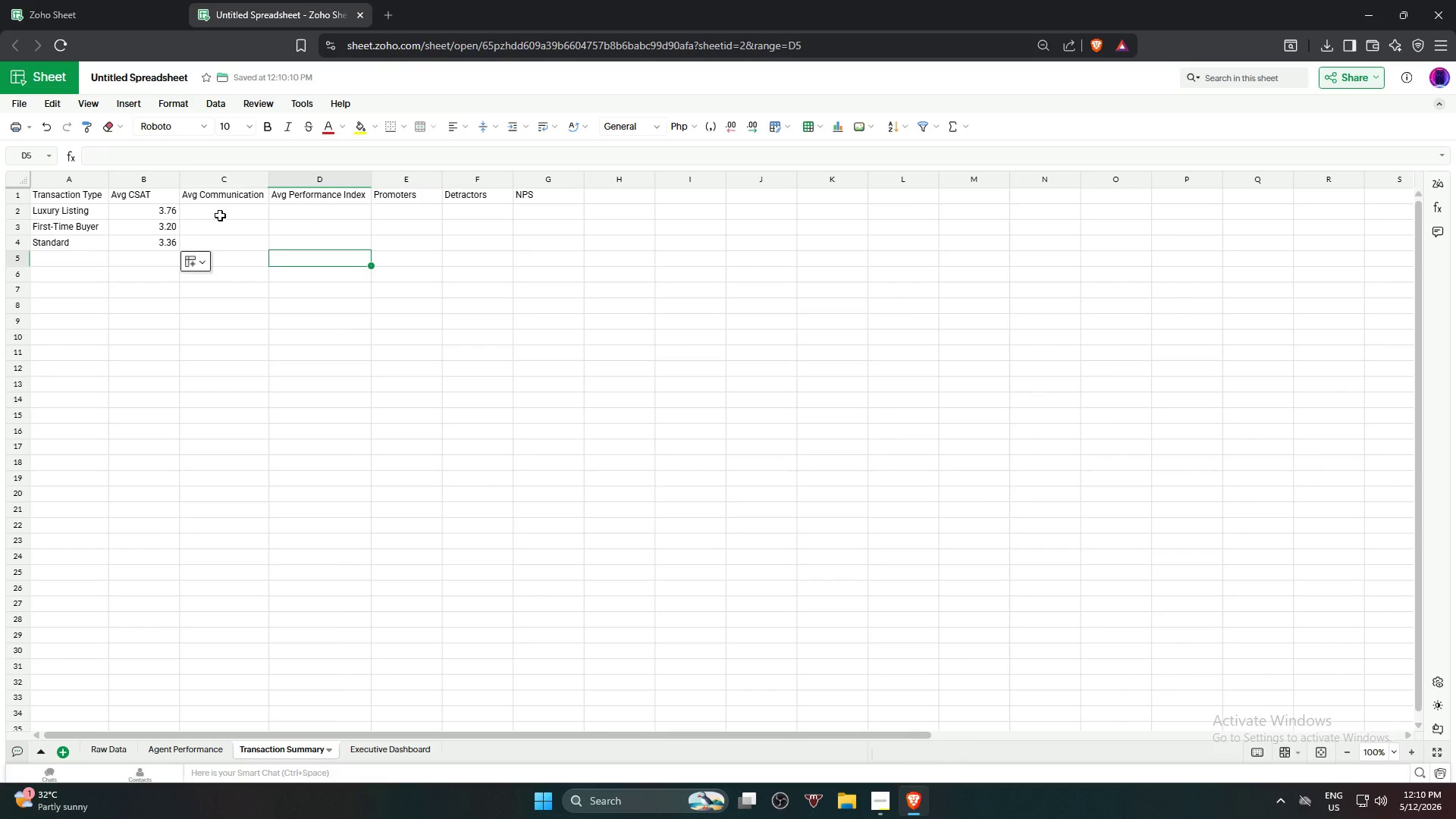 
left_click([228, 207])
 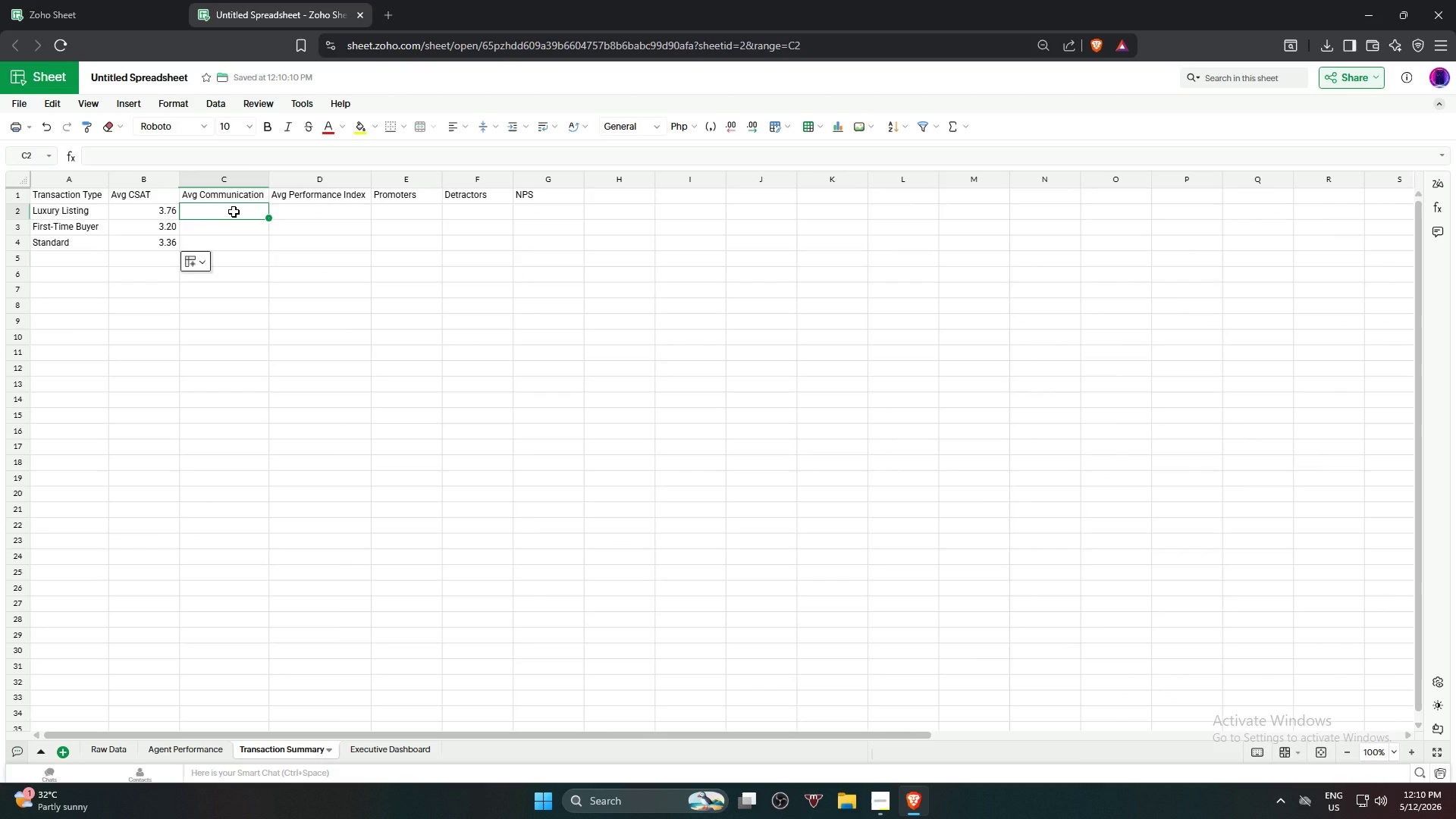 
type(=Aver)
 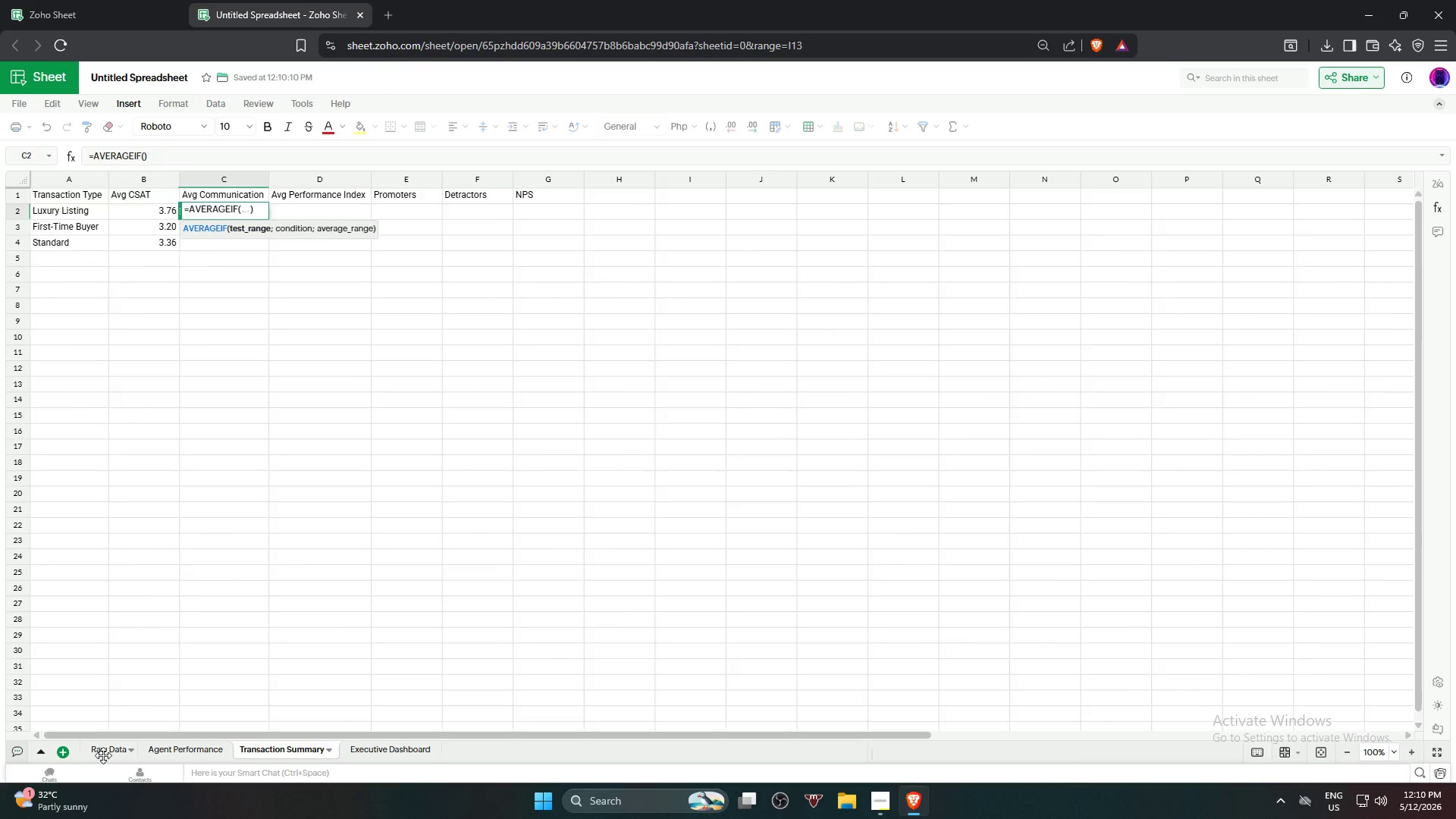 
wait(6.36)
 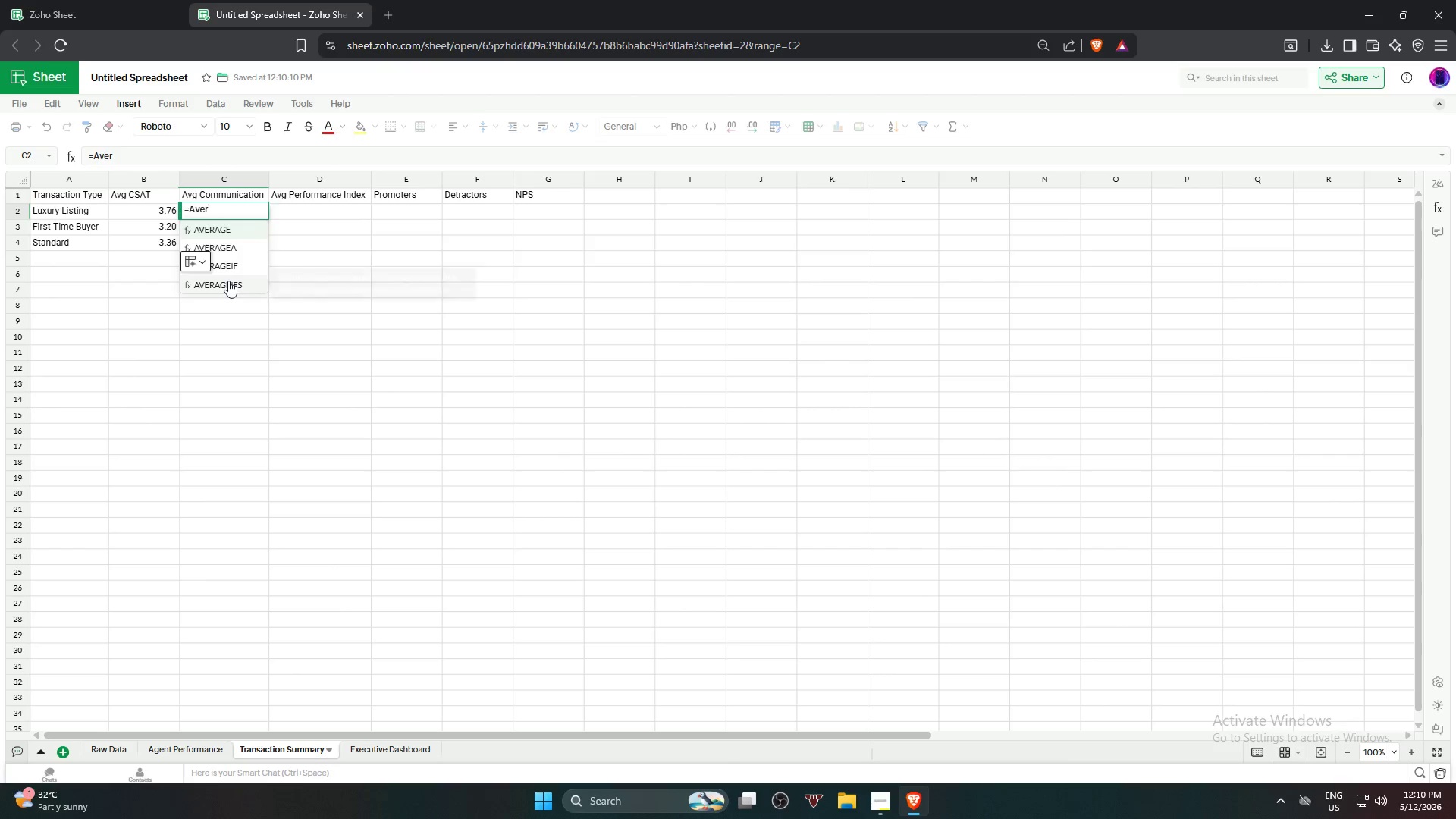 
left_click([220, 176])
 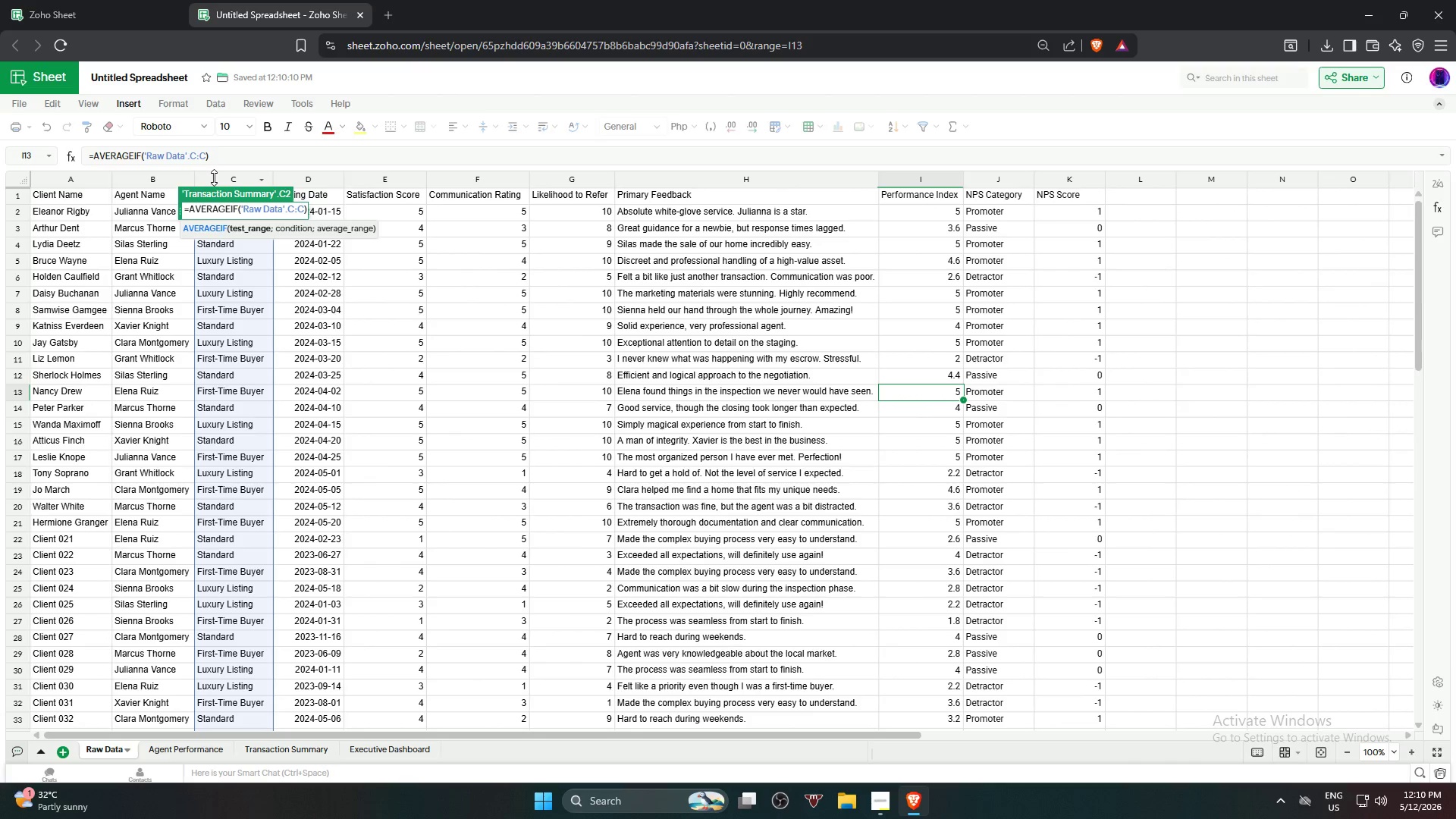 
key(Comma)
 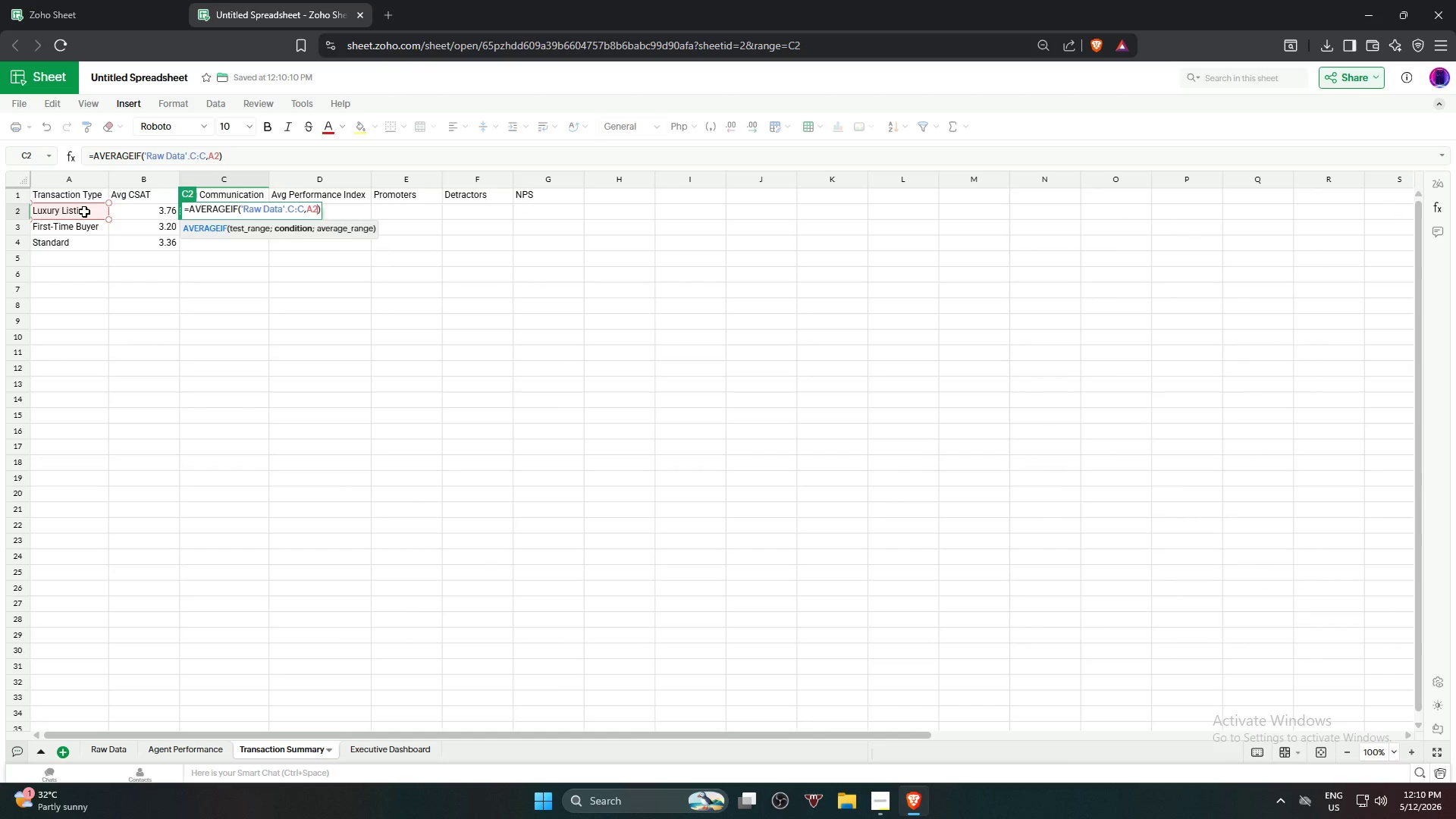 
key(Comma)
 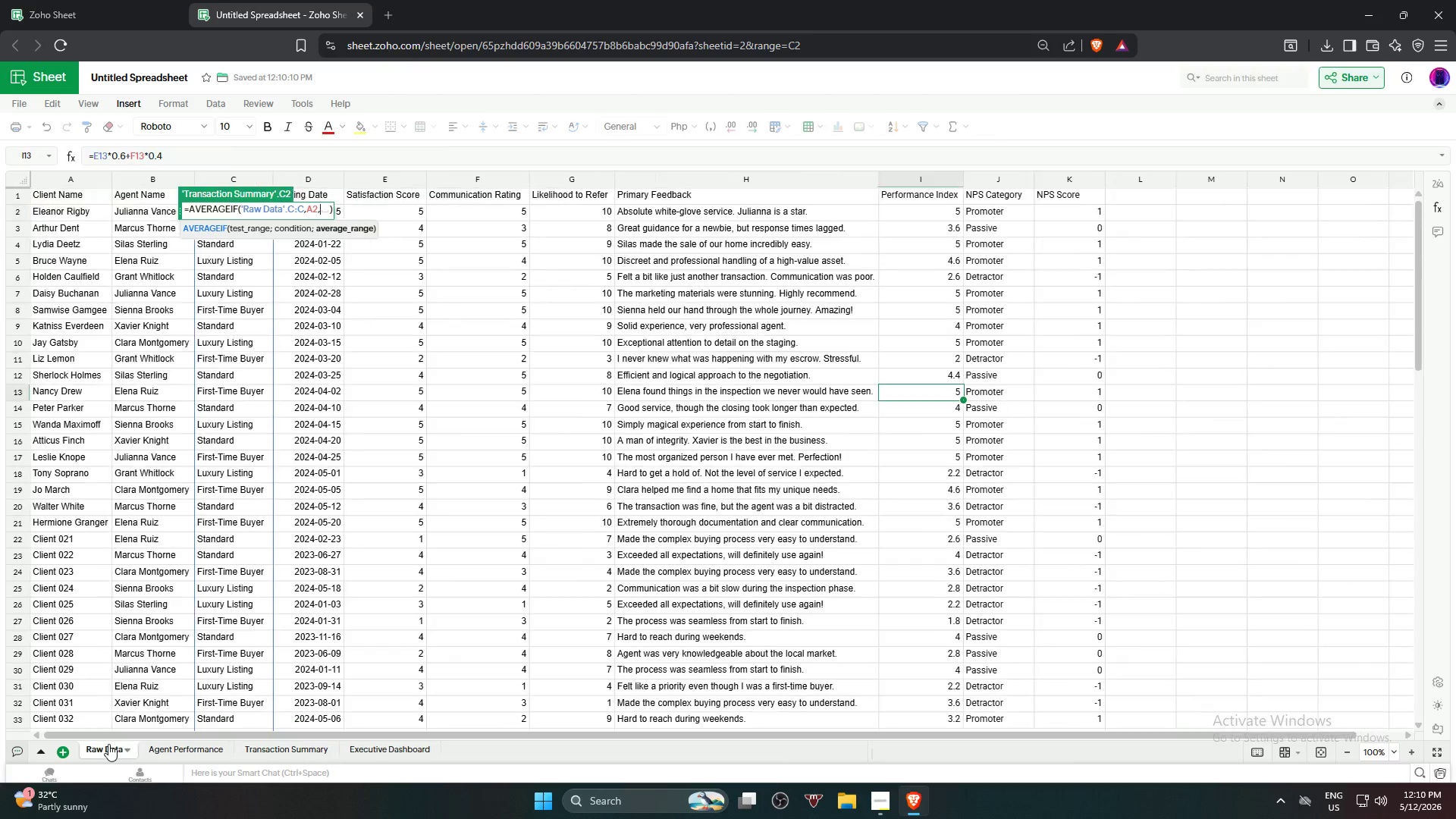 
left_click([489, 174])
 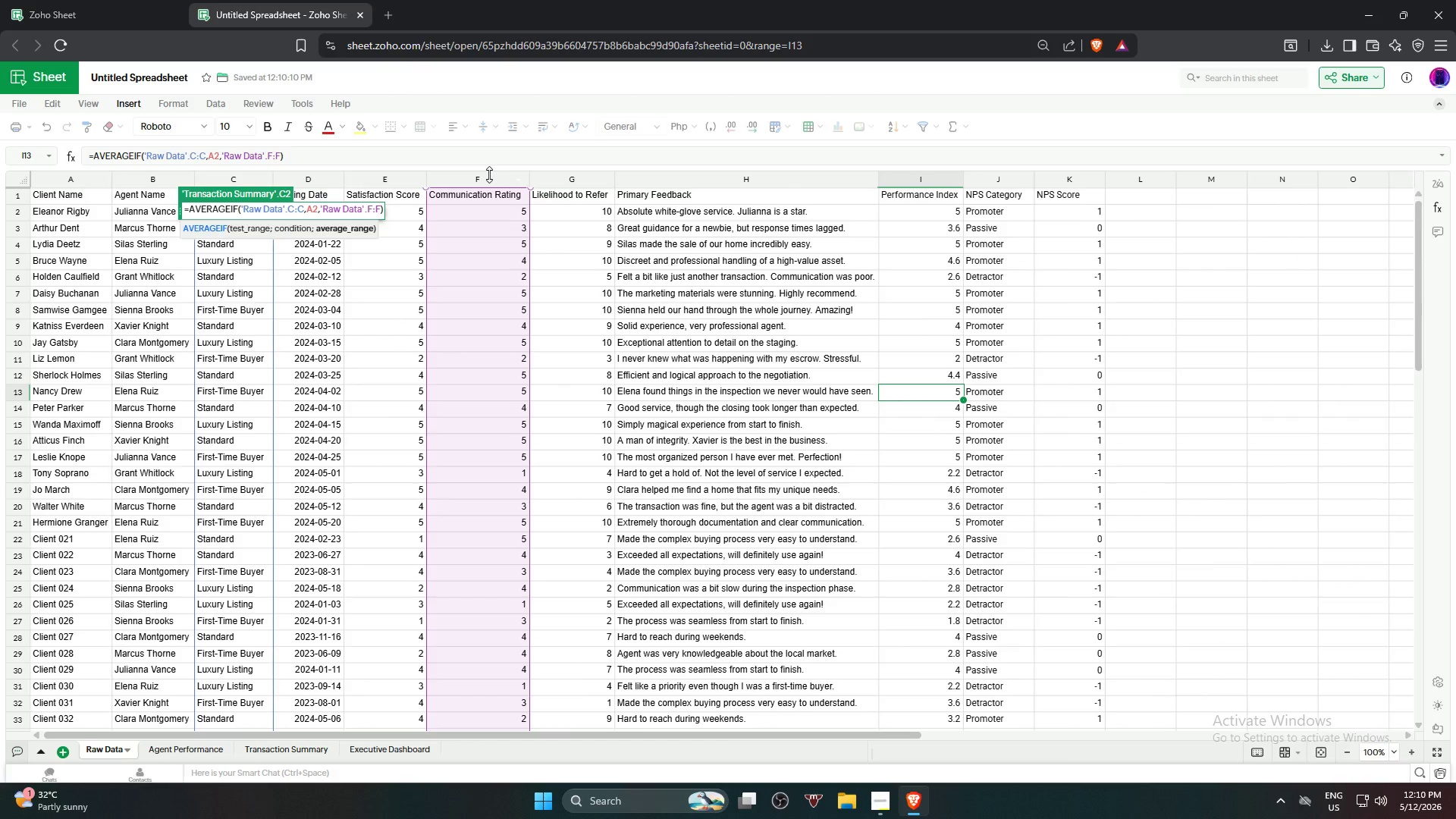 
key(NumpadEnter)
 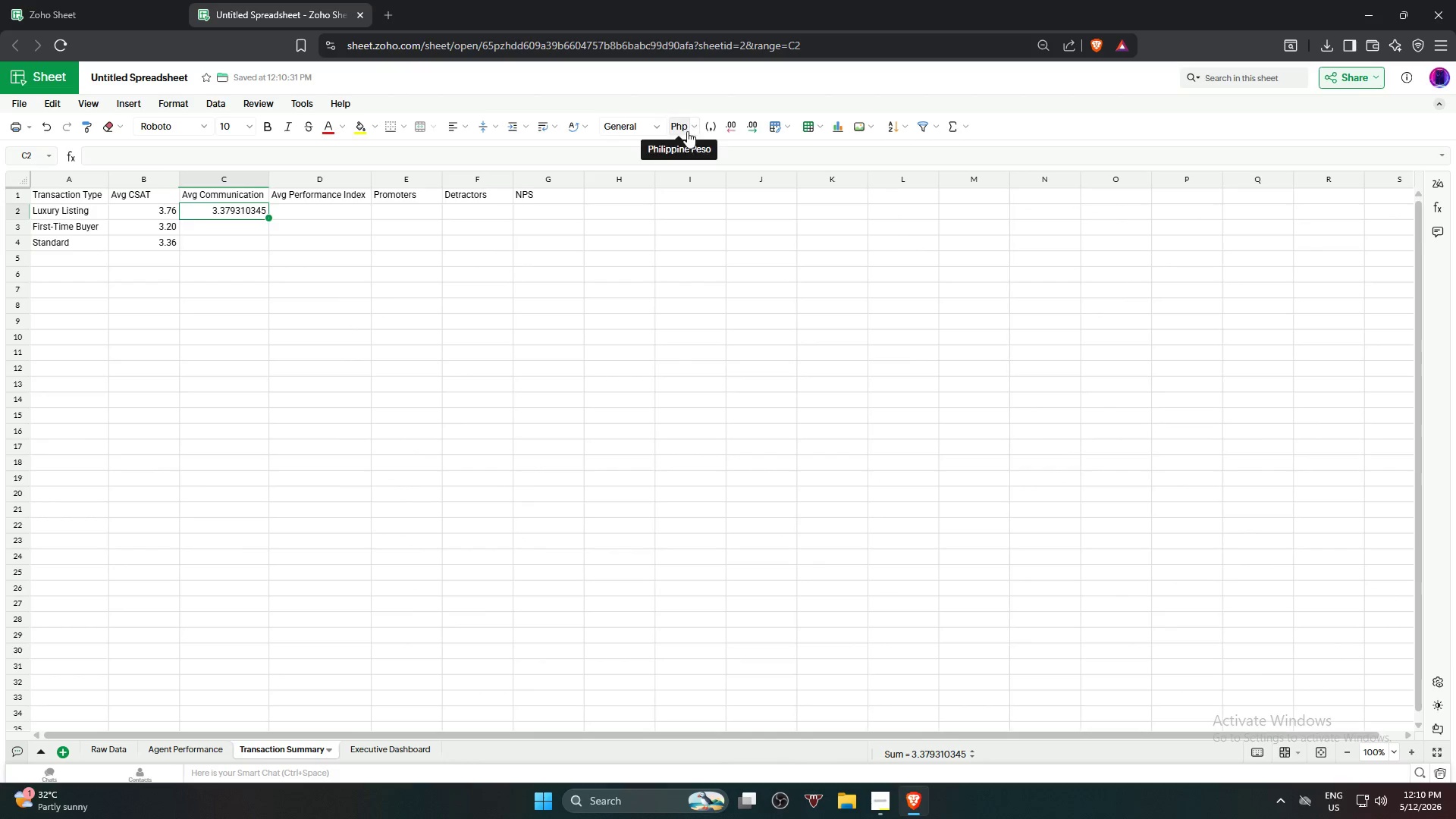 
double_click([730, 133])
 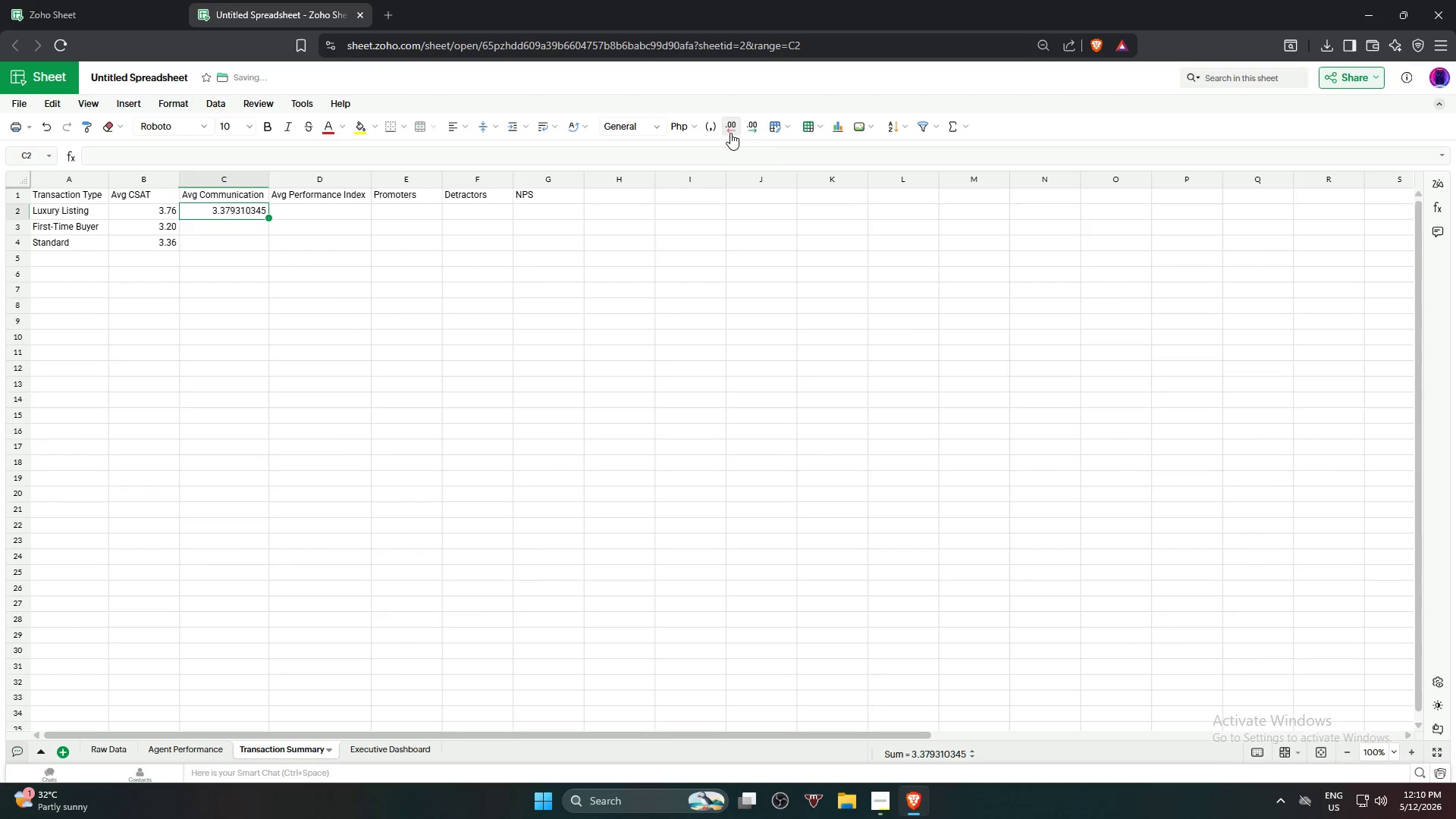 
triple_click([730, 133])
 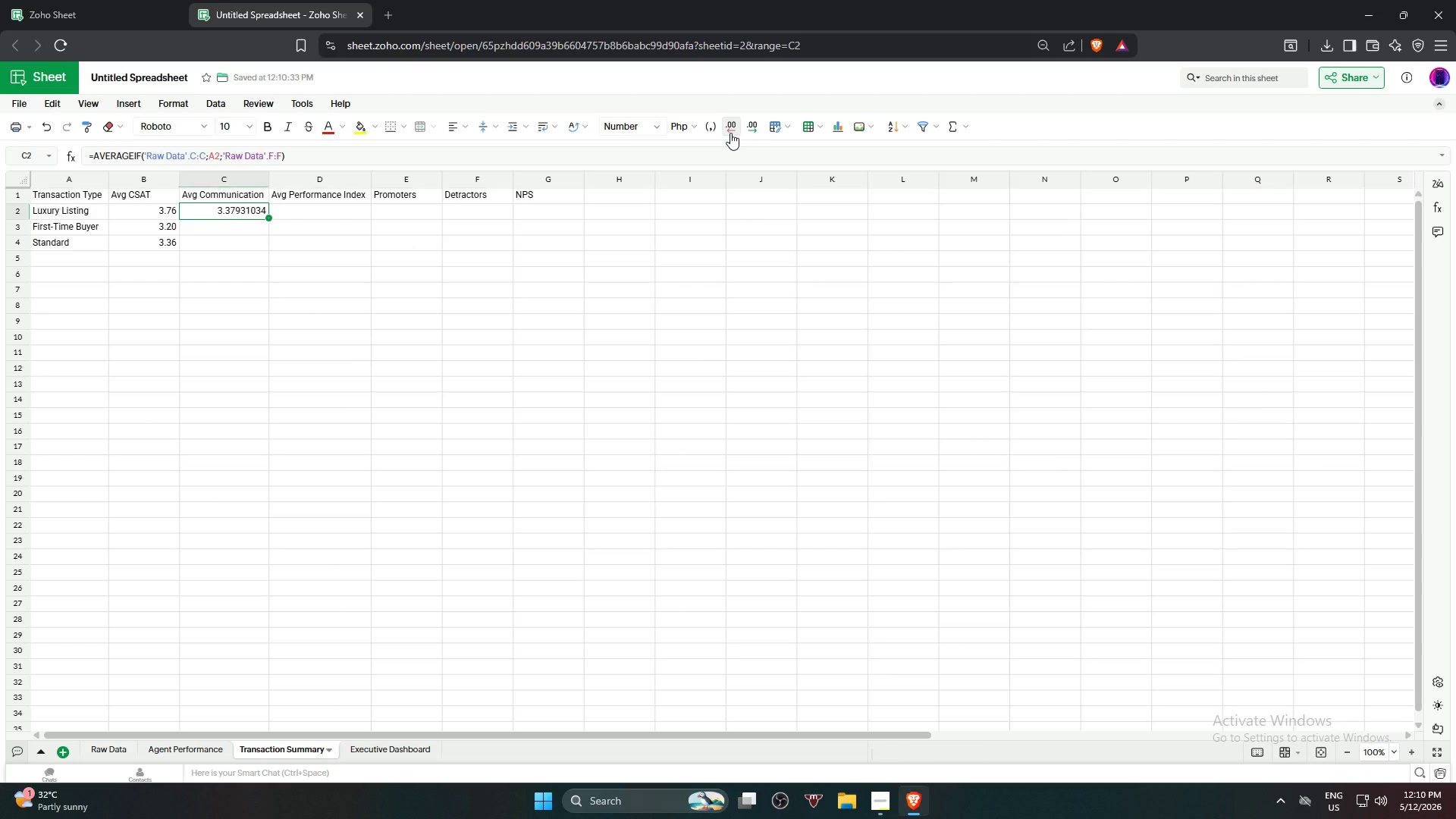 
triple_click([730, 133])
 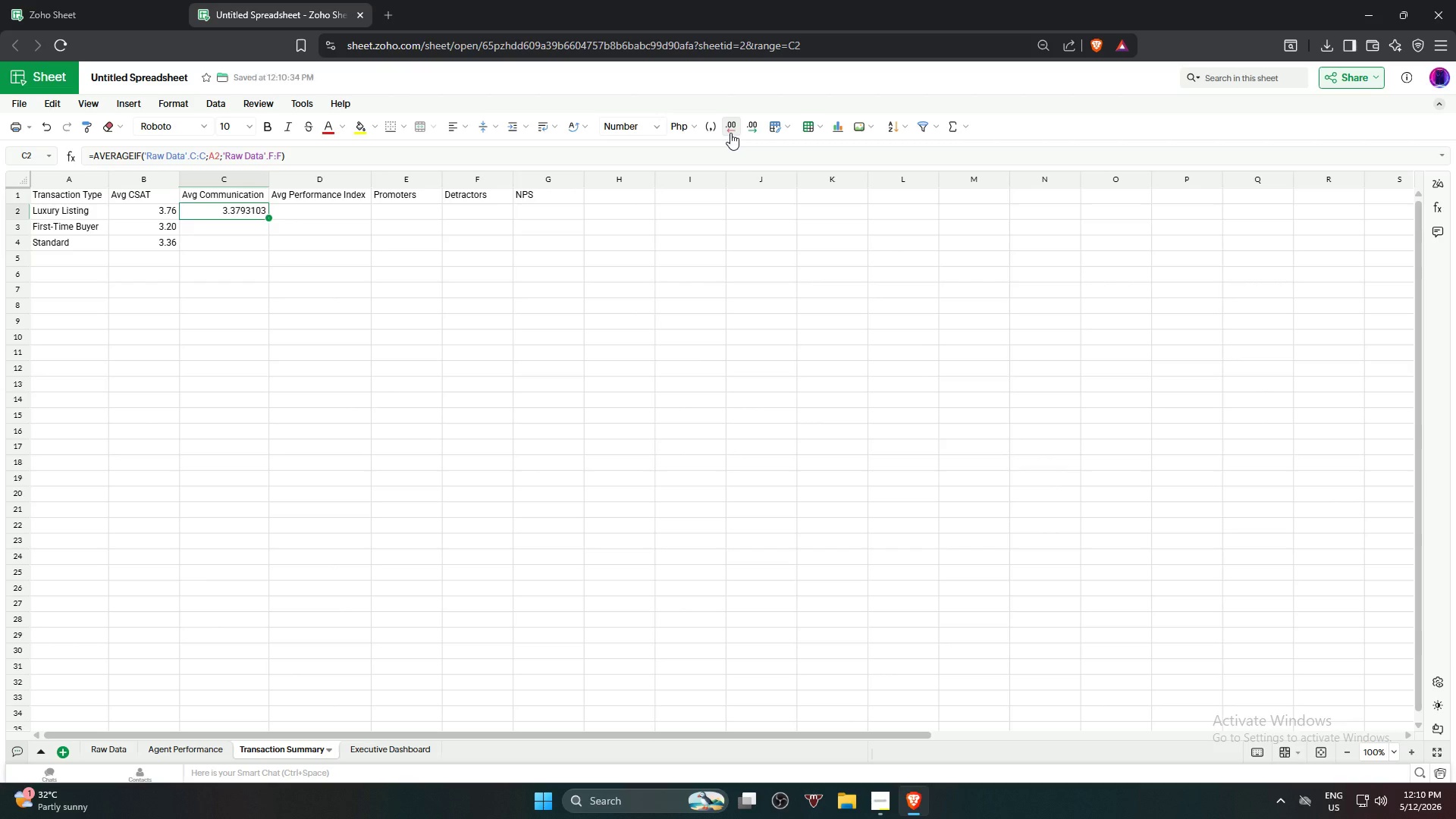 
triple_click([730, 133])
 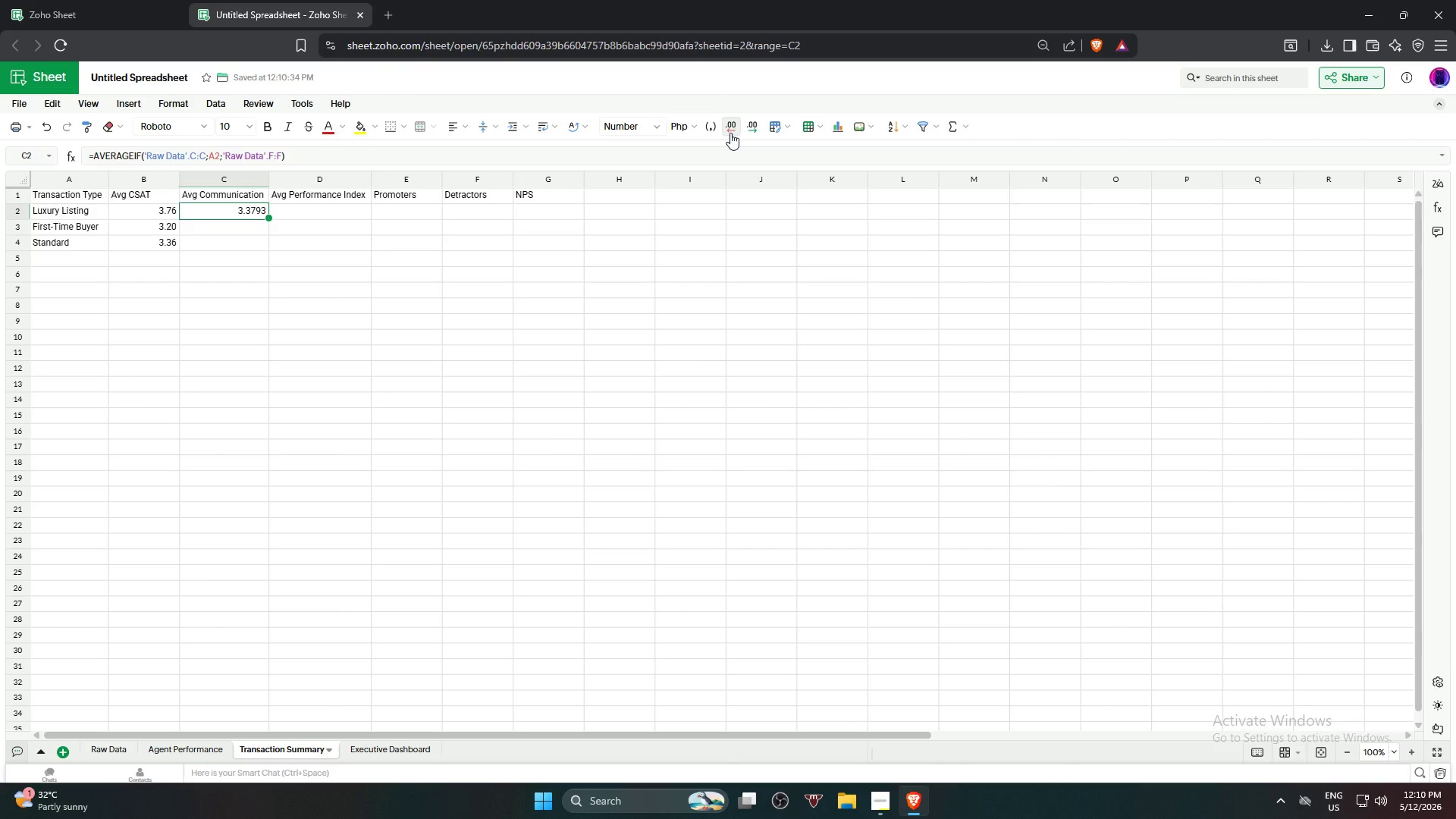 
left_click([730, 133])
 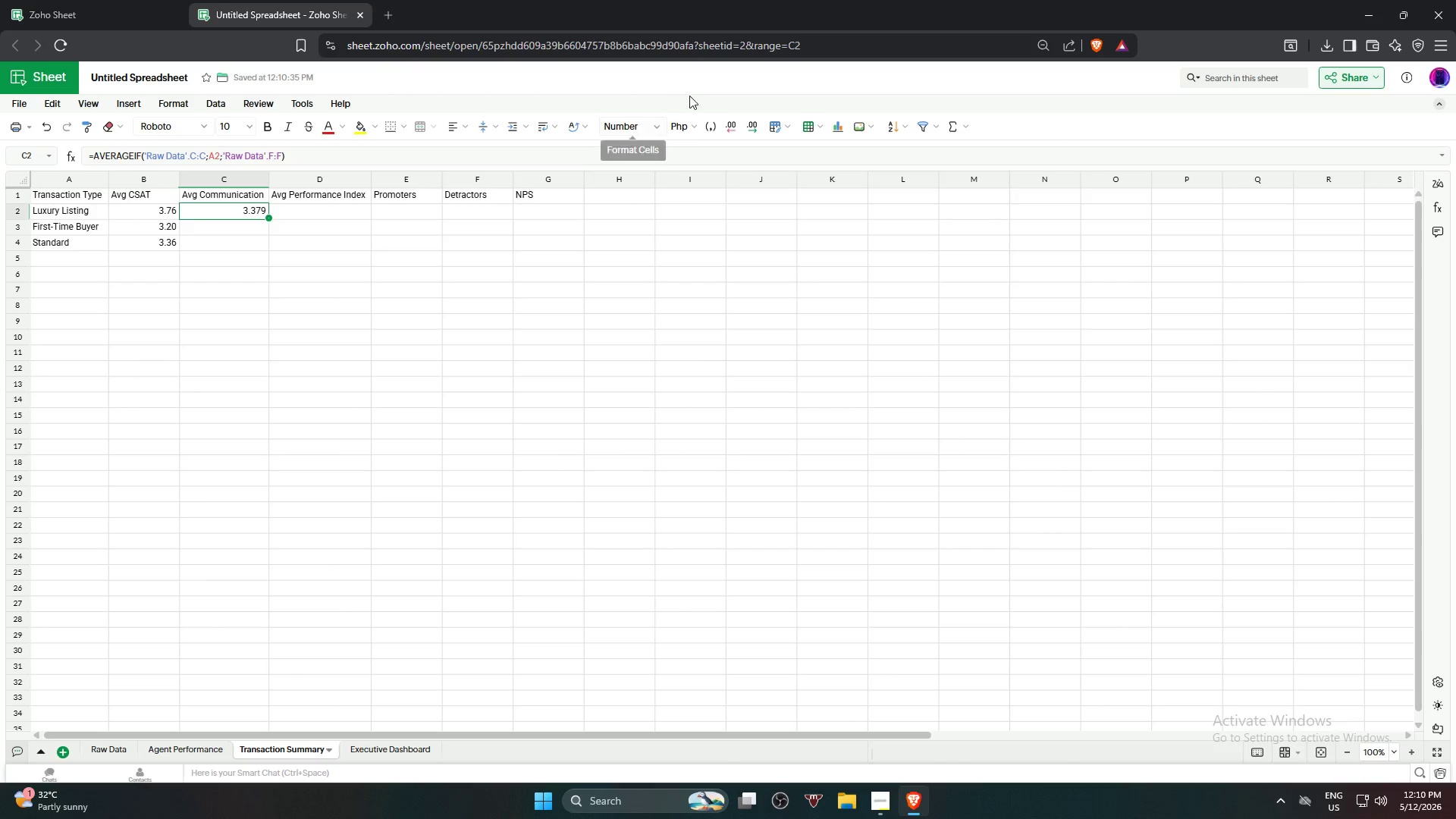 
left_click([731, 130])
 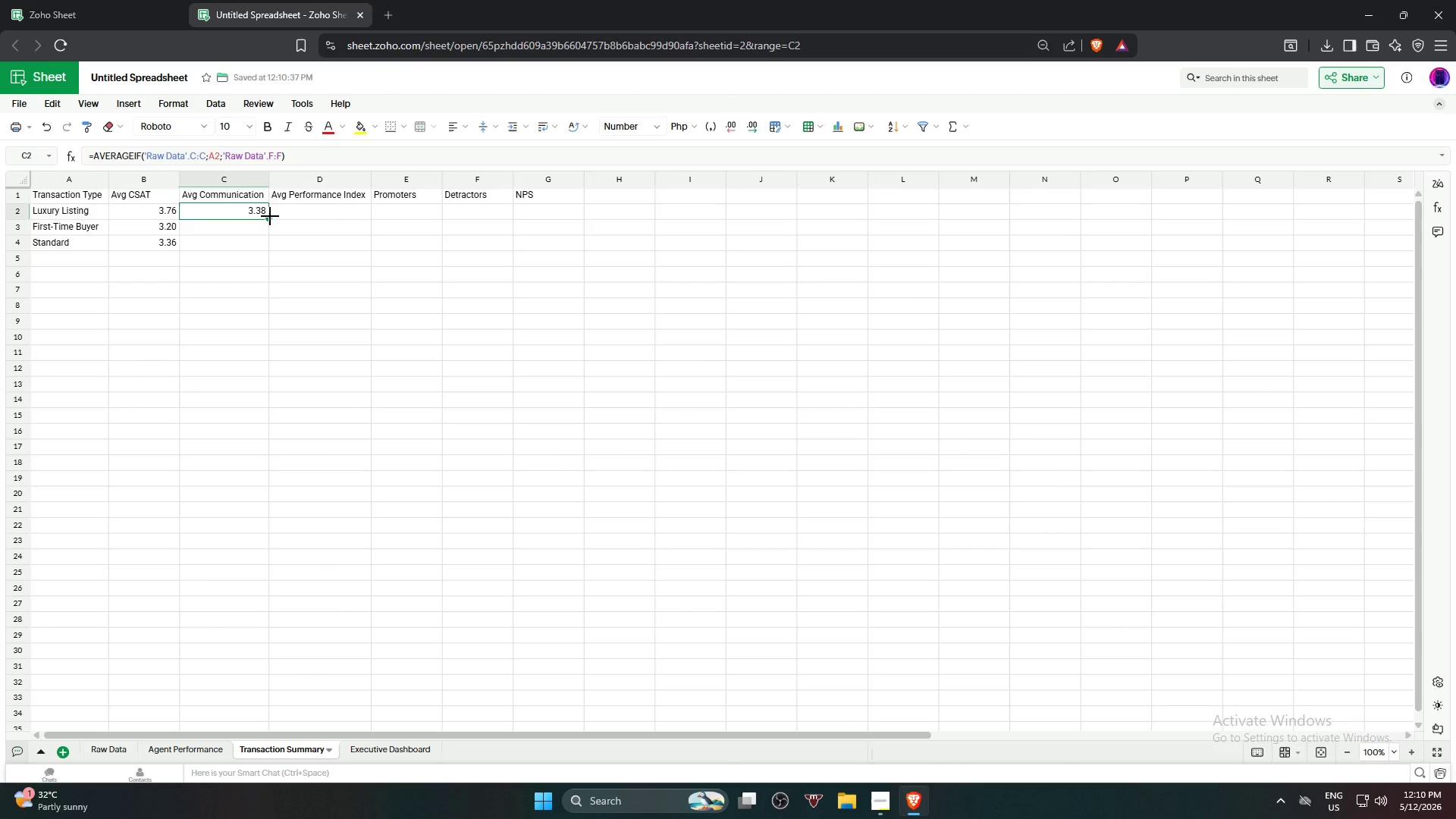 
left_click_drag(start_coordinate=[270, 216], to_coordinate=[267, 239])
 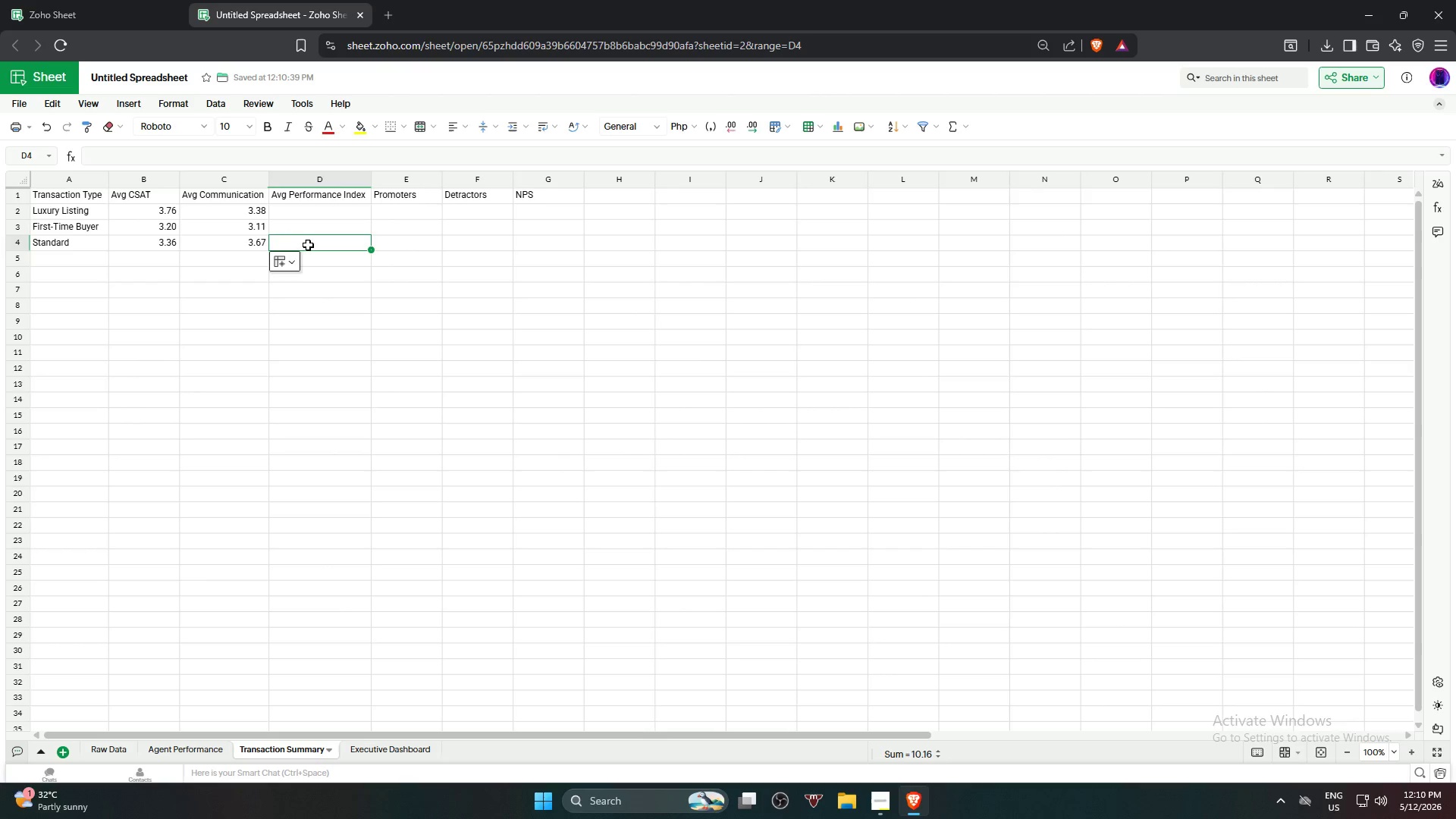 
double_click([309, 212])
 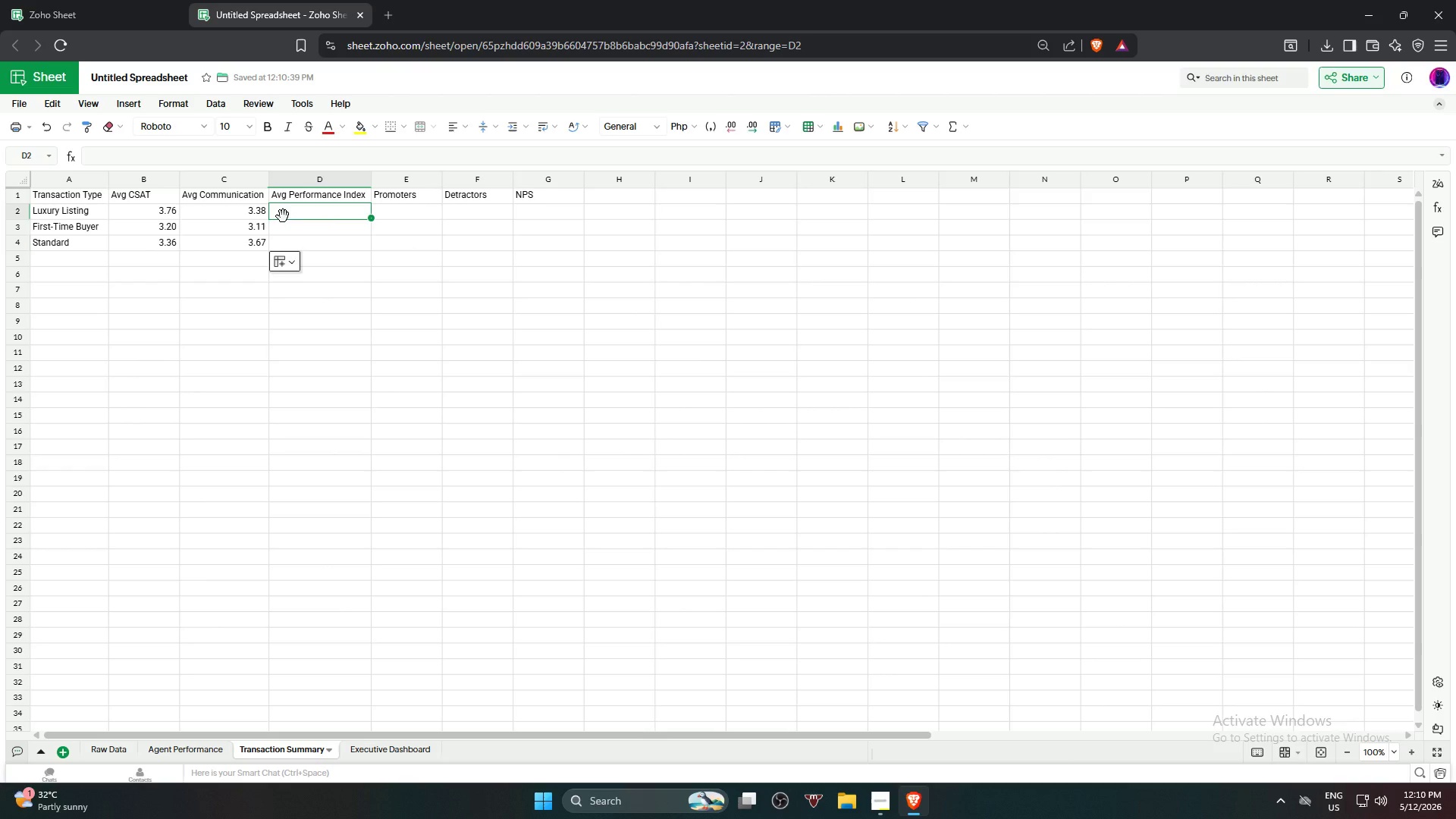 
type(=Average )
key(Backspace)
type(i)
 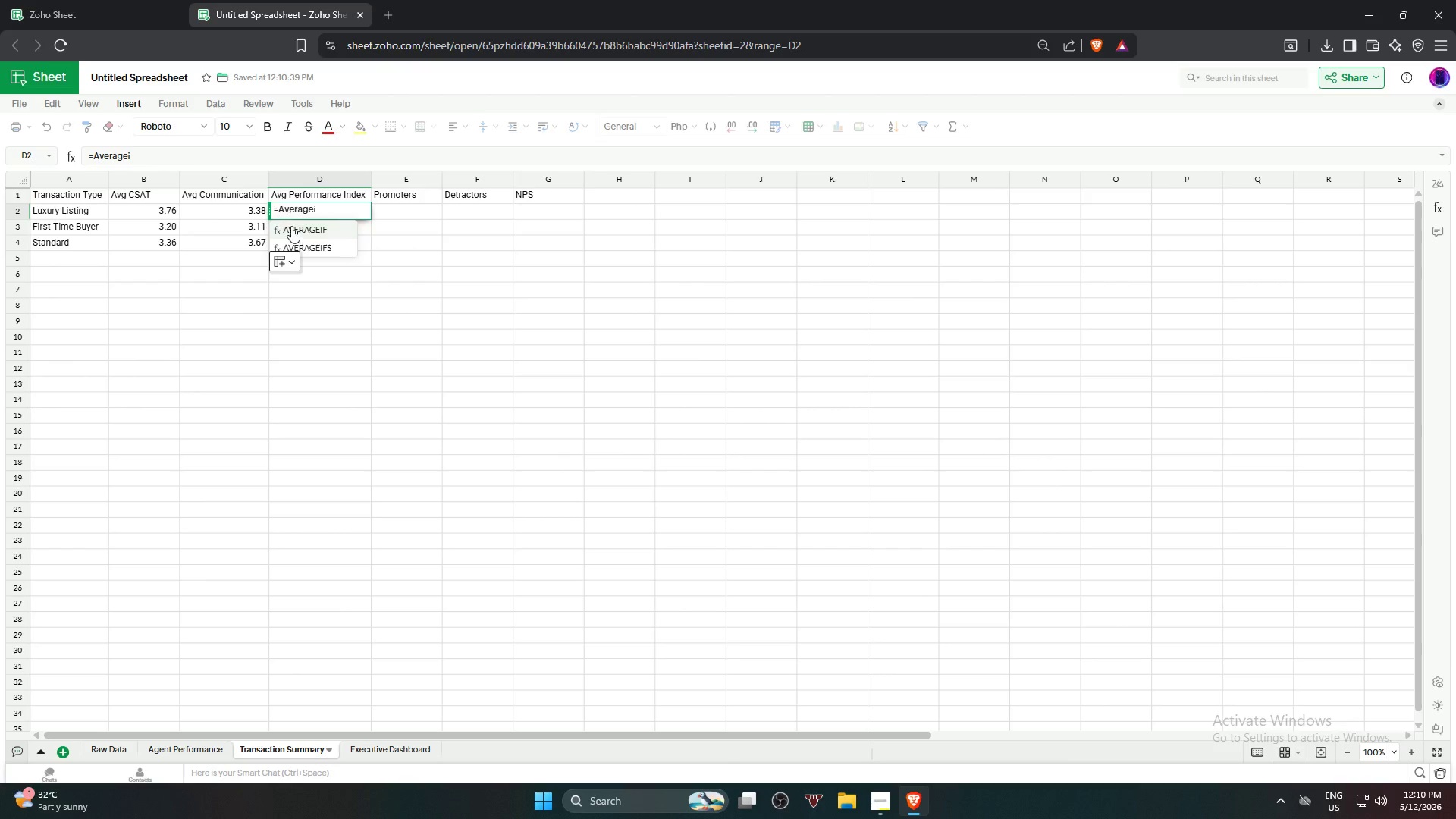 
left_click([295, 229])
 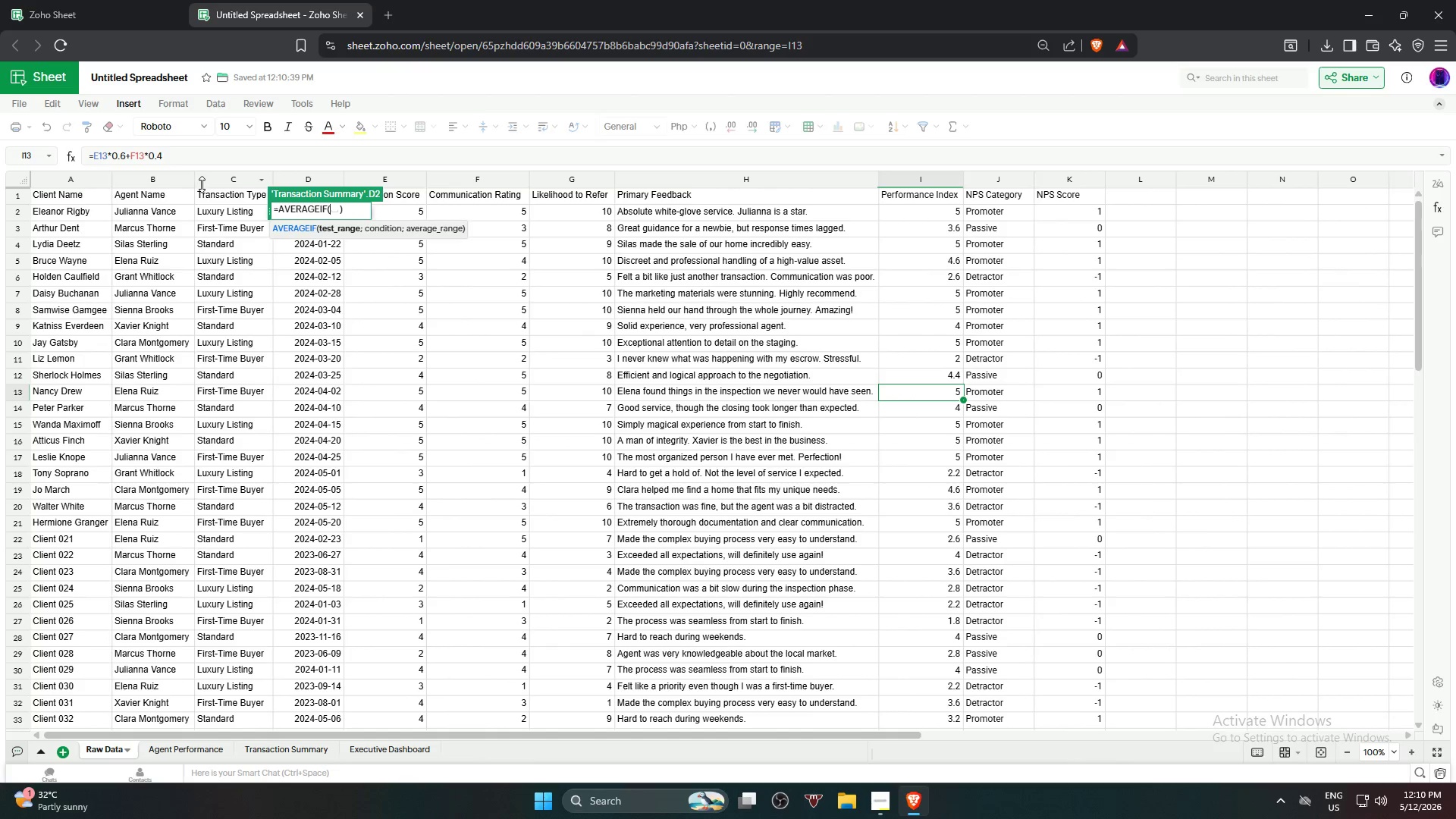 
key(Comma)
 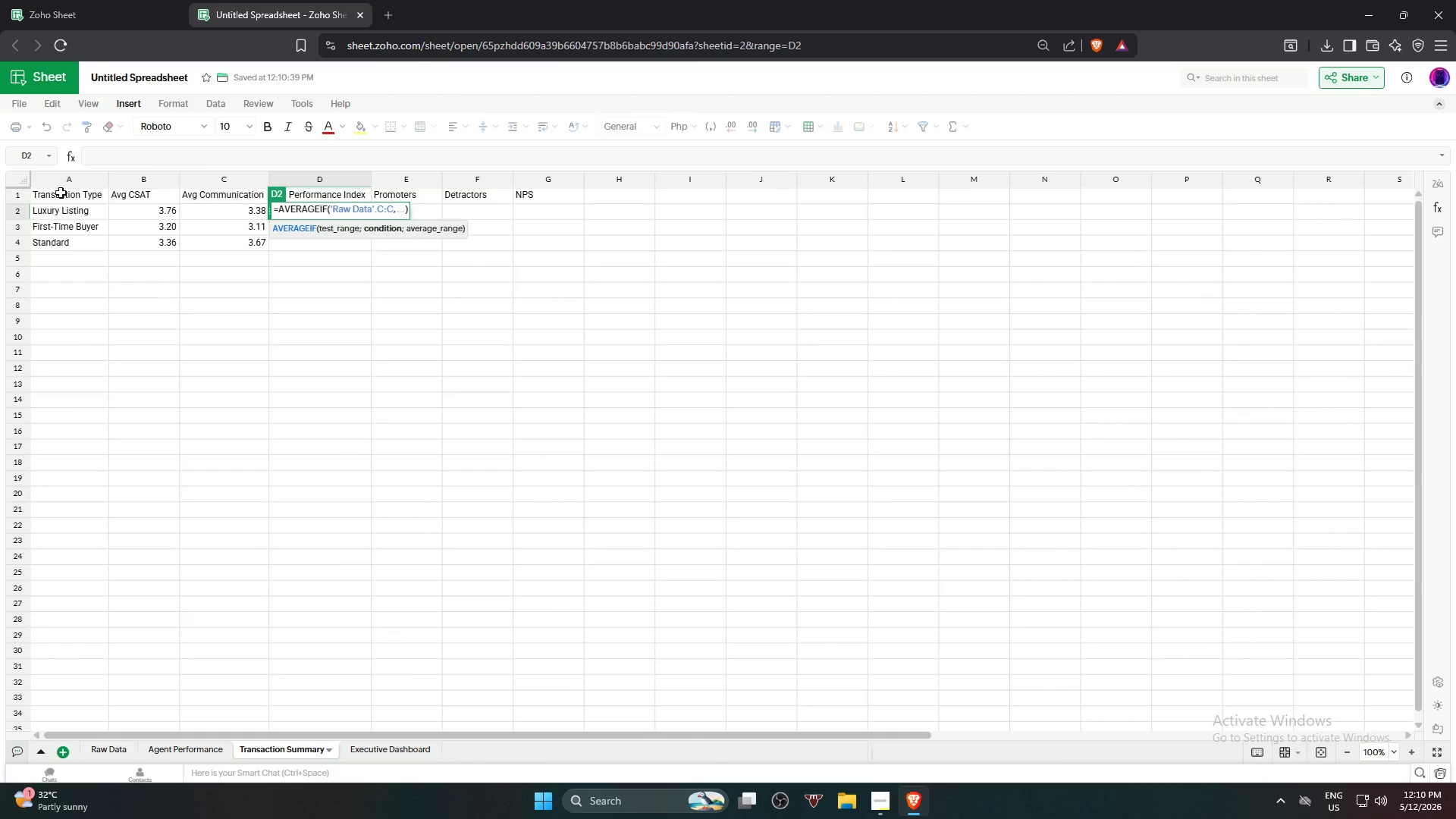 
left_click([64, 218])
 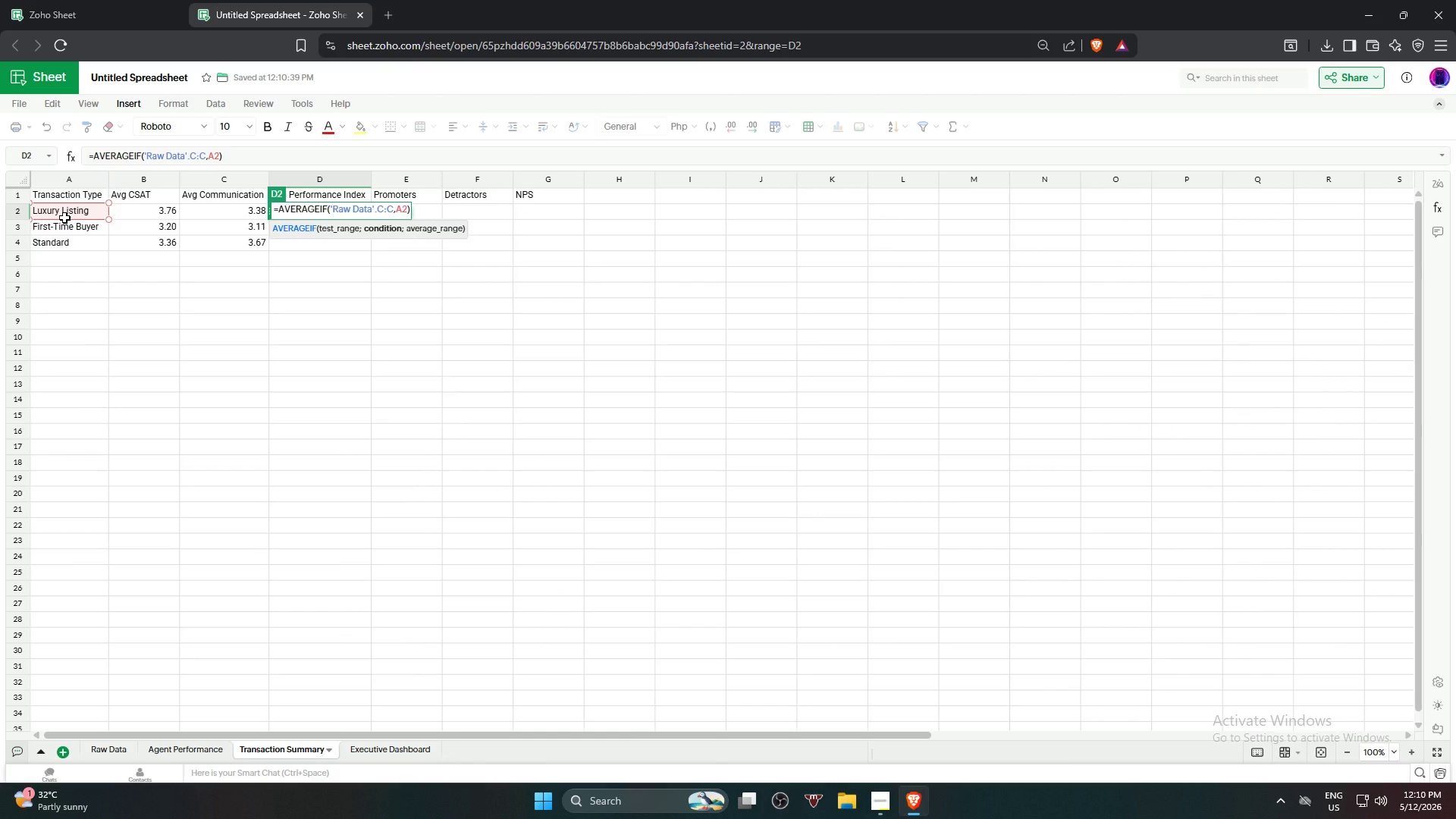 
key(Comma)
 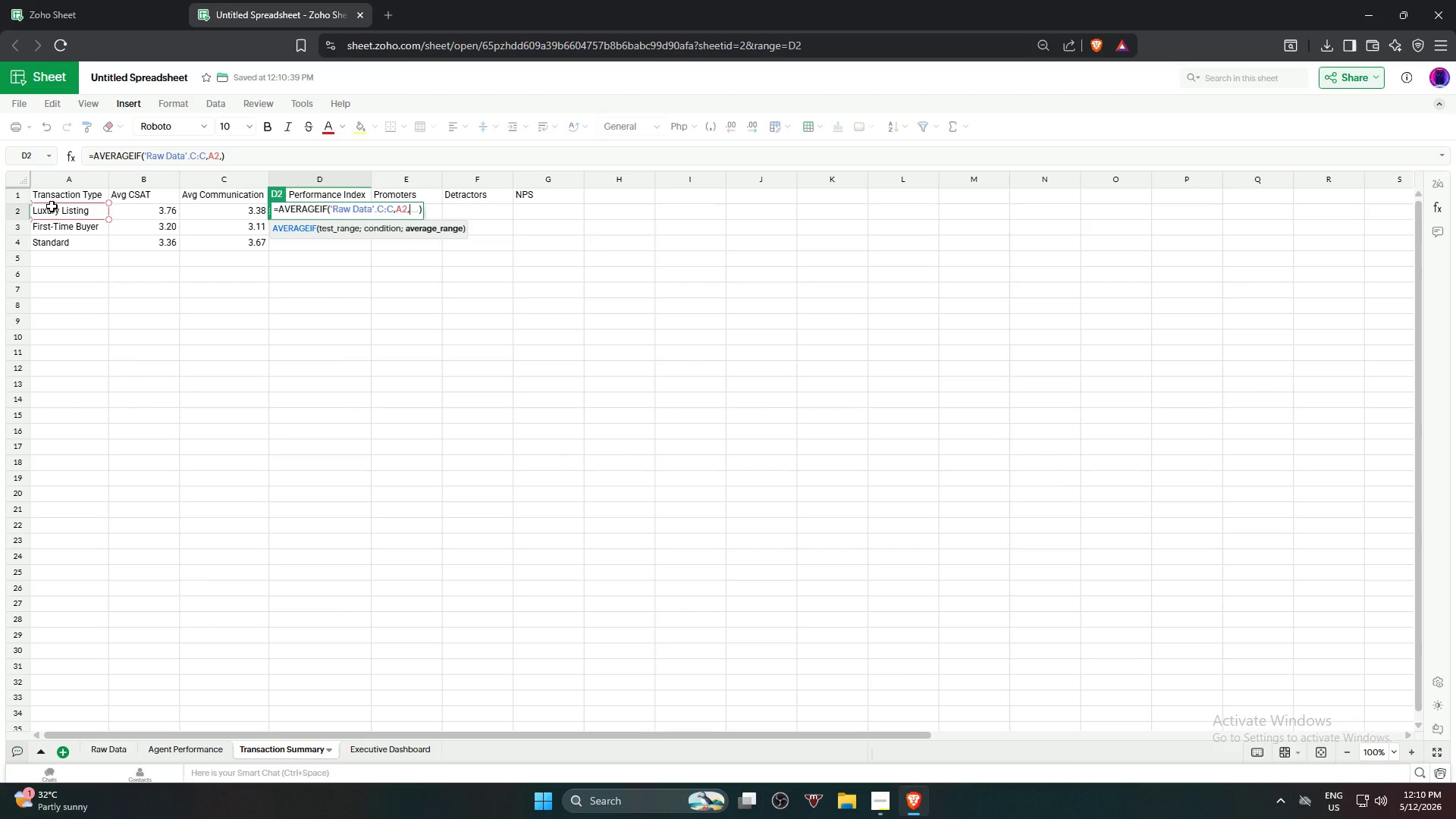 
wait(5.94)
 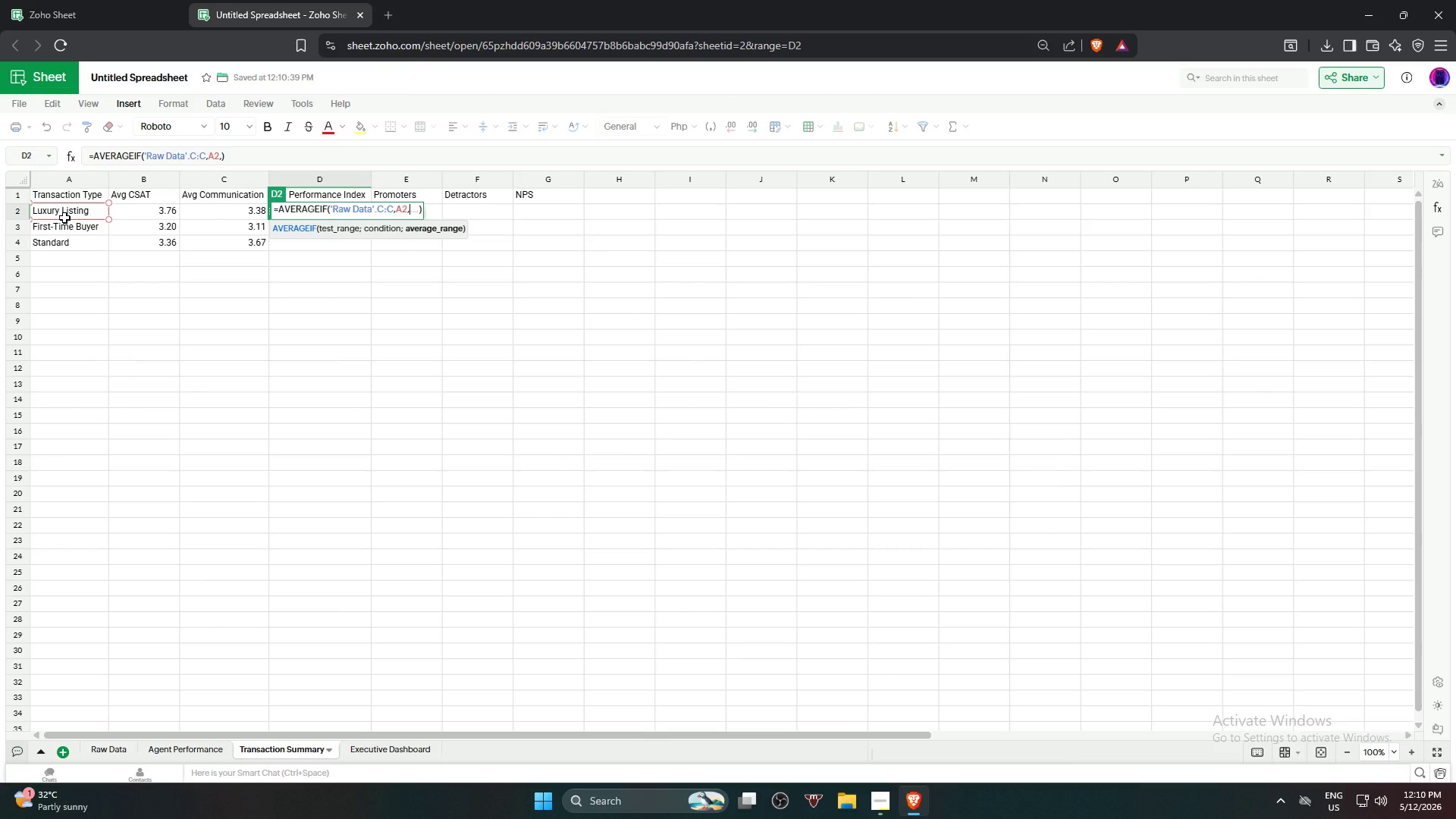 
left_click([116, 748])
 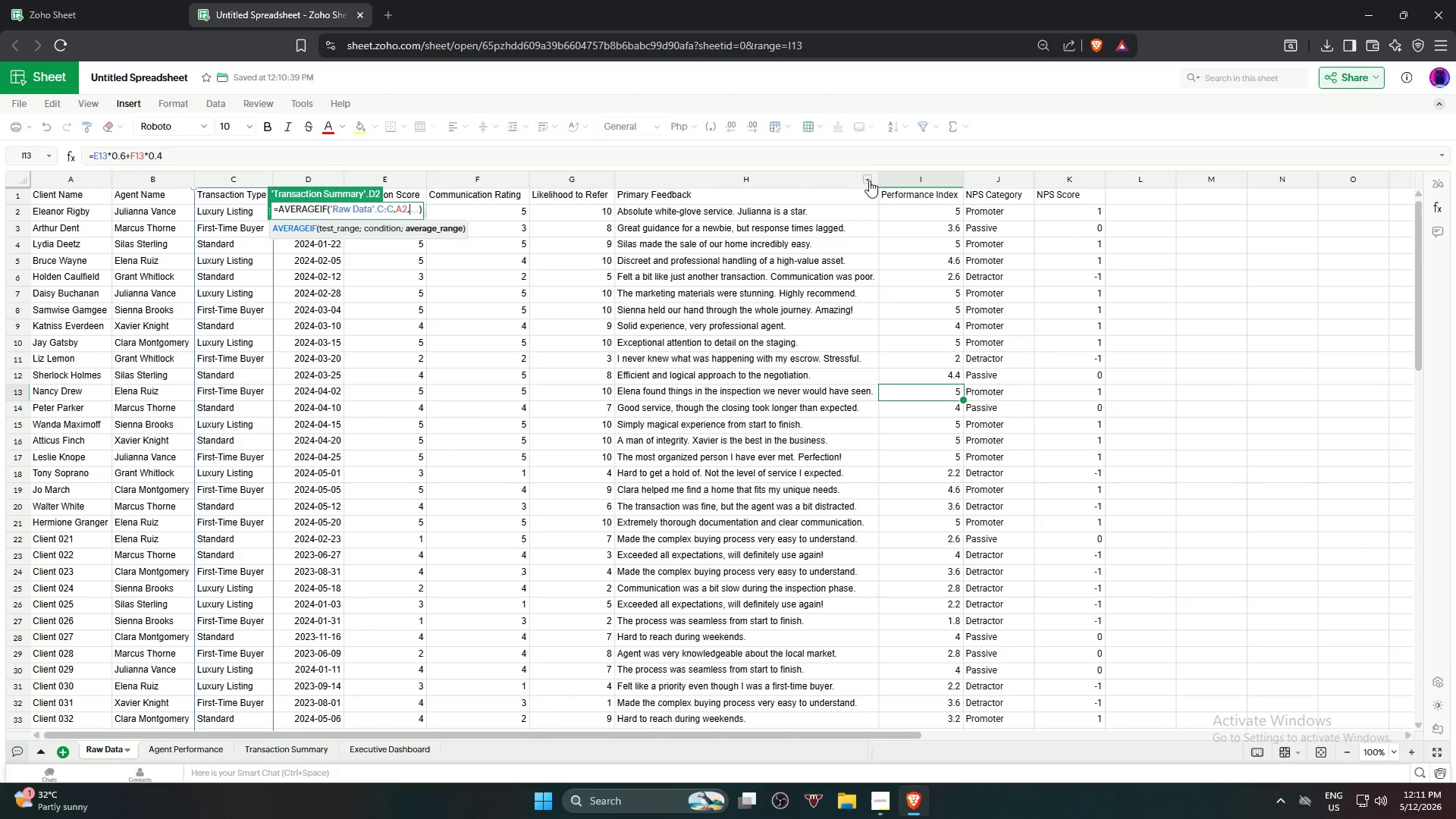 
left_click([899, 177])
 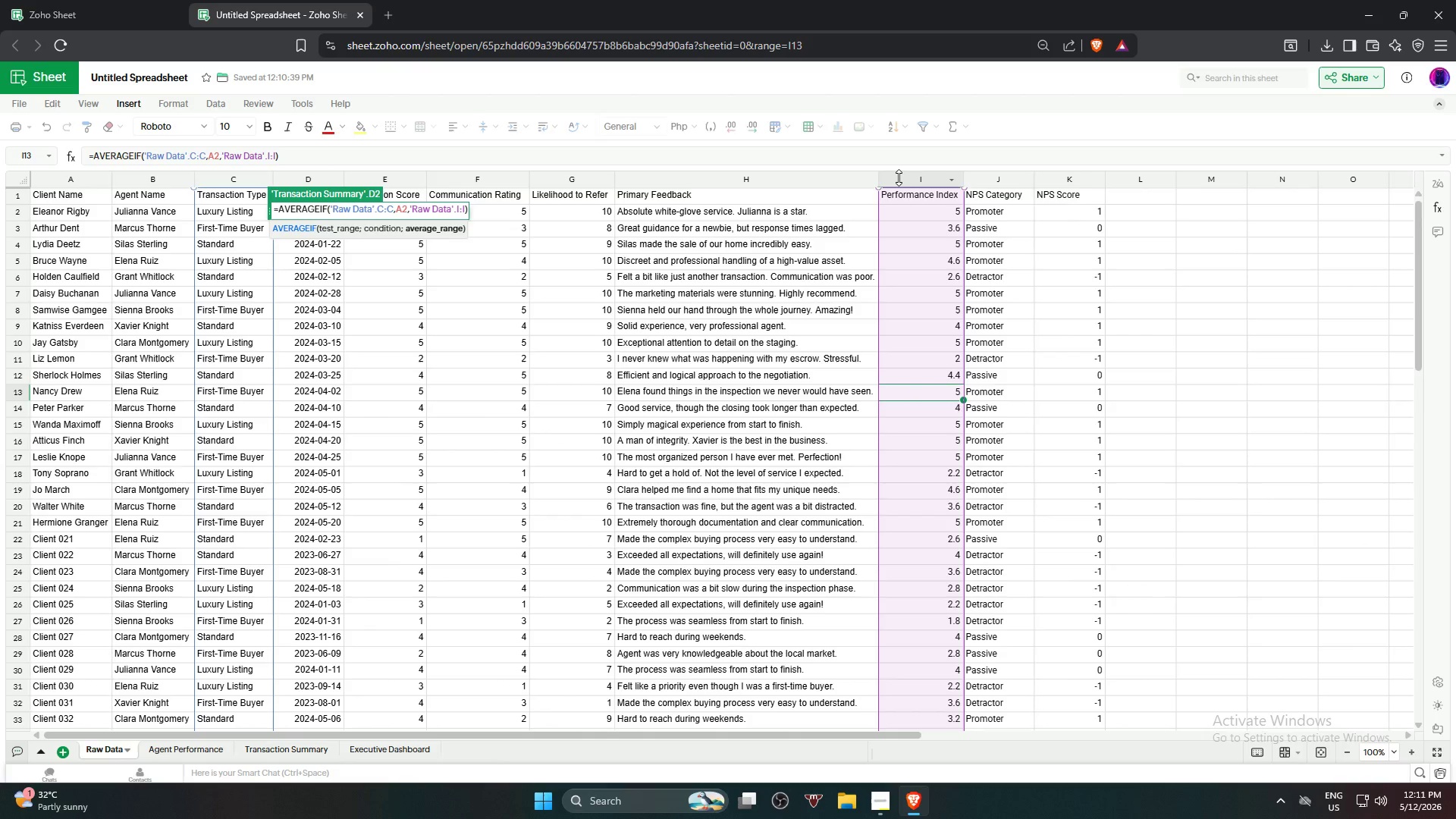 
key(NumpadEnter)
 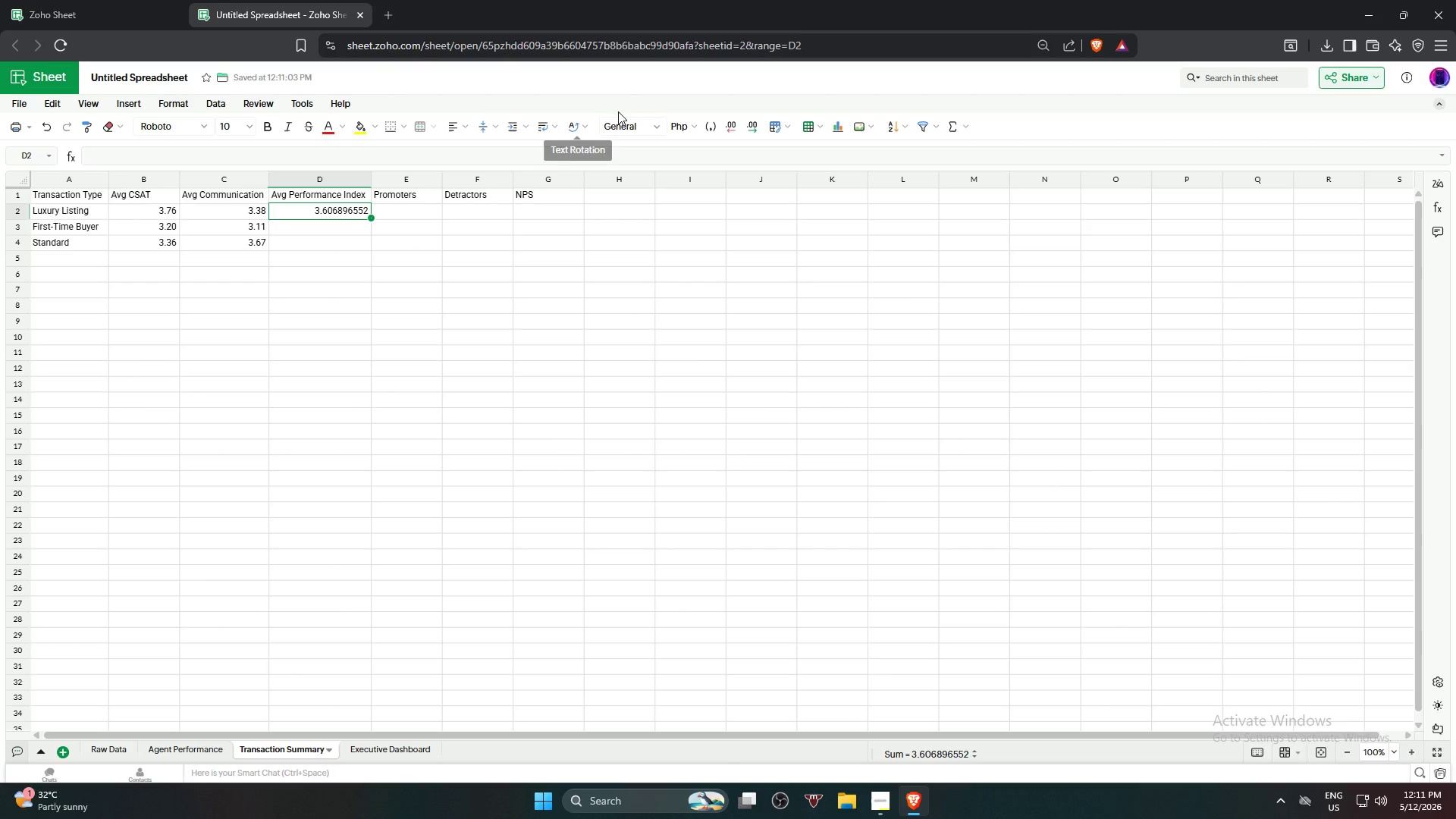 
double_click([724, 119])
 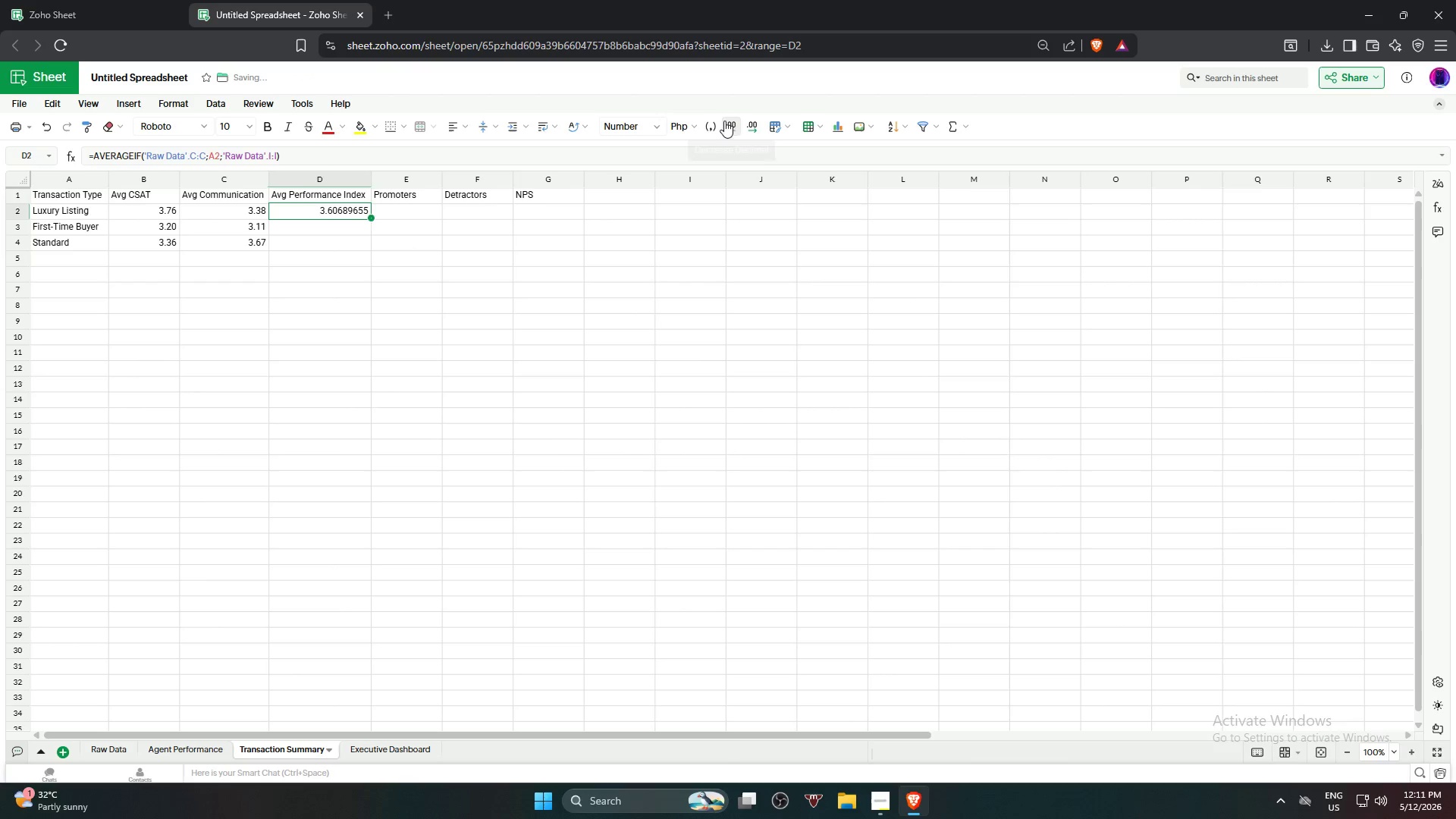 
triple_click([724, 120])
 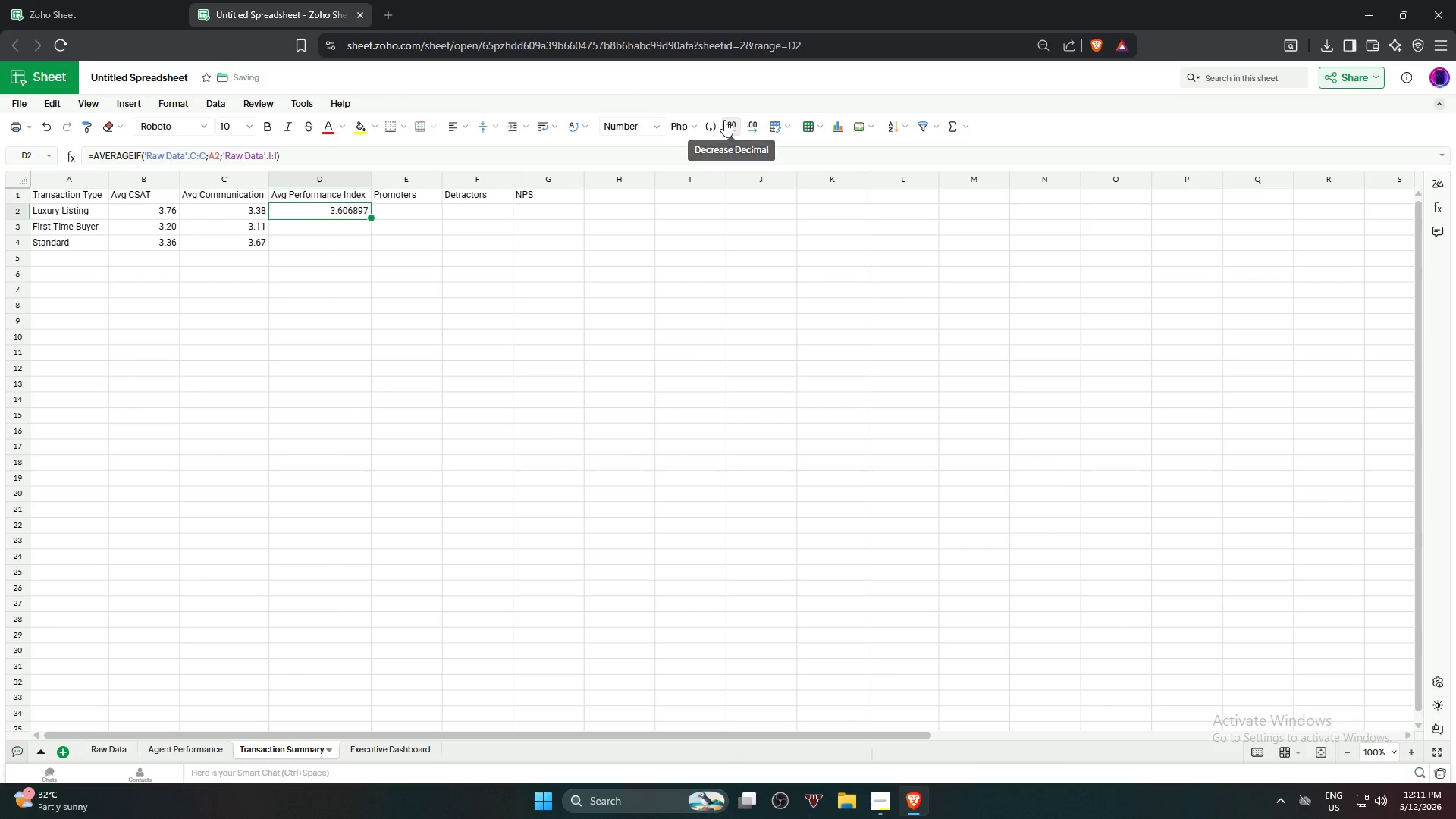 
triple_click([724, 120])
 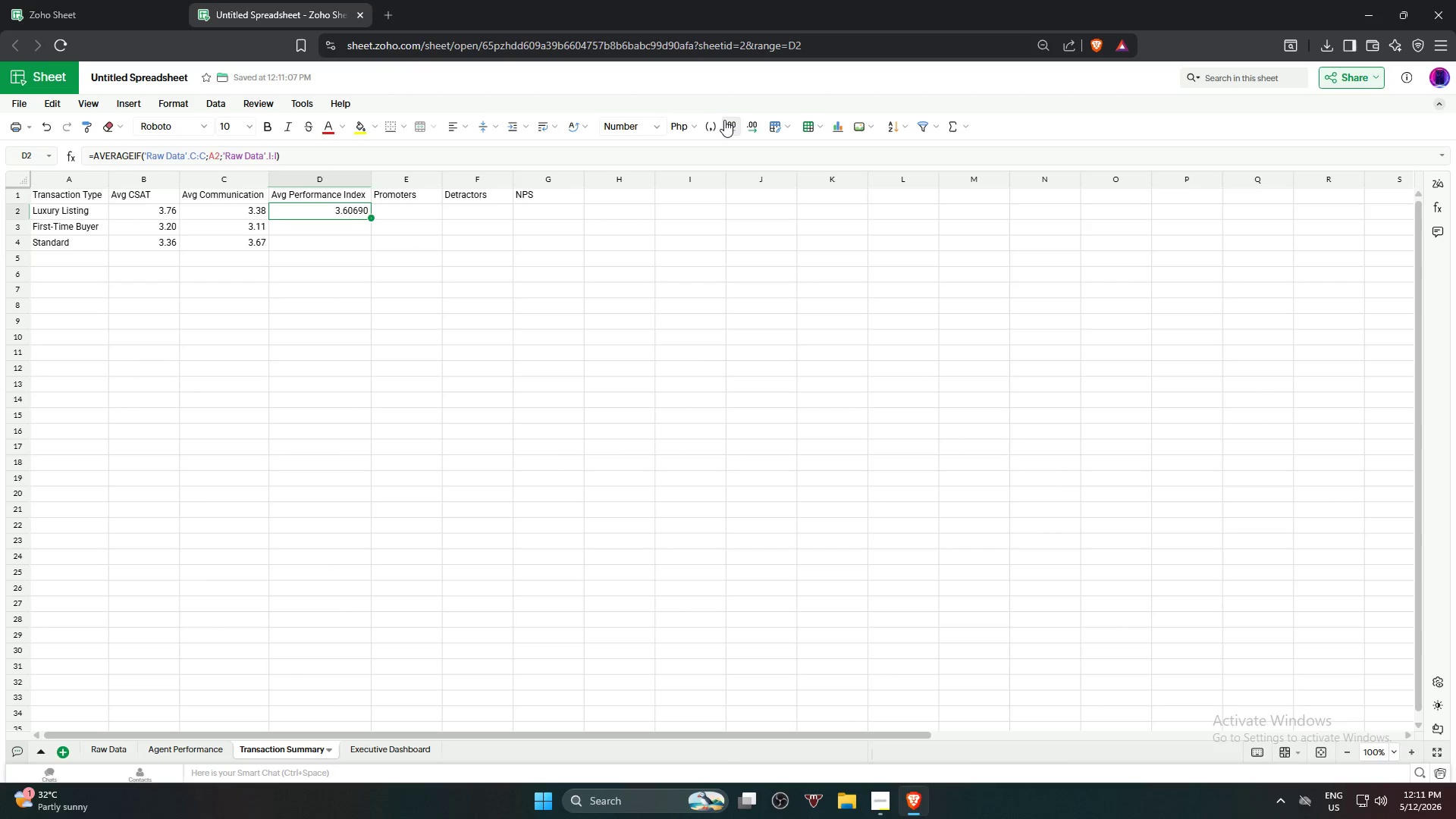 
left_click([724, 120])
 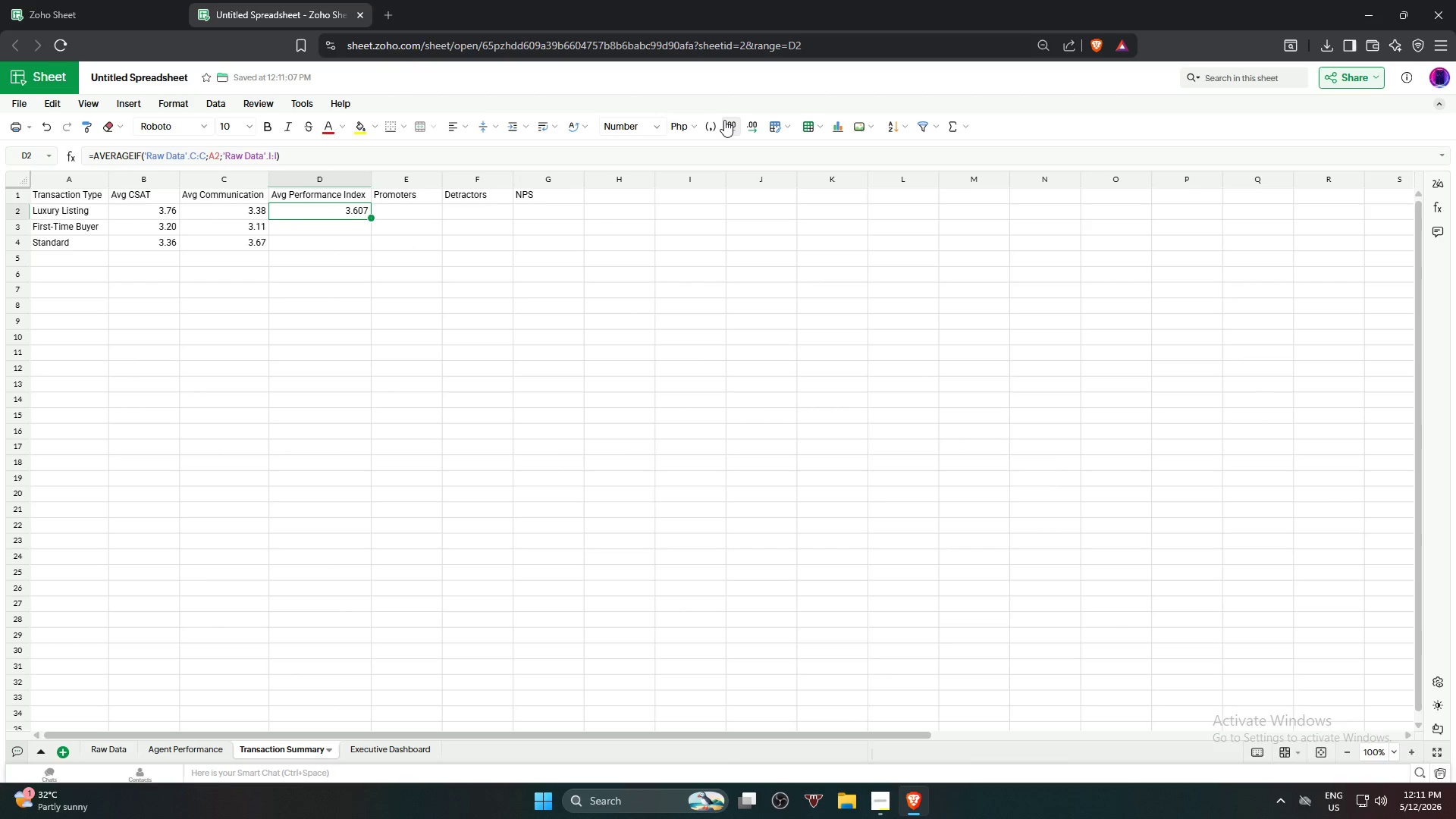 
left_click([724, 120])
 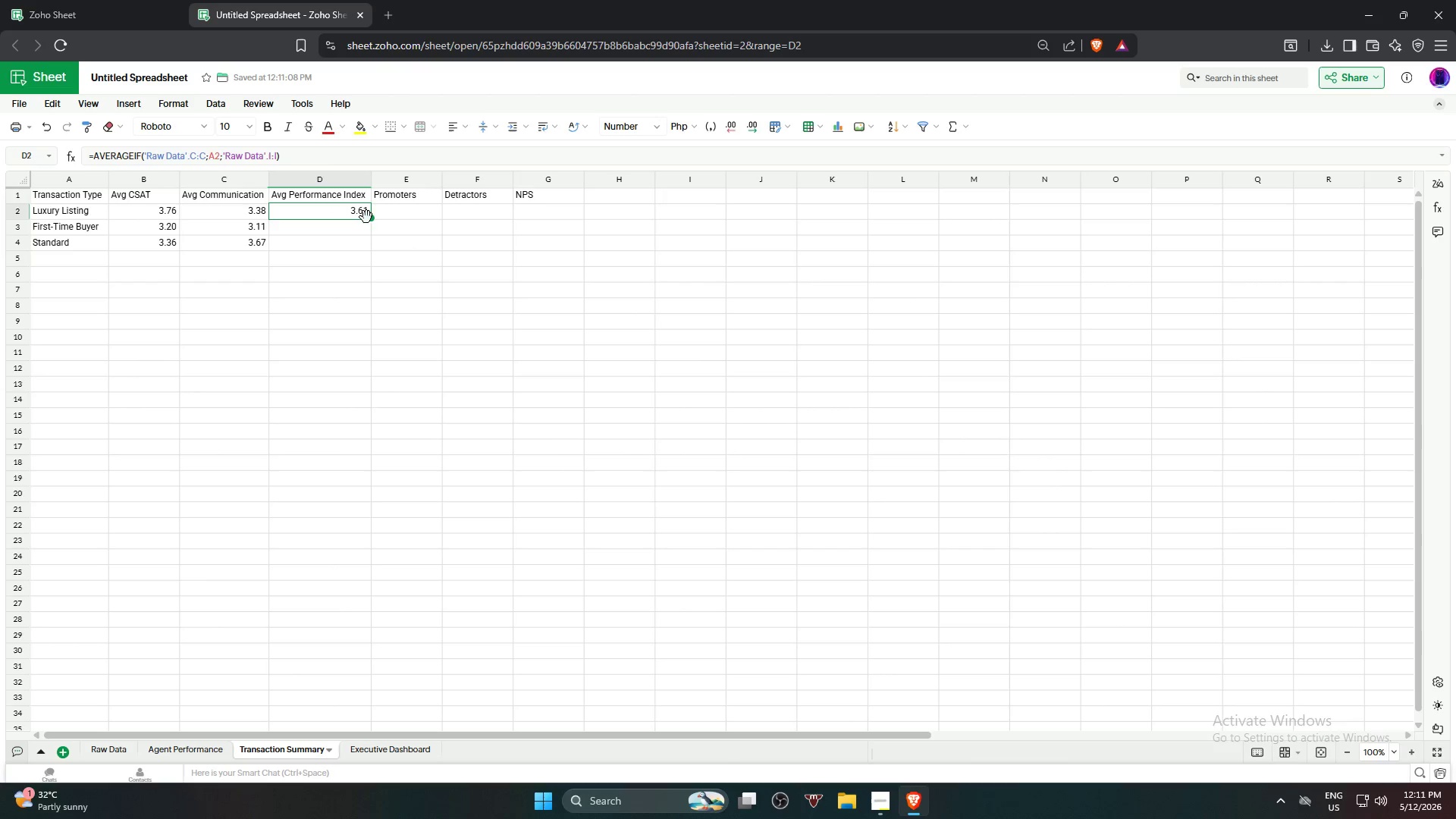 
left_click_drag(start_coordinate=[371, 218], to_coordinate=[365, 248])
 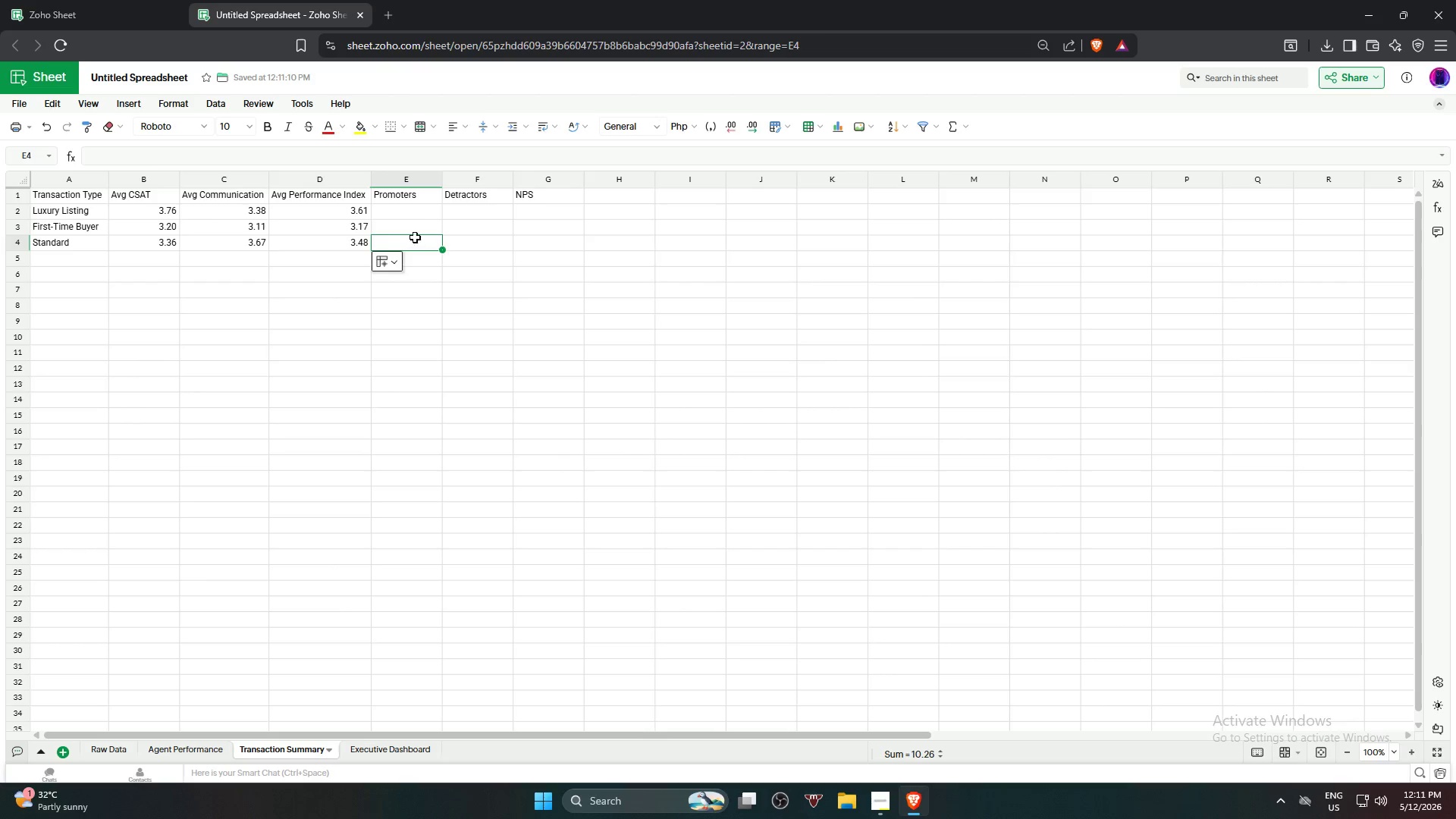 
double_click([411, 213])
 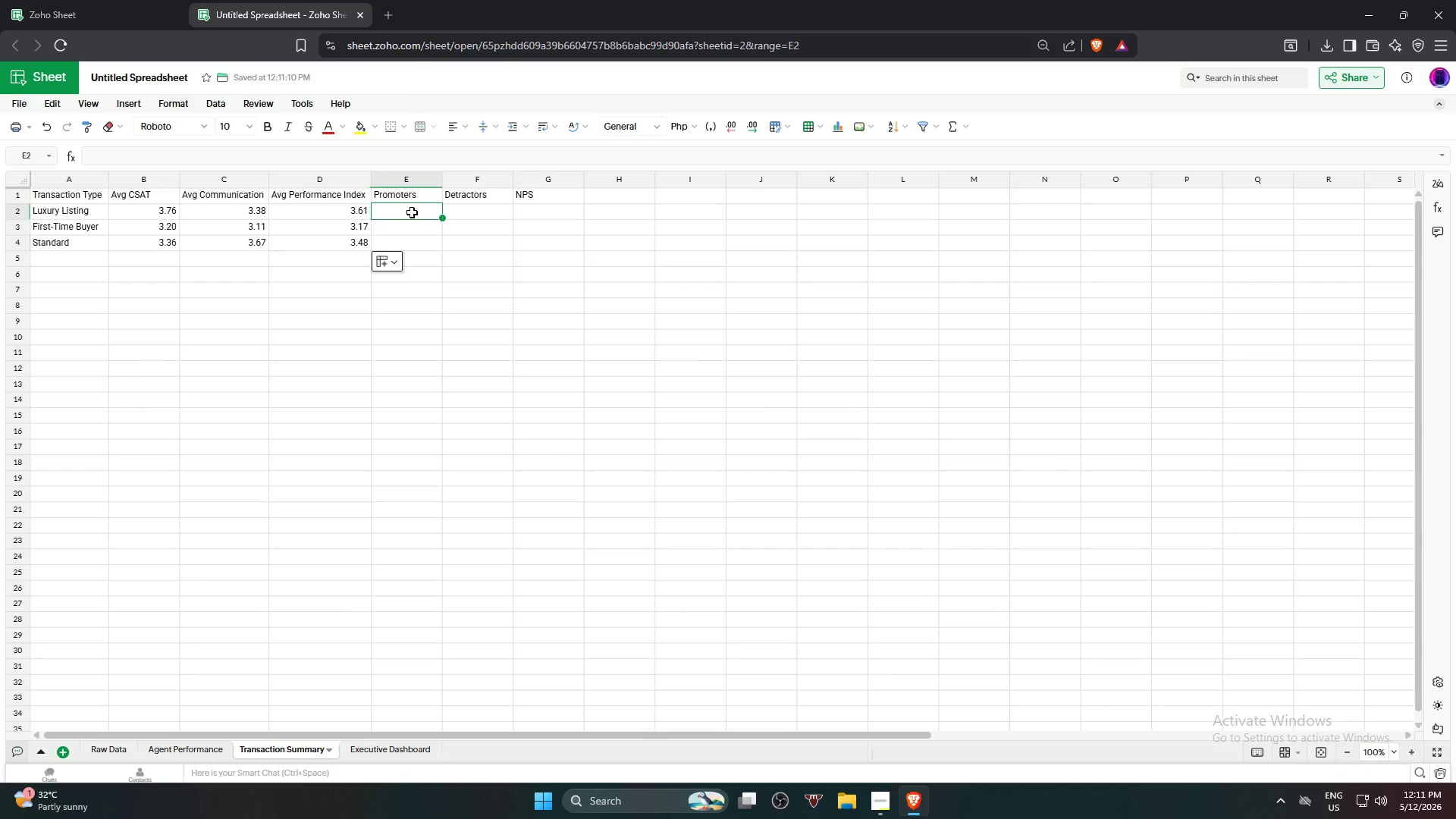 
type(=Coun)
 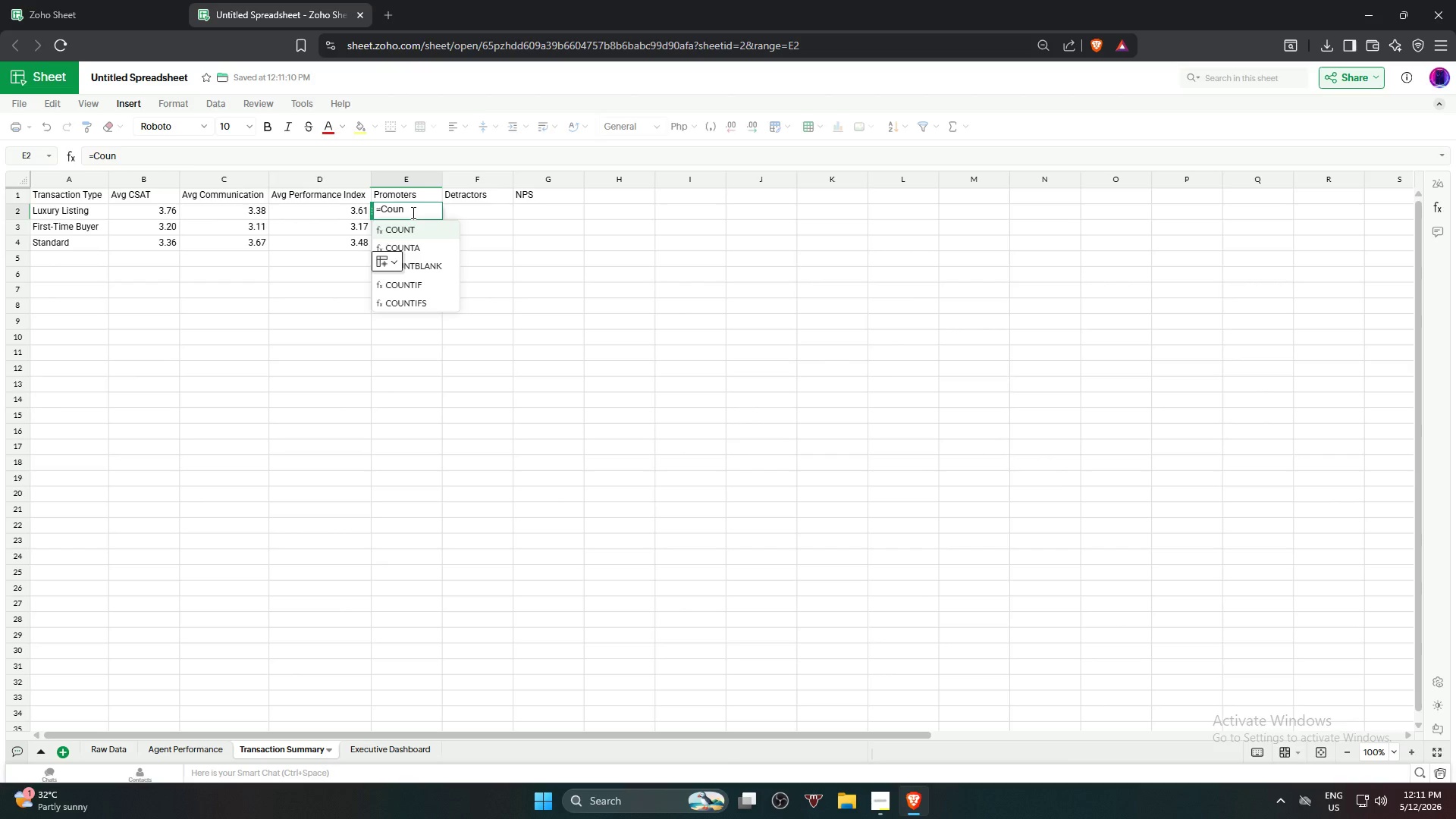 
wait(6.53)
 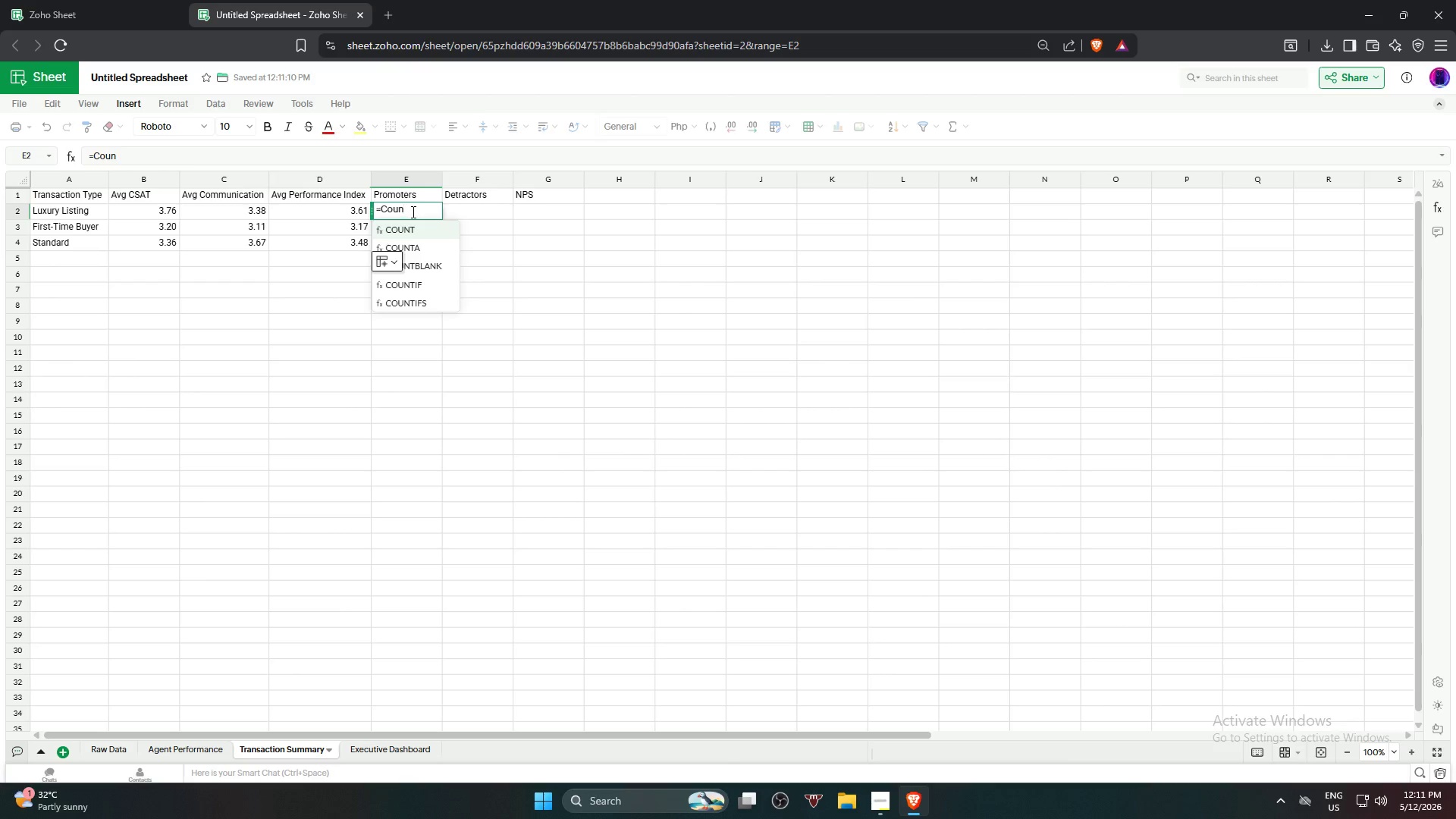 
left_click([94, 750])
 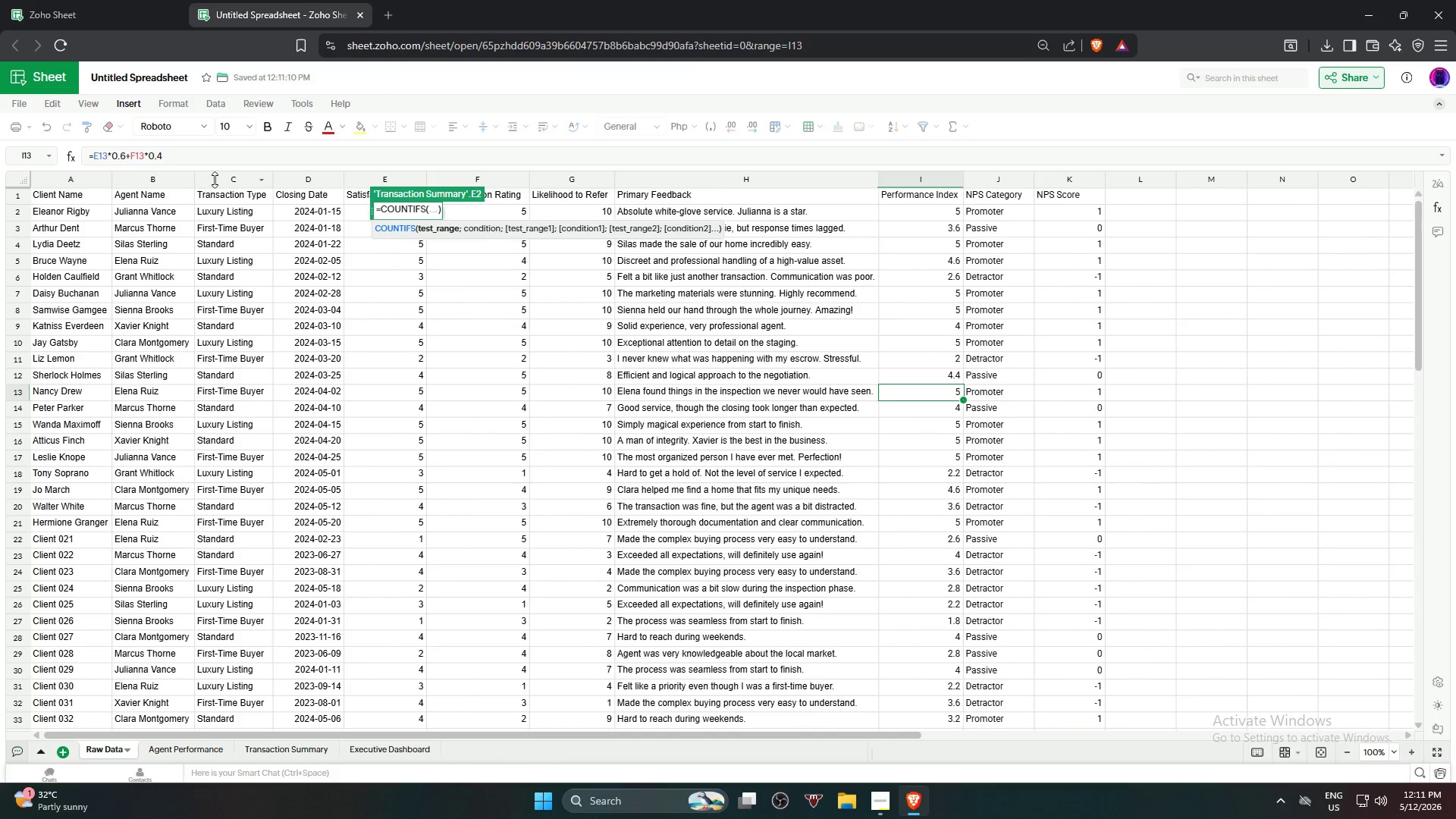 
left_click([221, 177])
 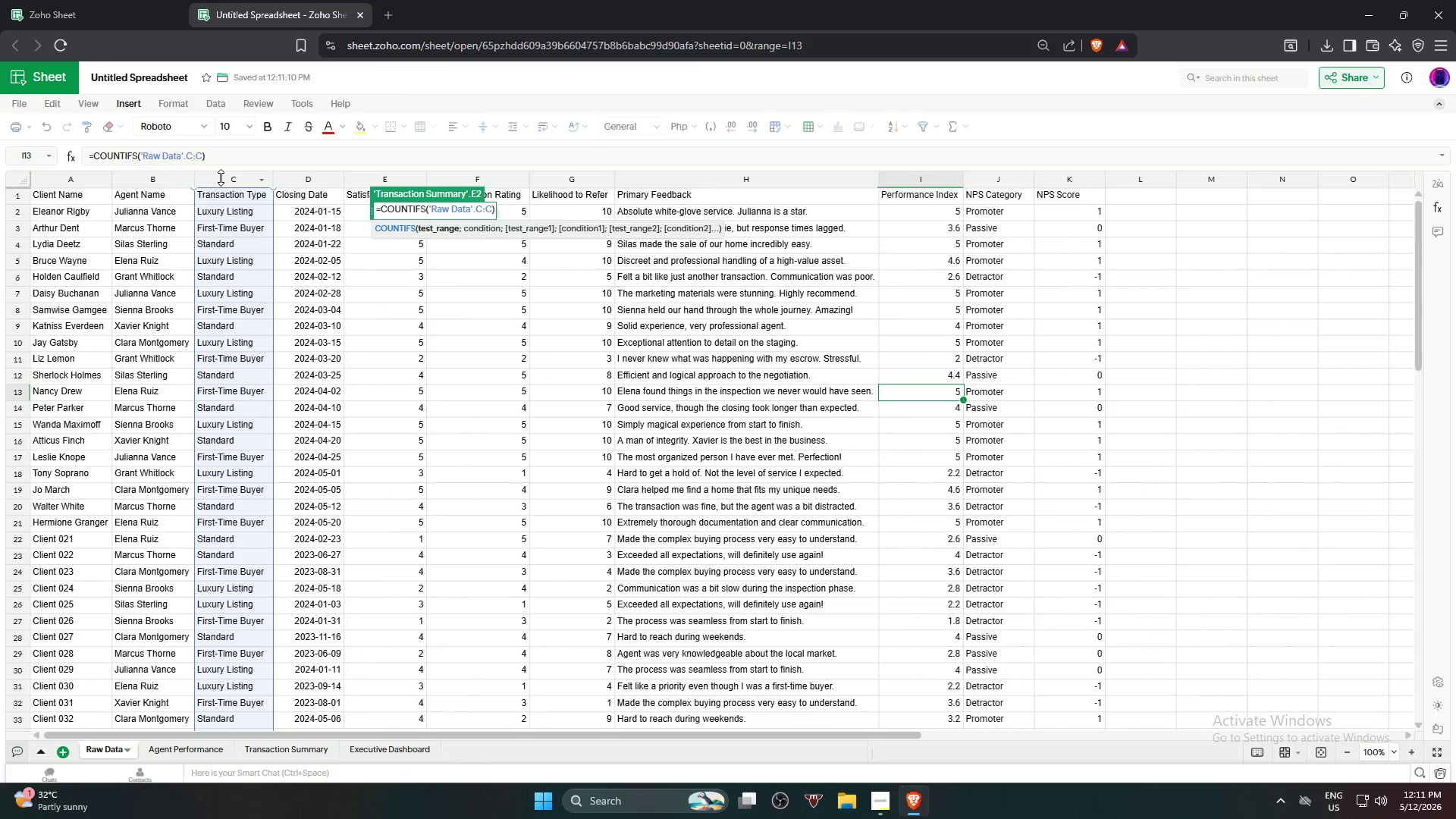 
key(Comma)
 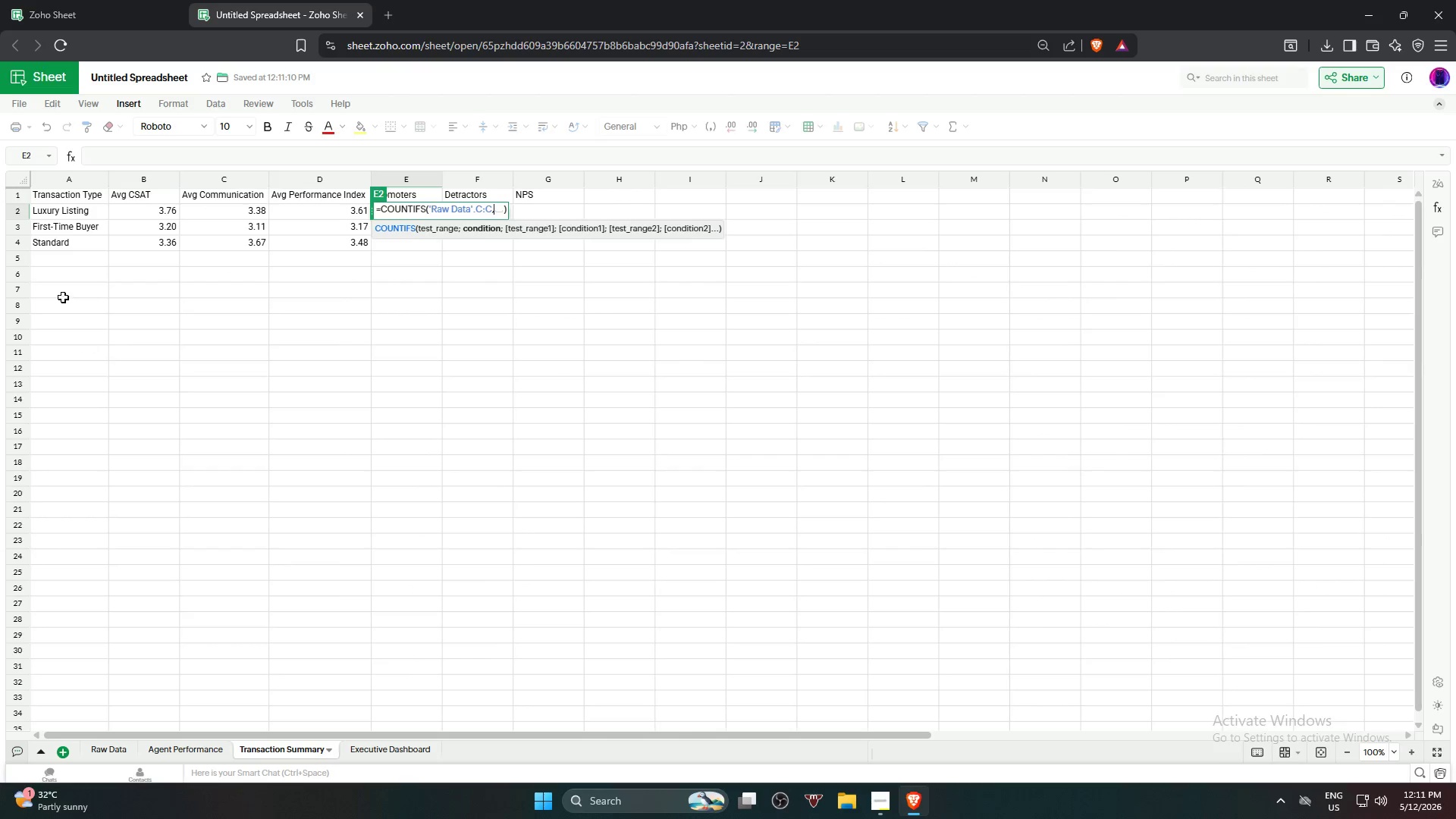 
left_click([64, 214])
 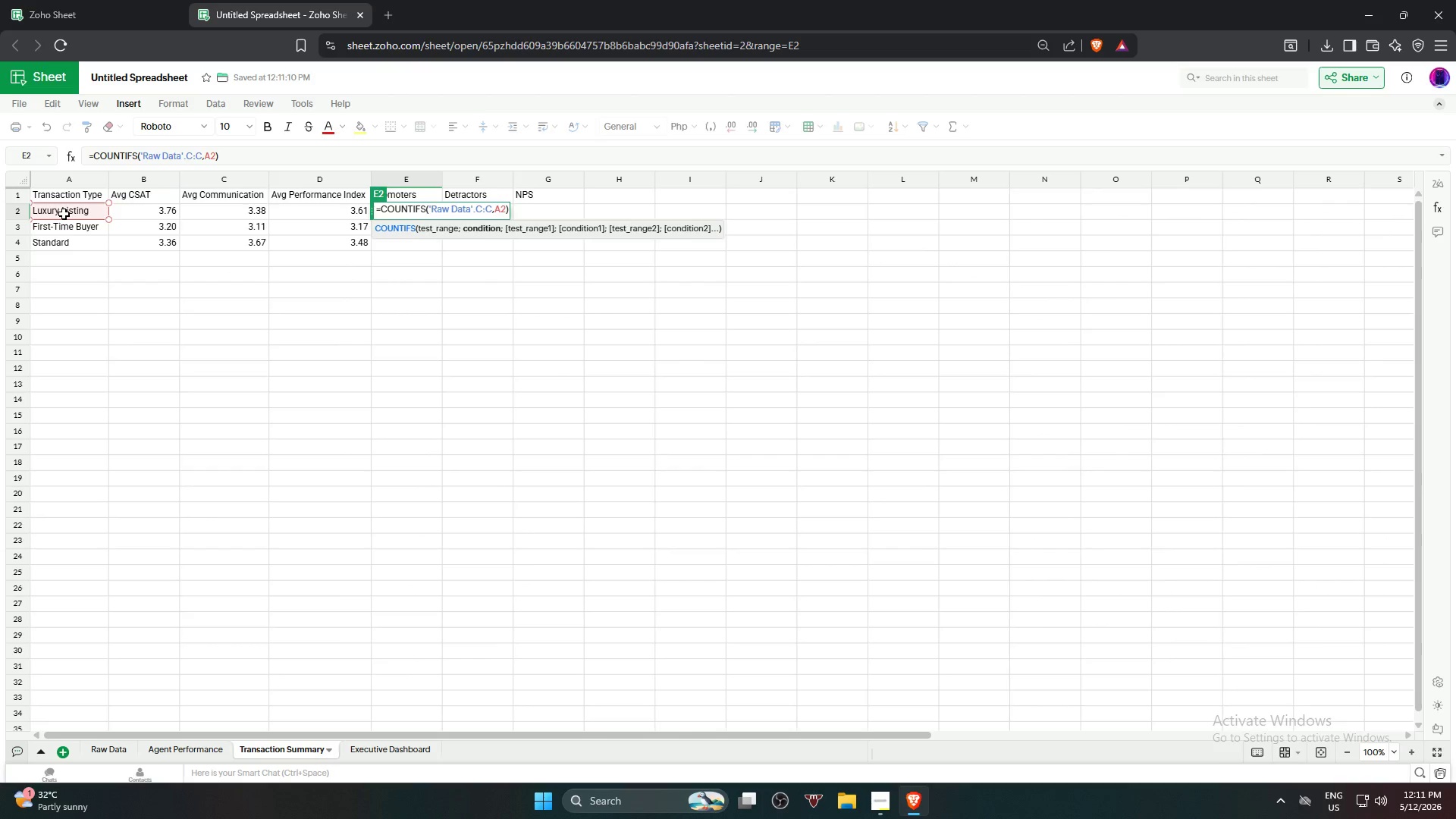 
key(M)
 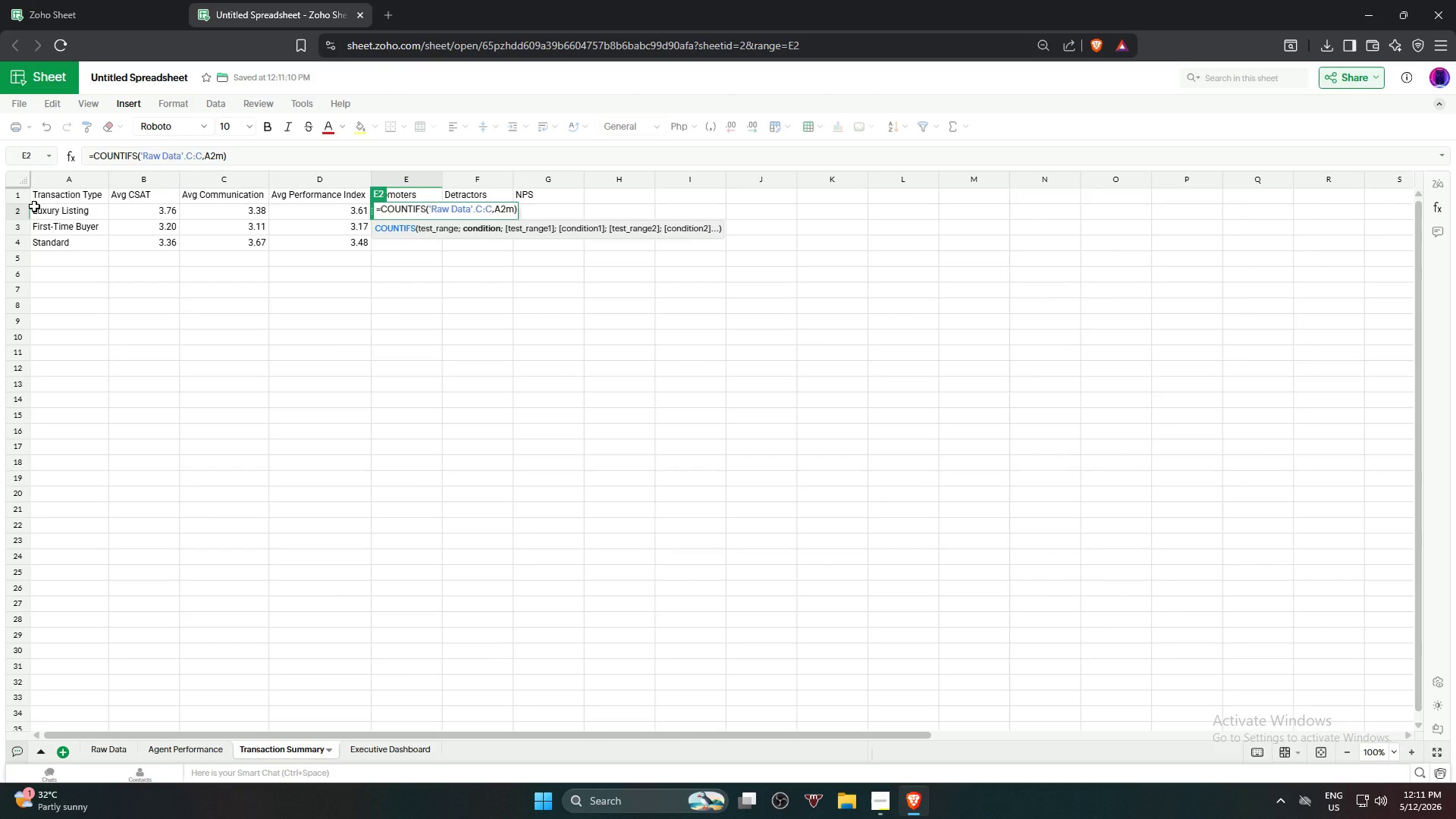 
key(Backspace)
 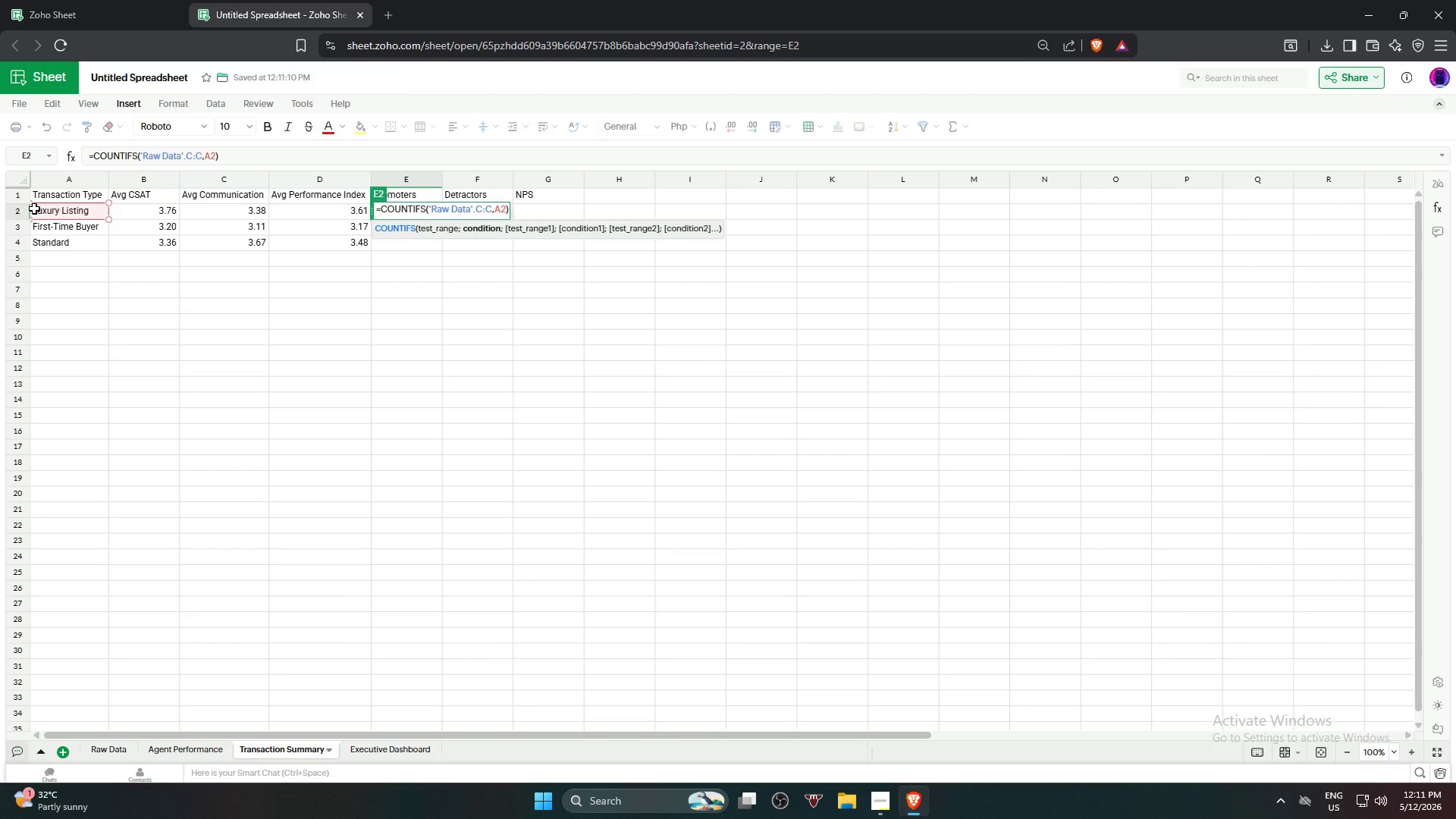 
key(Comma)
 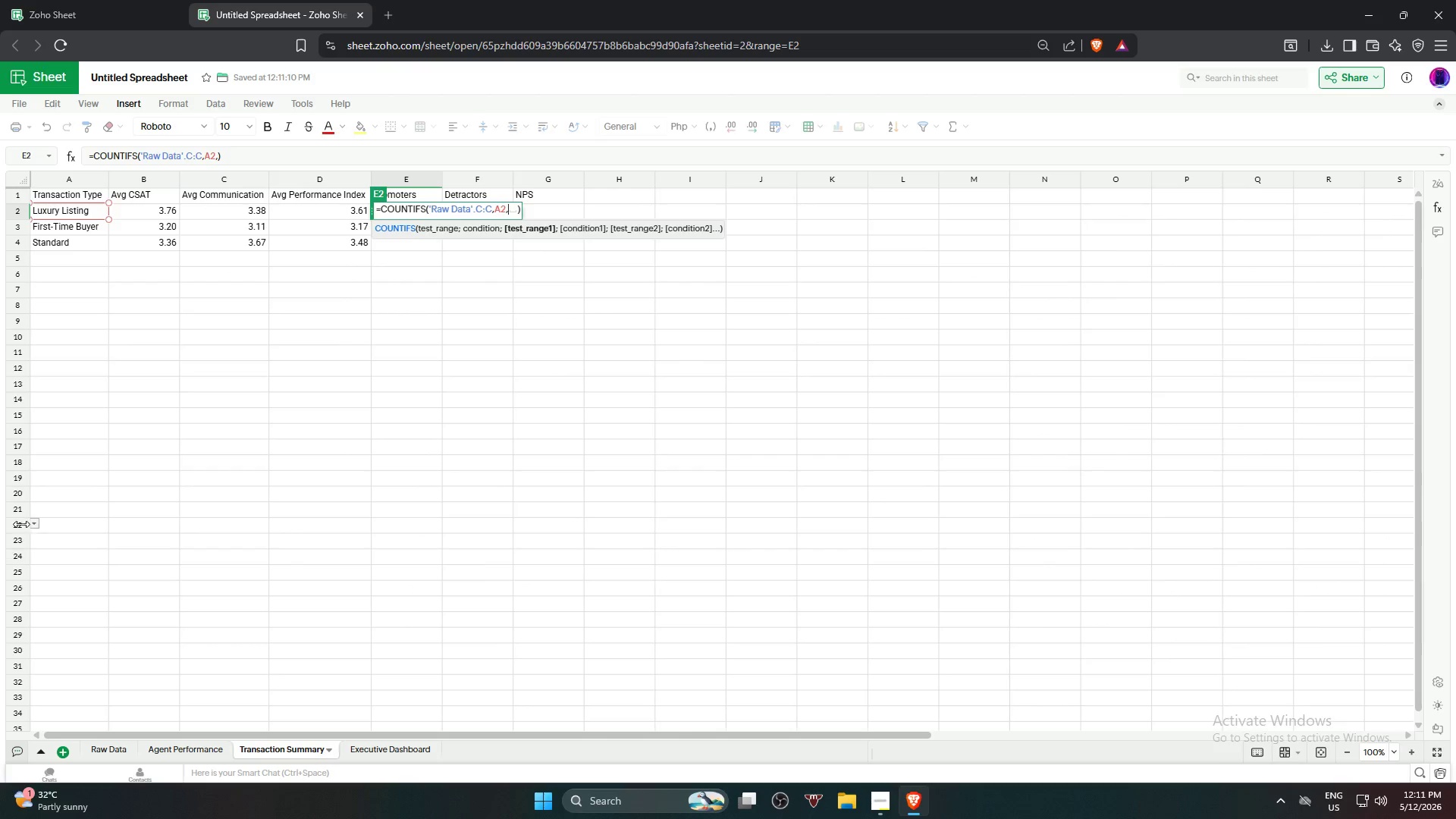 
left_click([110, 748])
 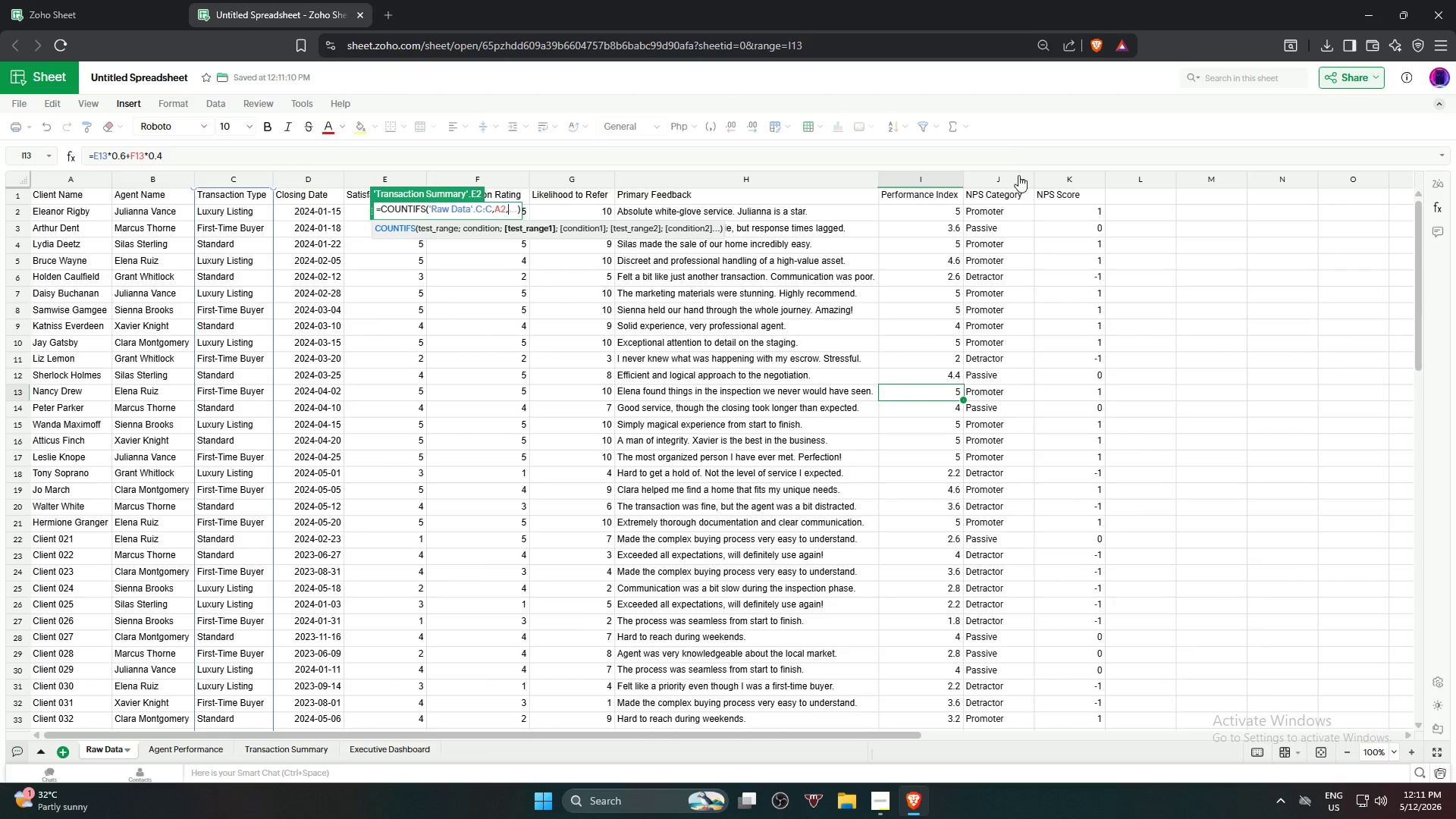 
left_click([1012, 168])
 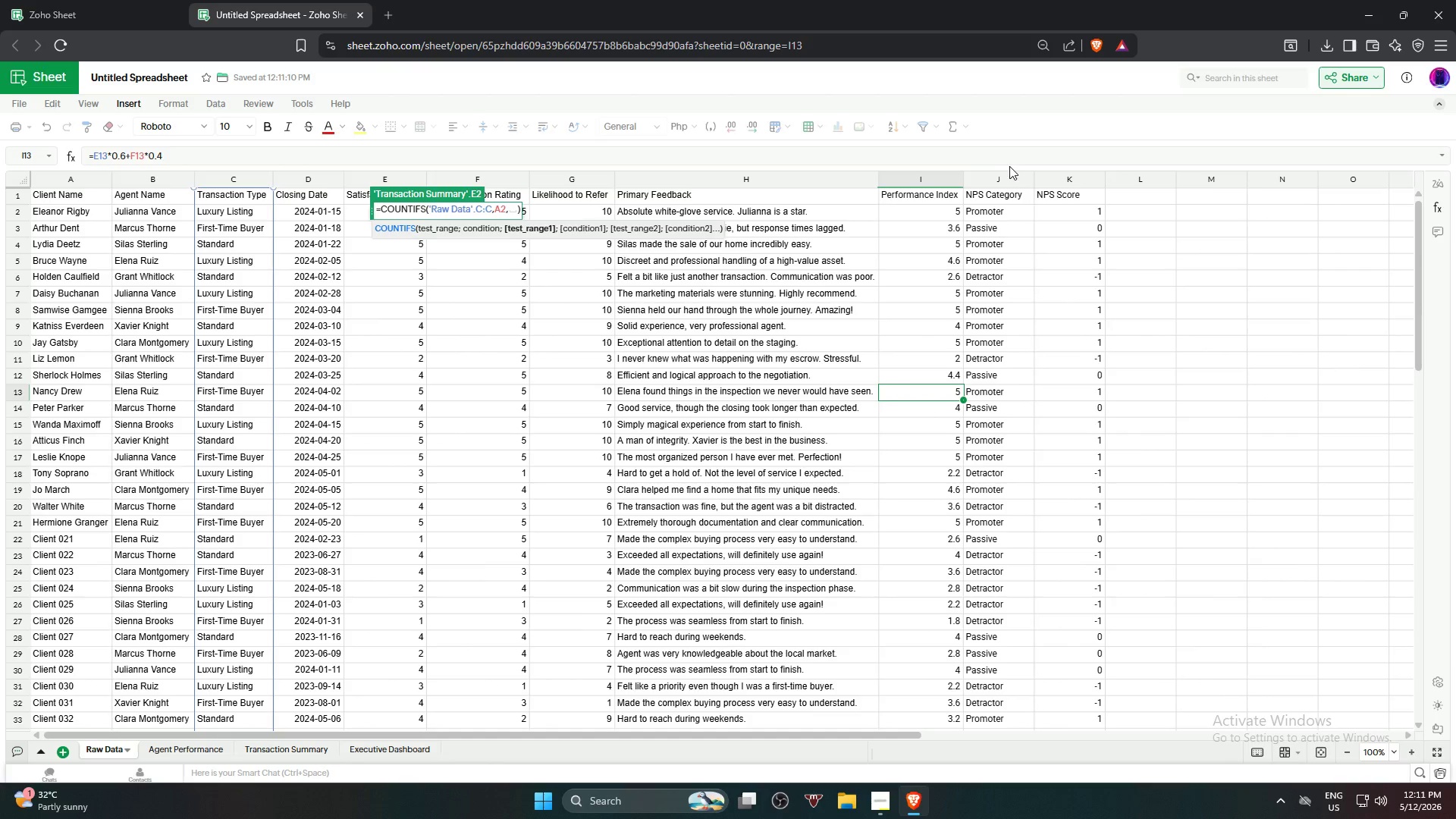 
left_click([1007, 171])
 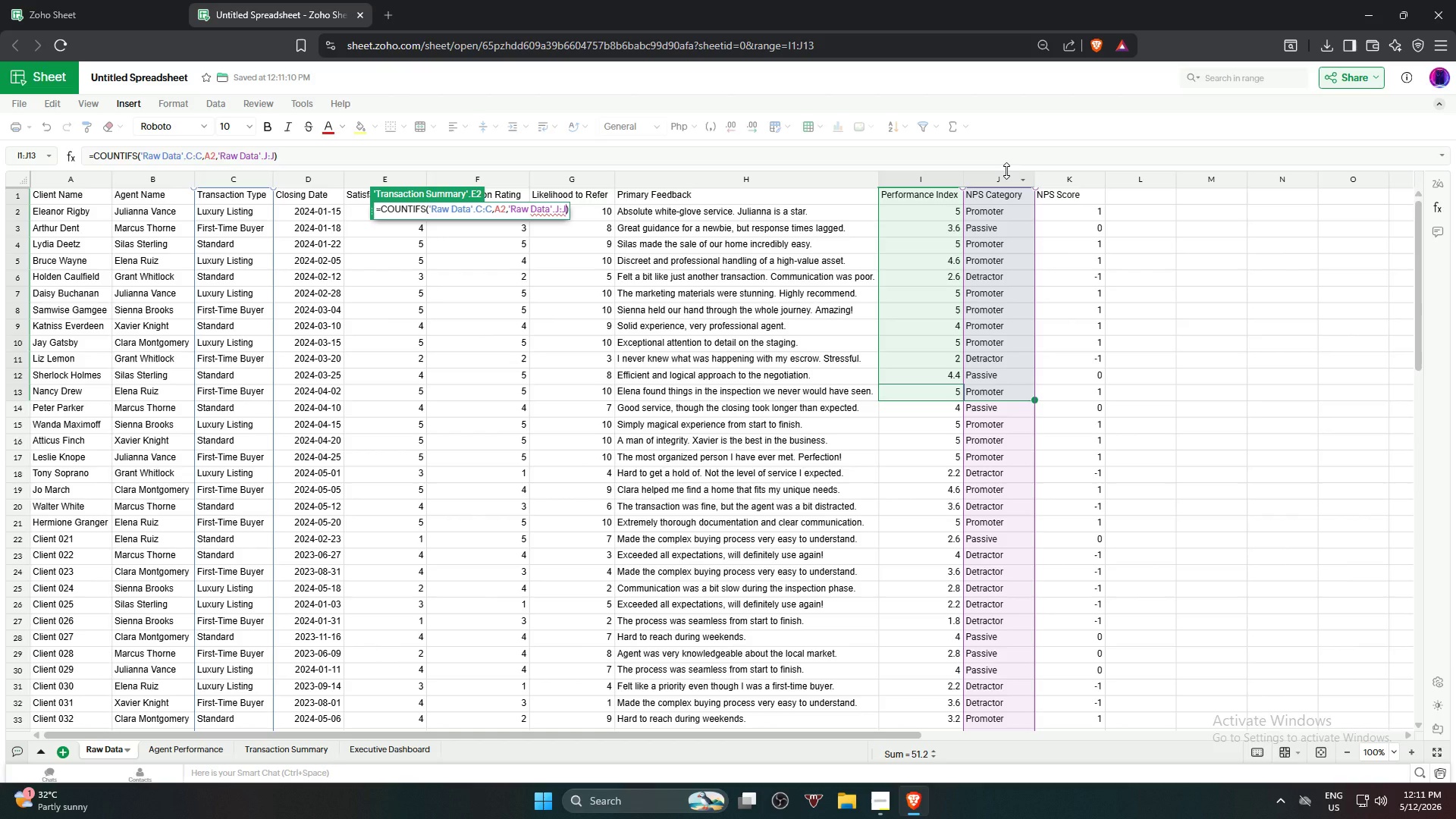 
type(,"Promoe)
key(Backspace)
type(et)
key(Backspace)
key(Backspace)
type(ter")
 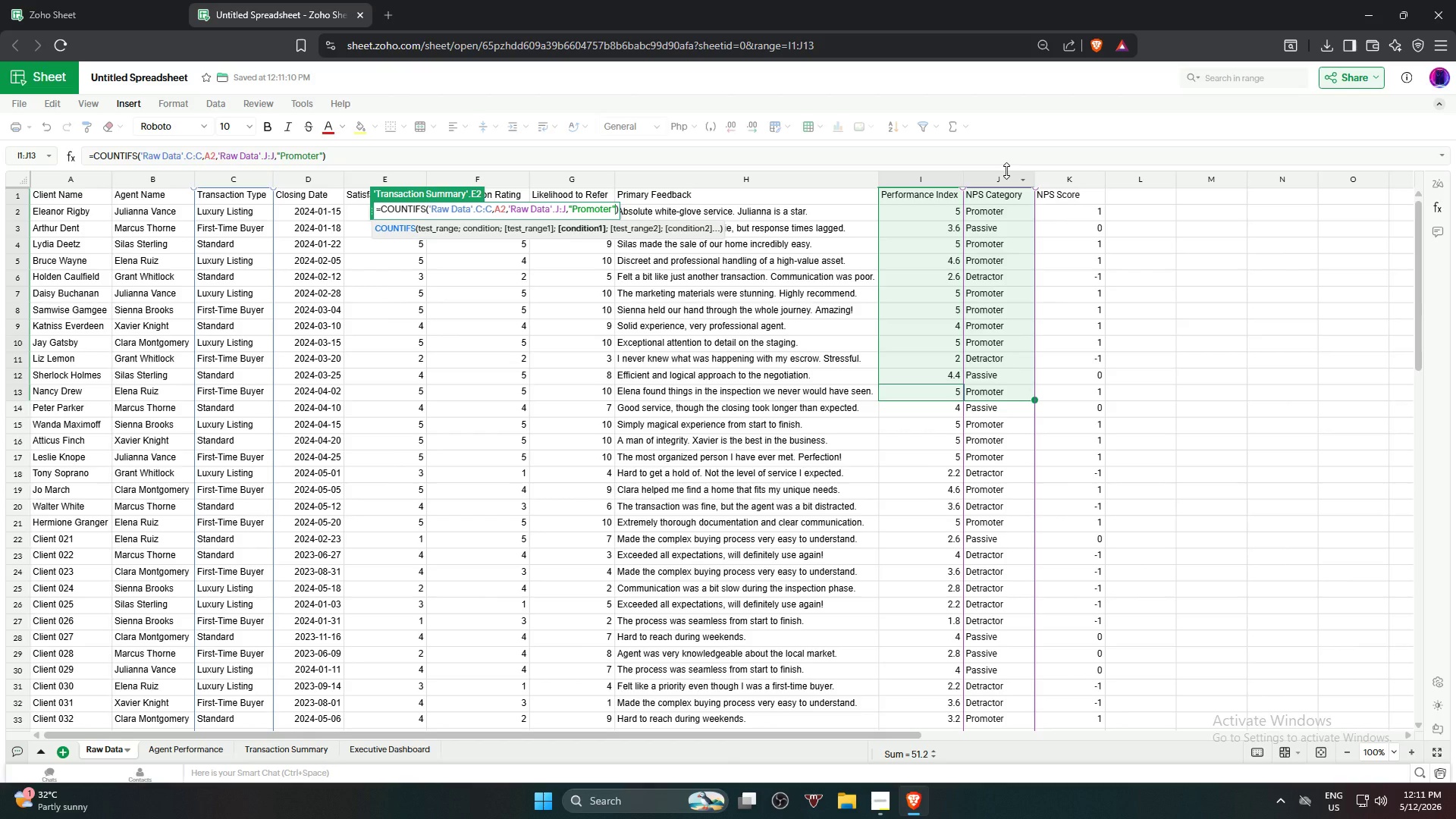 
key(Enter)
 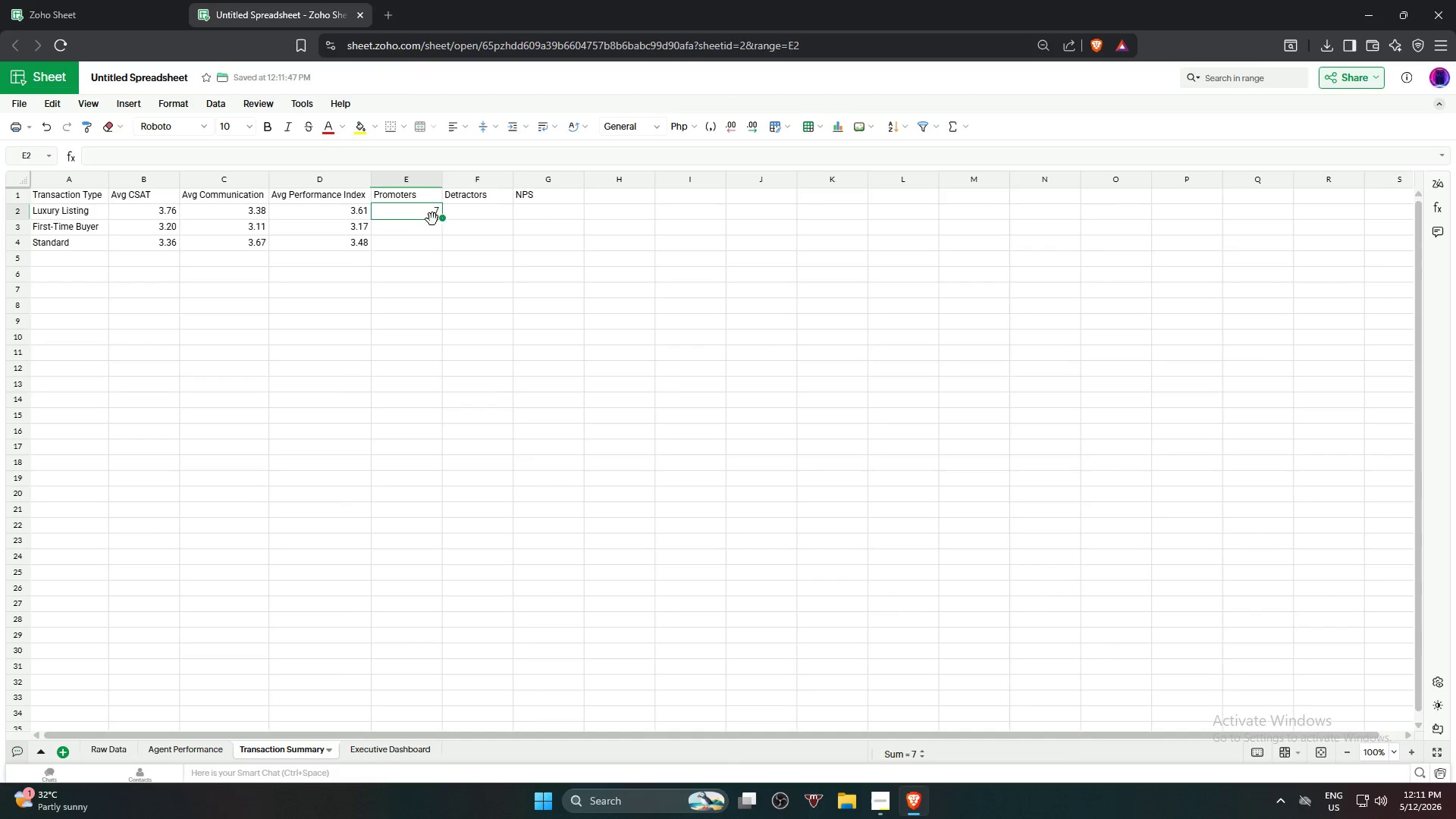 
left_click_drag(start_coordinate=[442, 219], to_coordinate=[443, 237])
 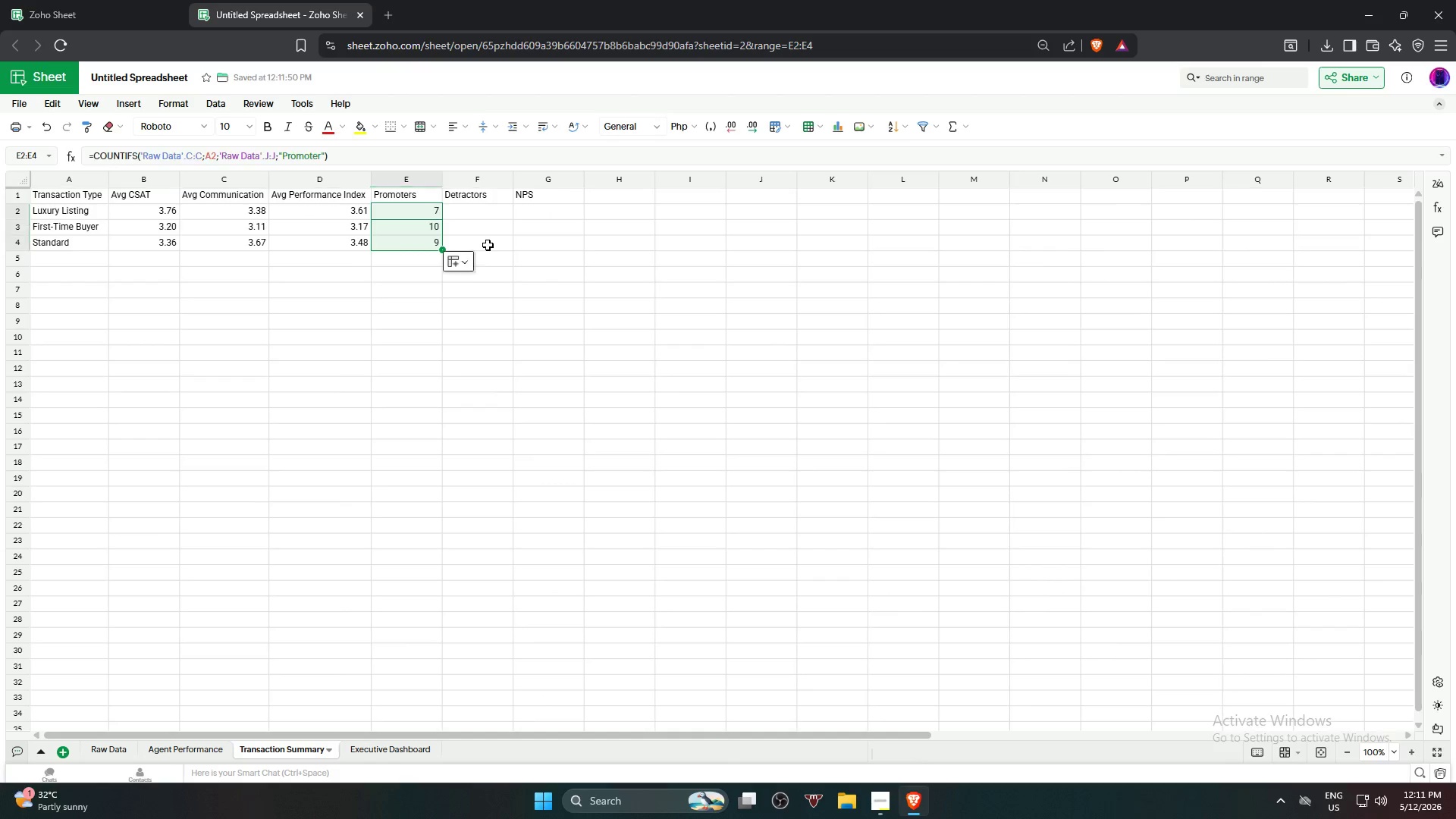 
left_click([488, 245])
 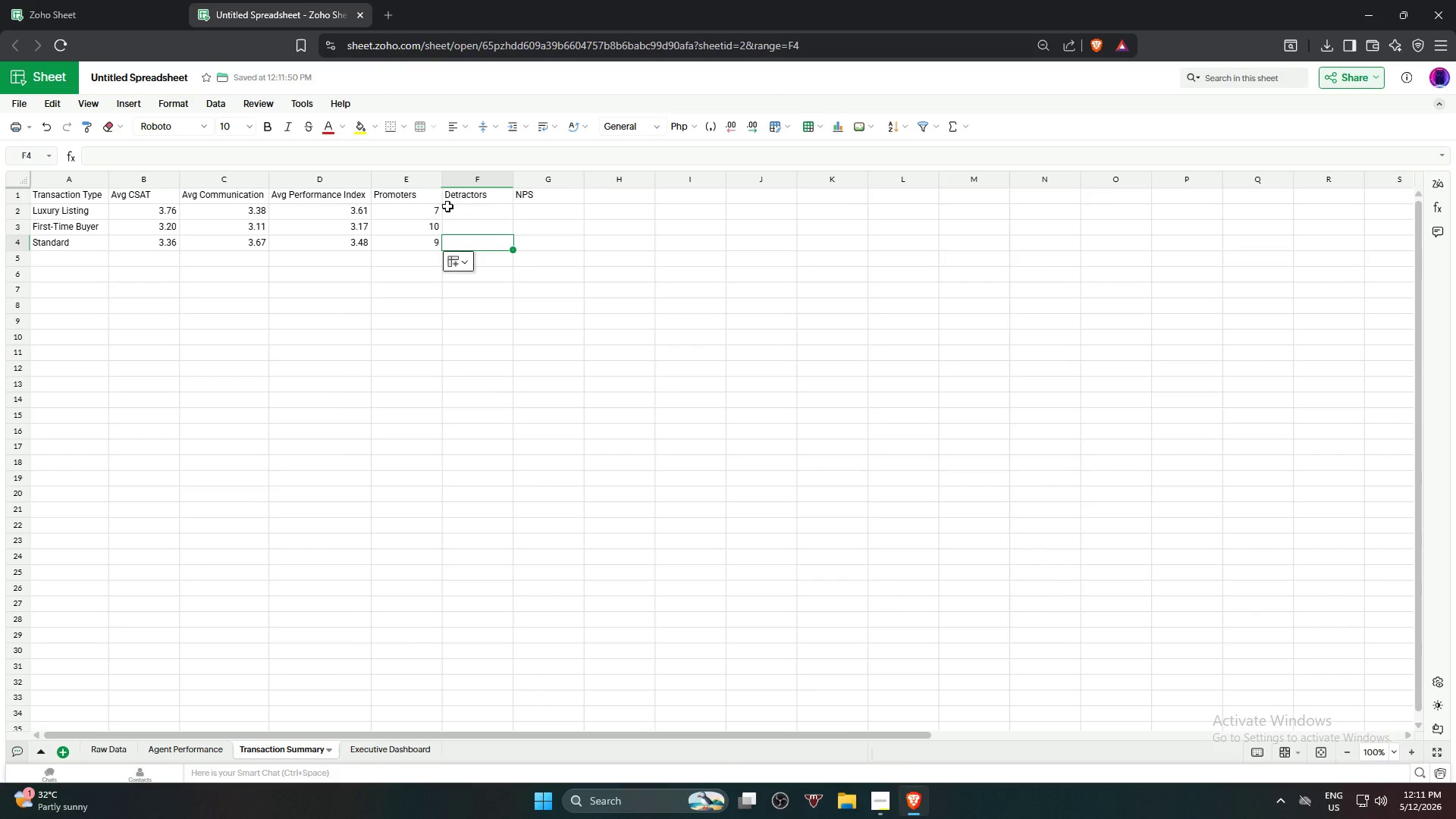 
left_click([430, 207])
 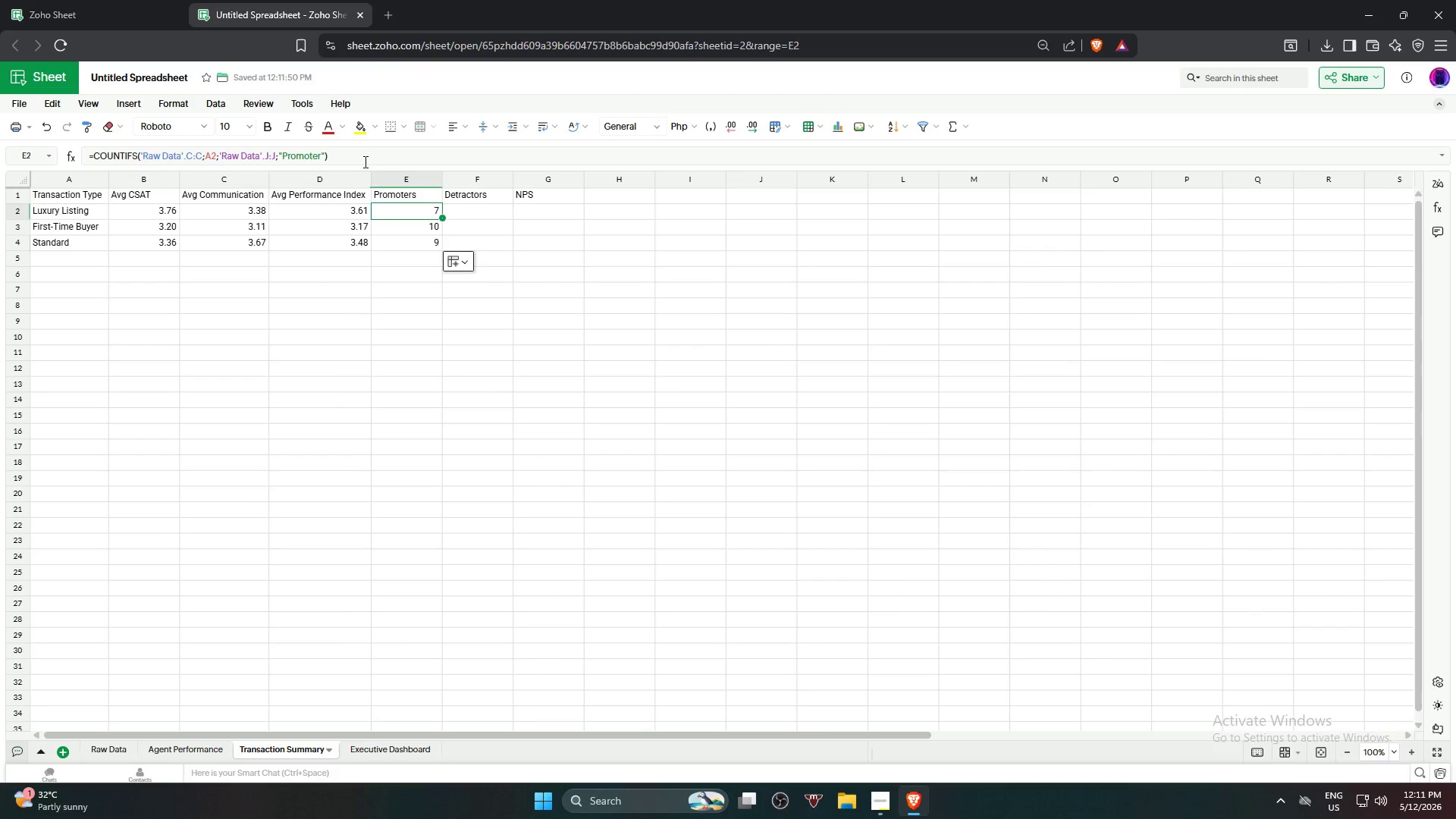 
left_click_drag(start_coordinate=[369, 156], to_coordinate=[57, 158])
 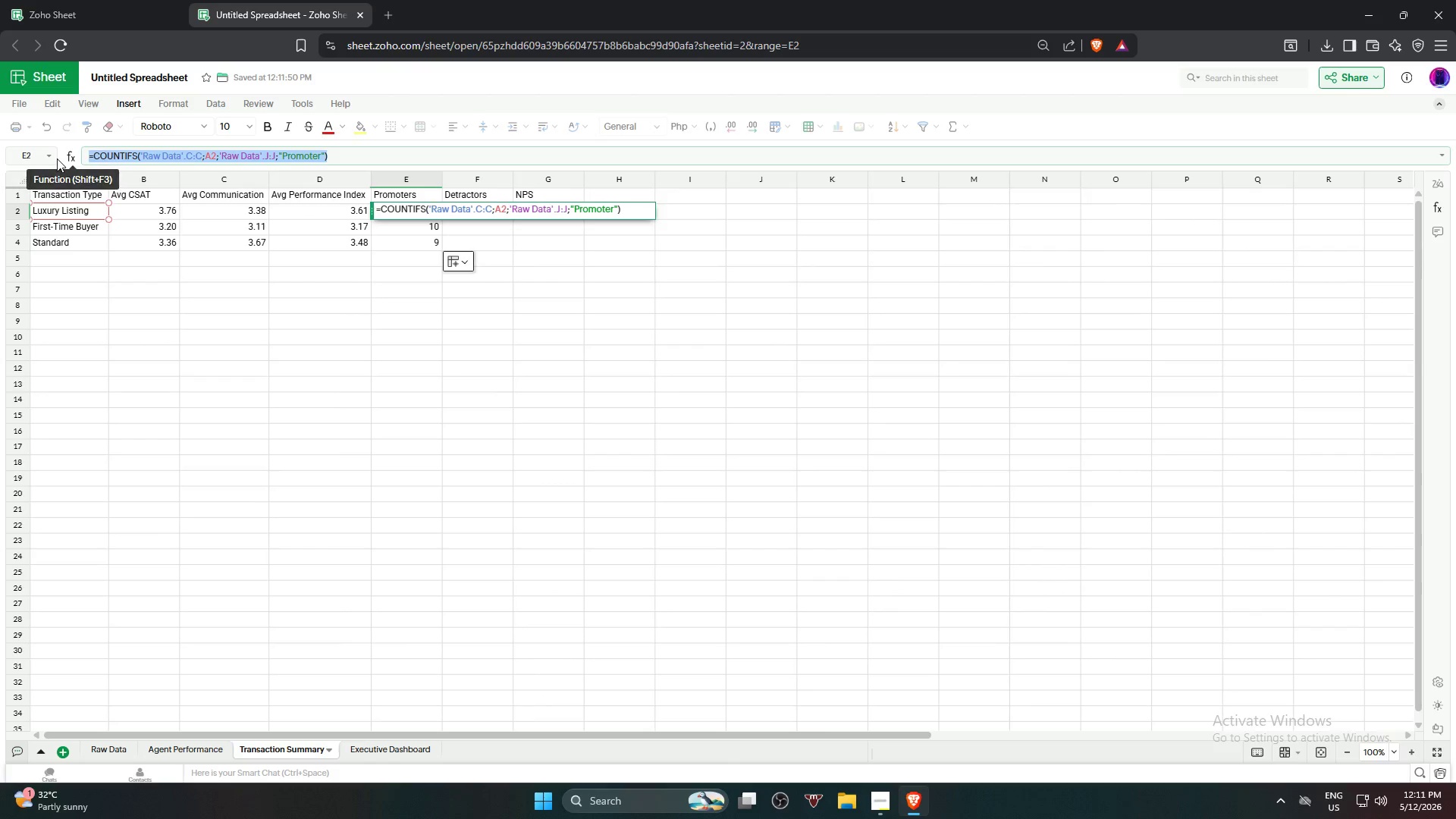 
key(Control+C)
 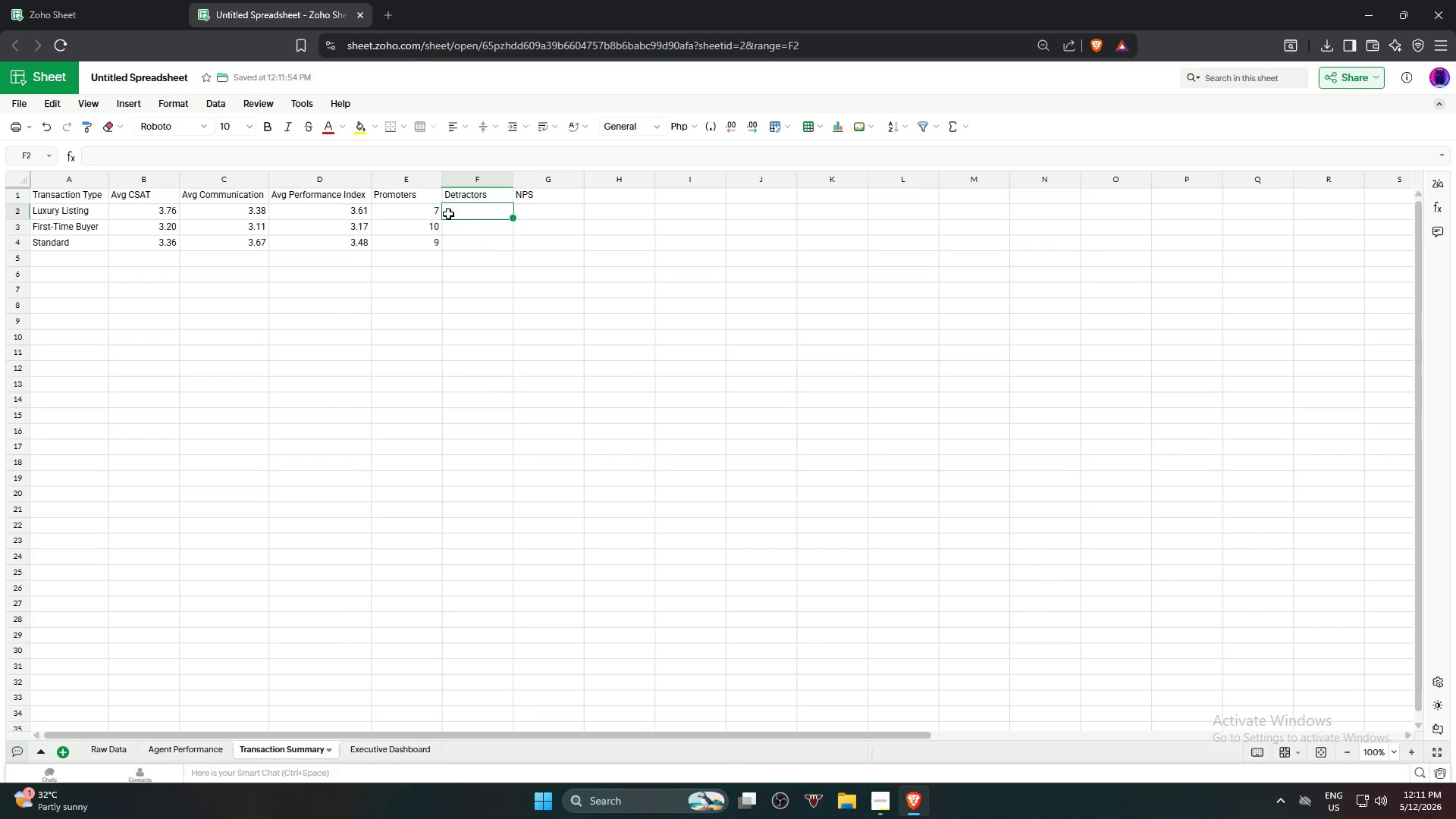 
left_click([423, 162])
 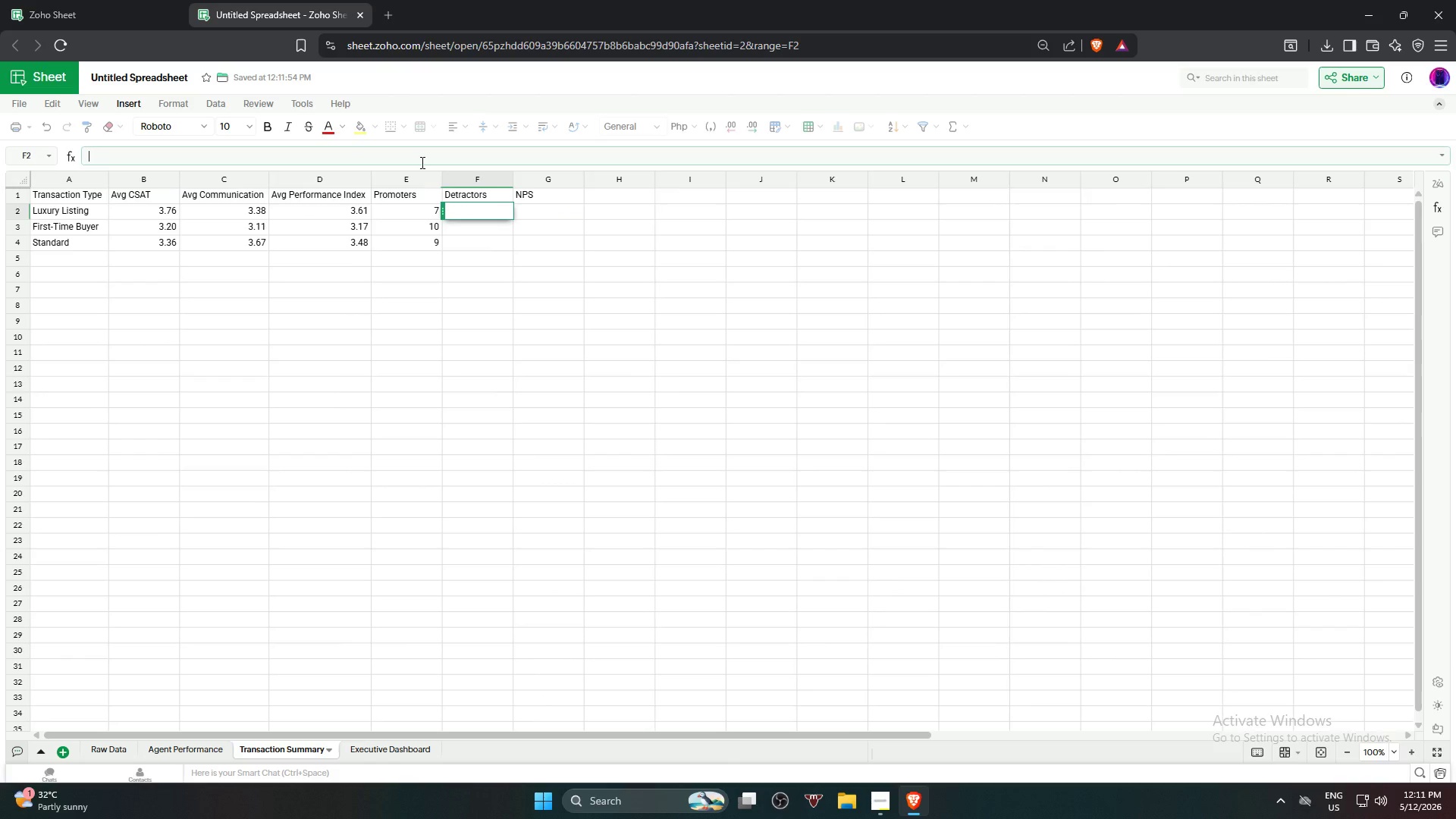 
key(Control+V)
 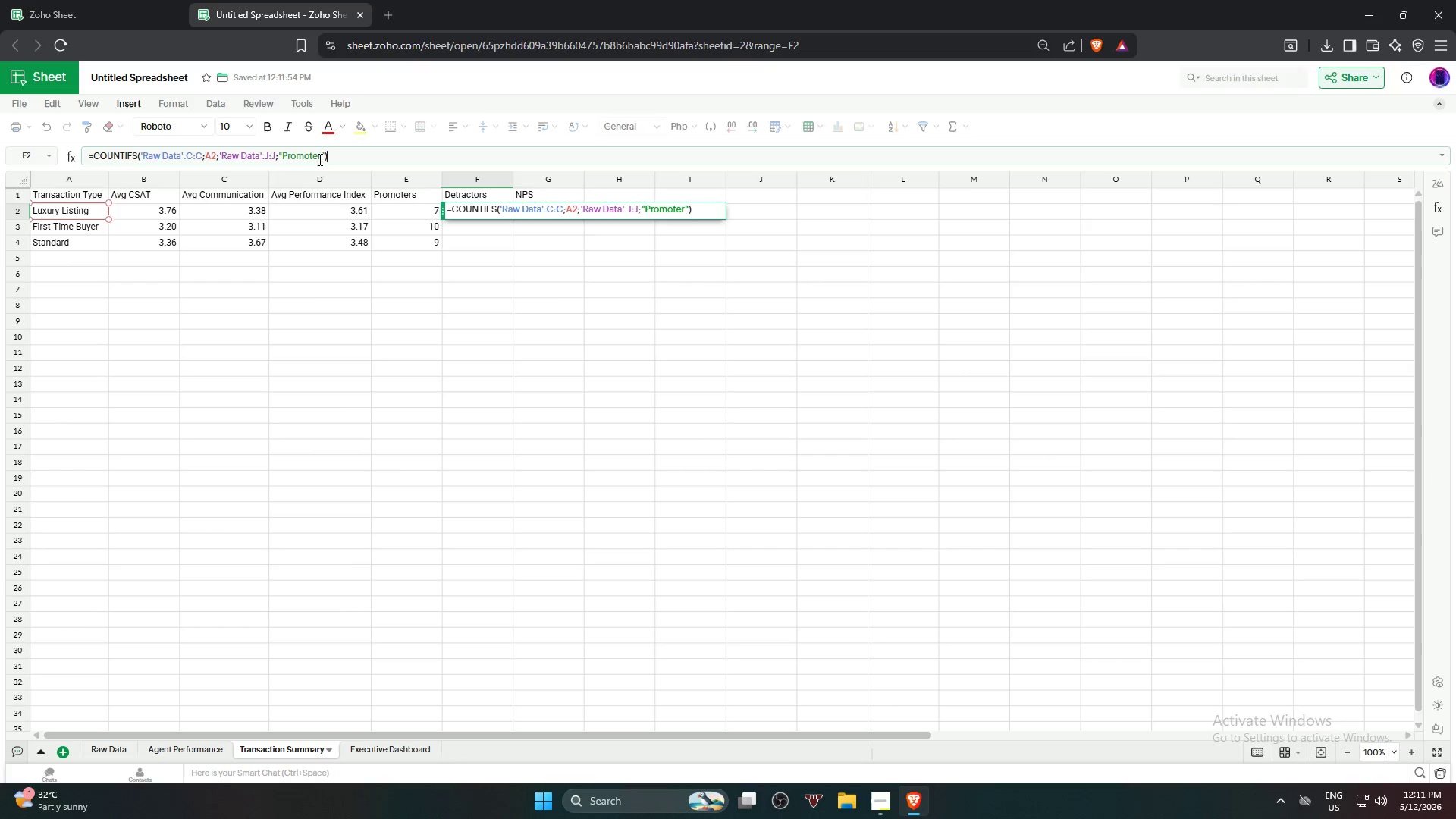 
left_click_drag(start_coordinate=[322, 157], to_coordinate=[284, 162])
 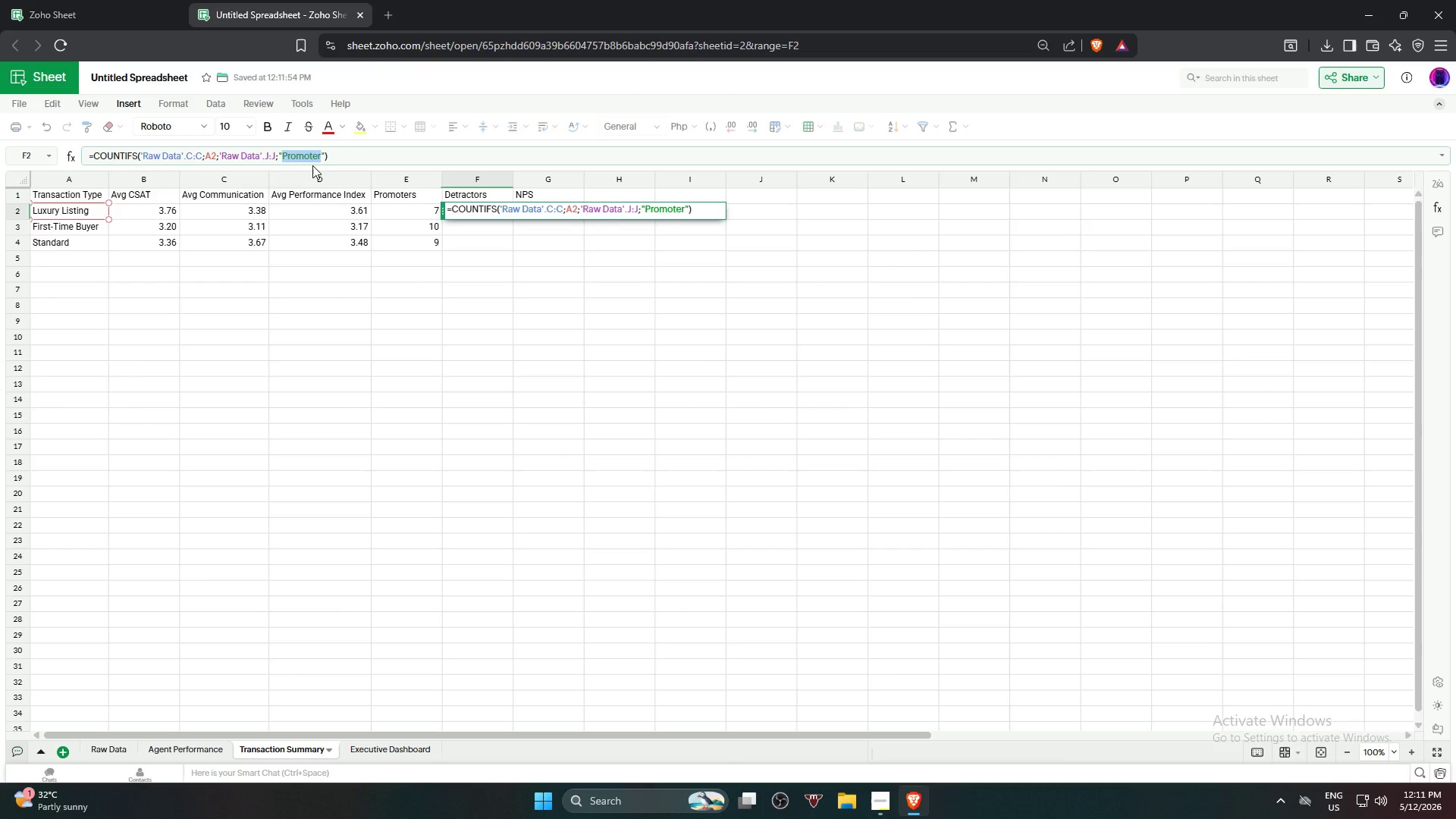 
type(Detractor)
 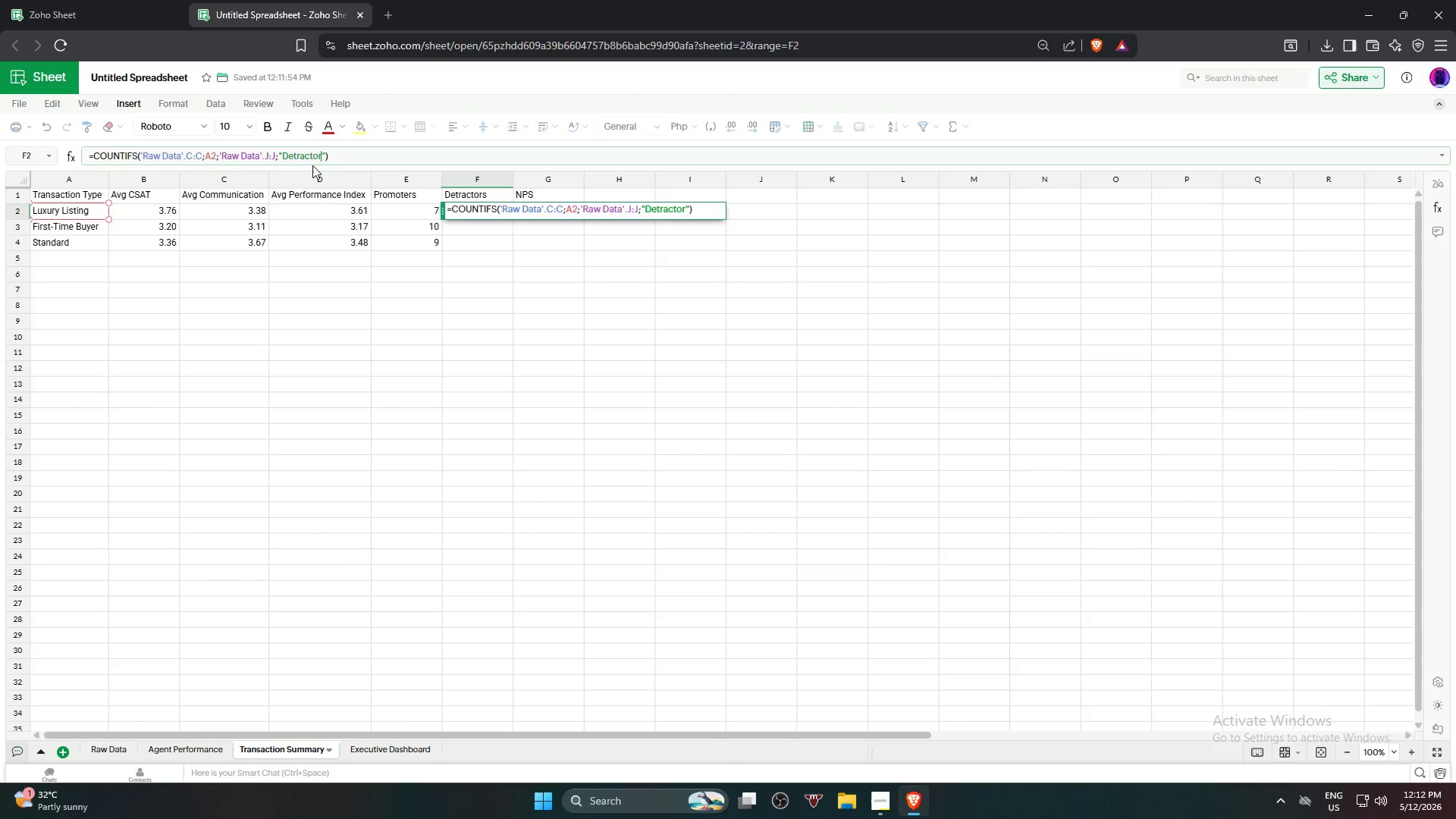 
key(Enter)
 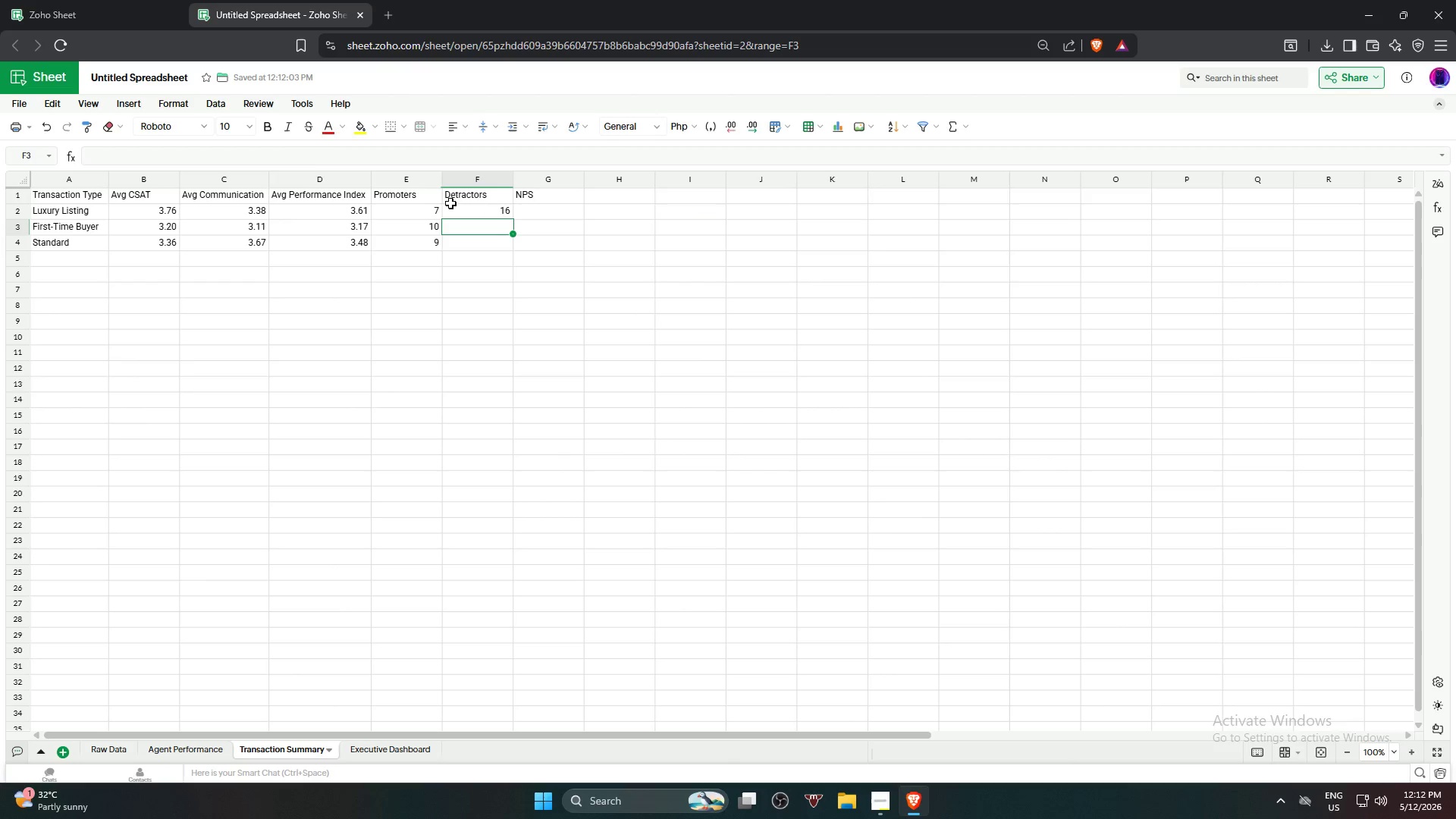 
left_click([459, 209])
 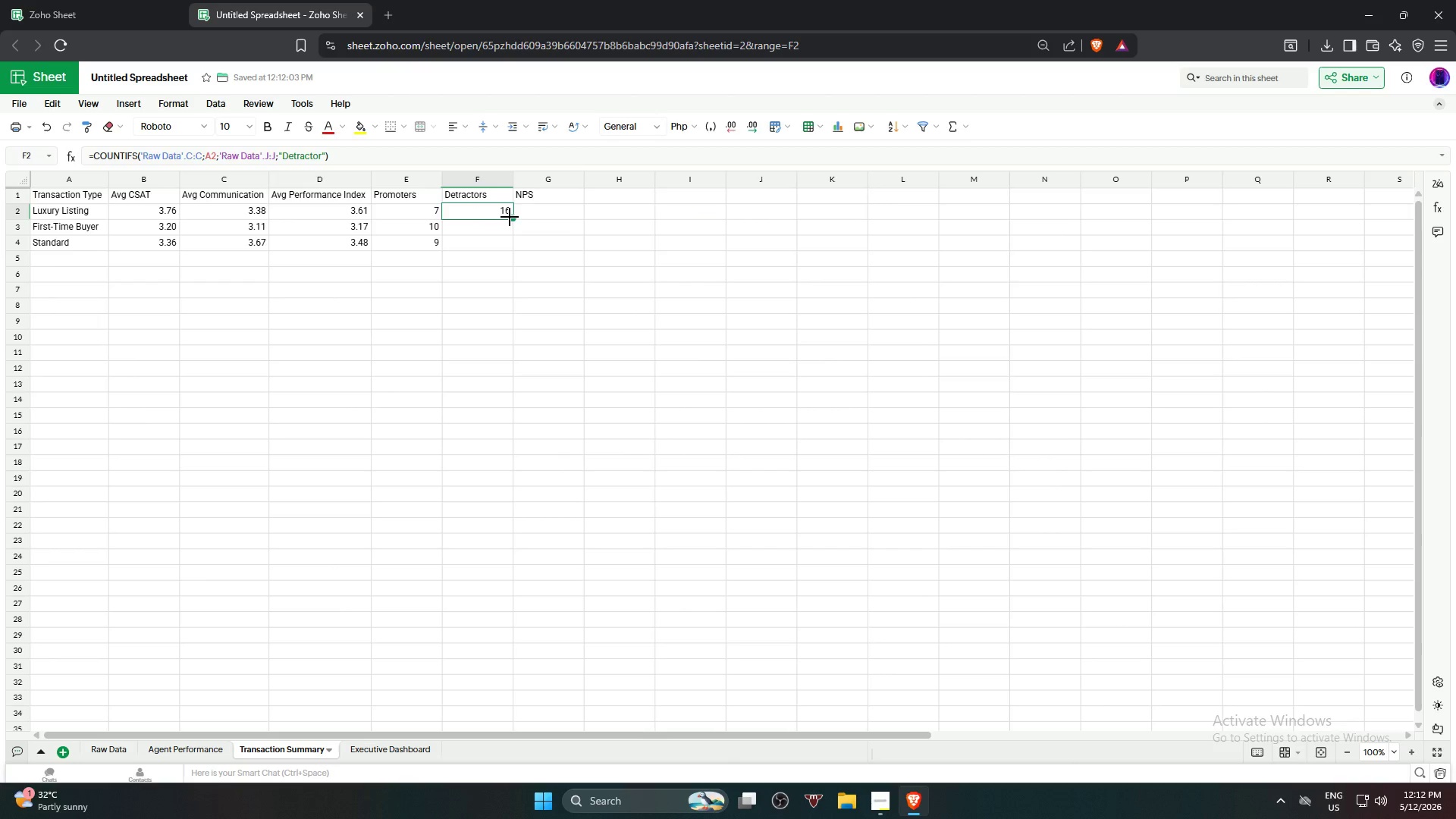 
left_click_drag(start_coordinate=[510, 217], to_coordinate=[500, 243])
 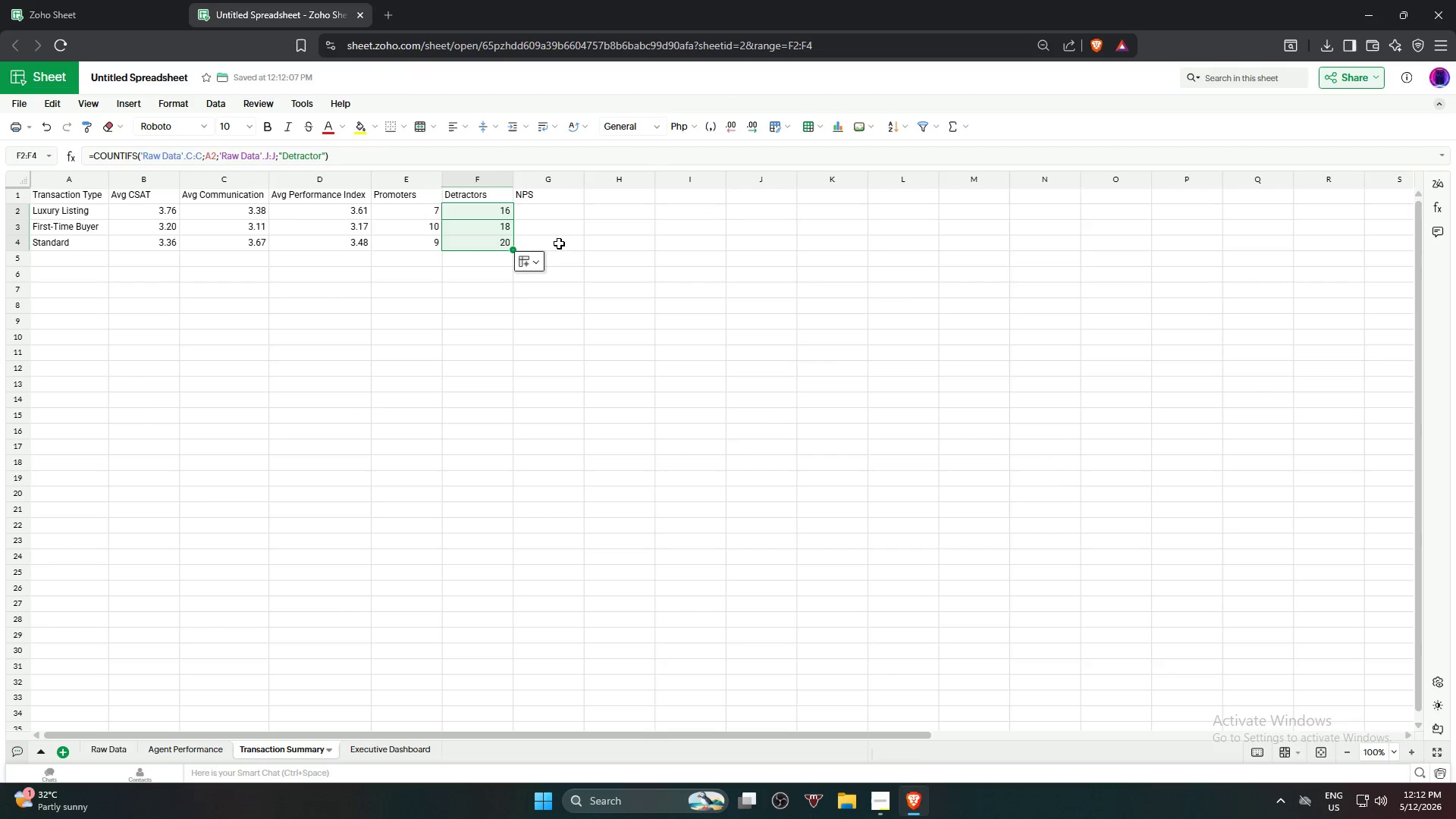 
left_click([559, 243])
 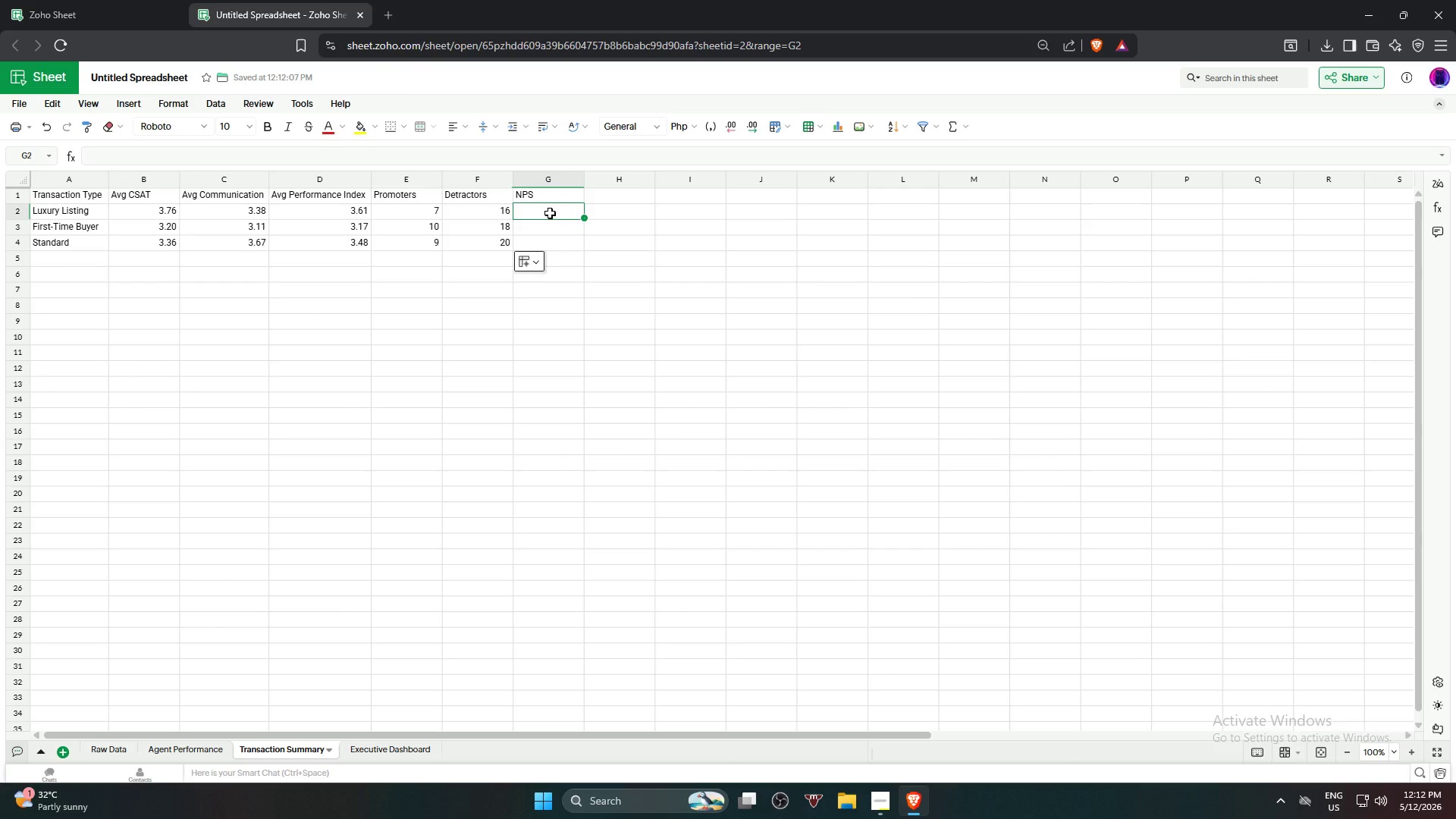 
type(=(()
 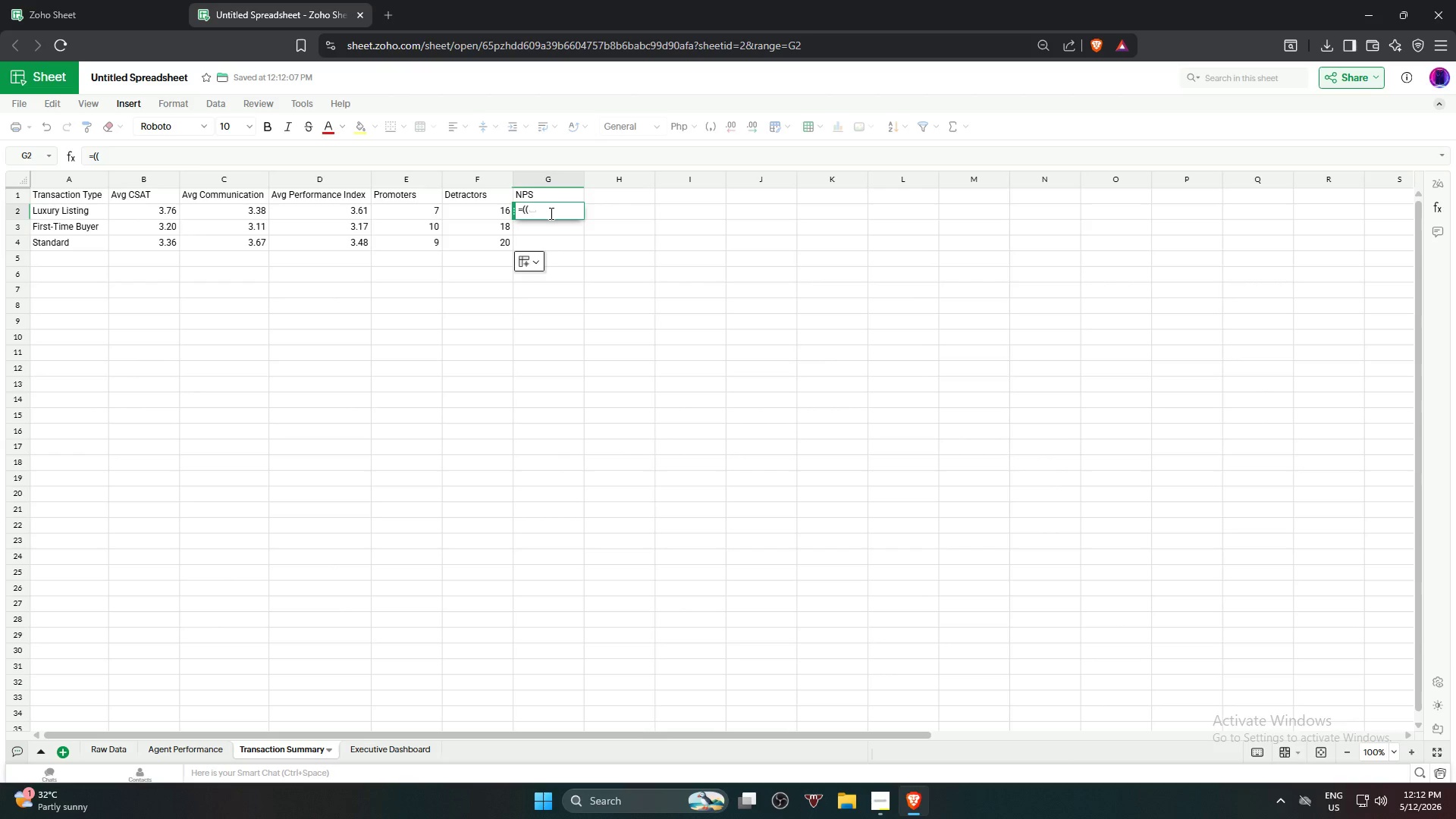 
left_click([430, 212])
 